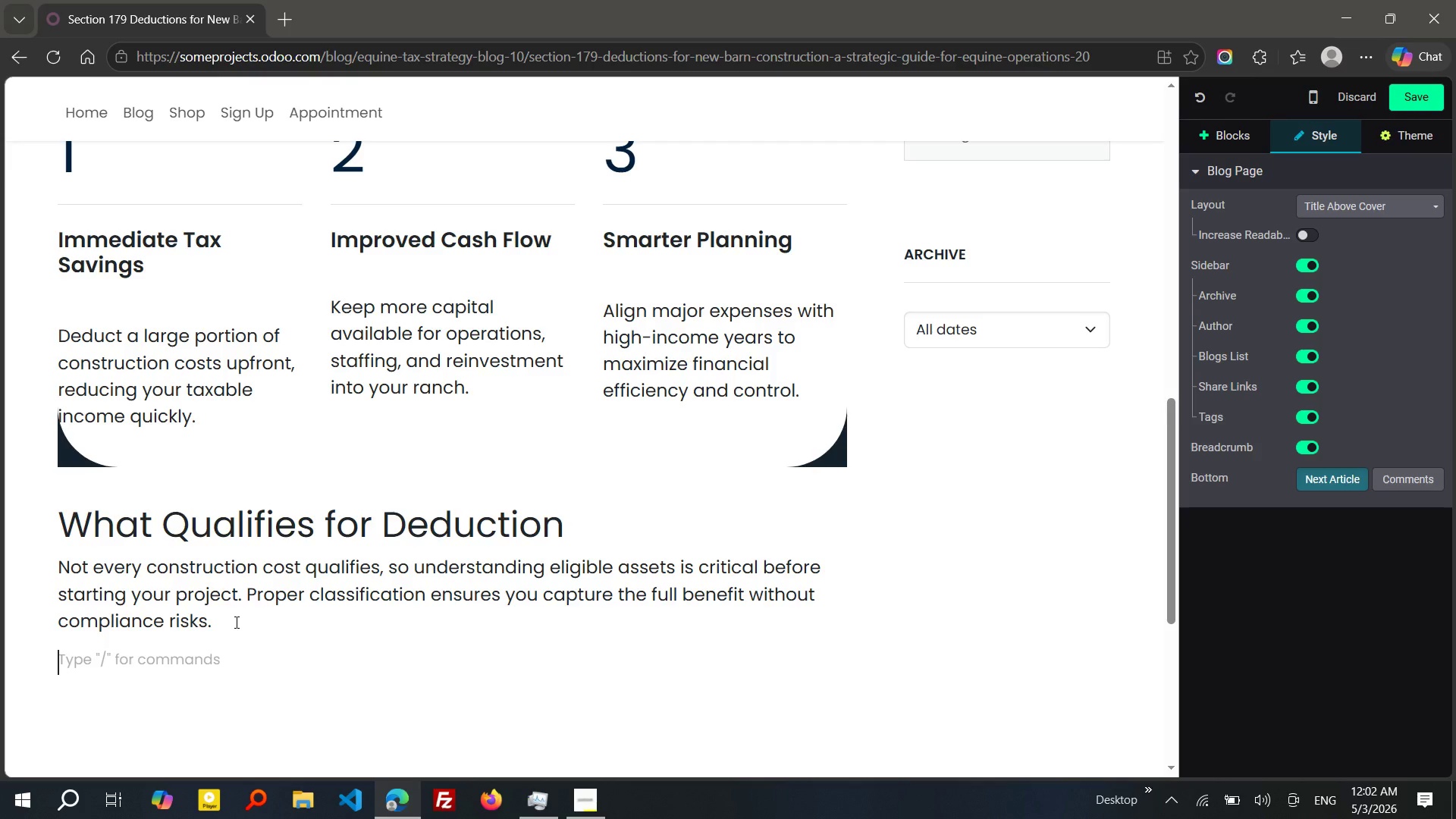 
key(Enter)
 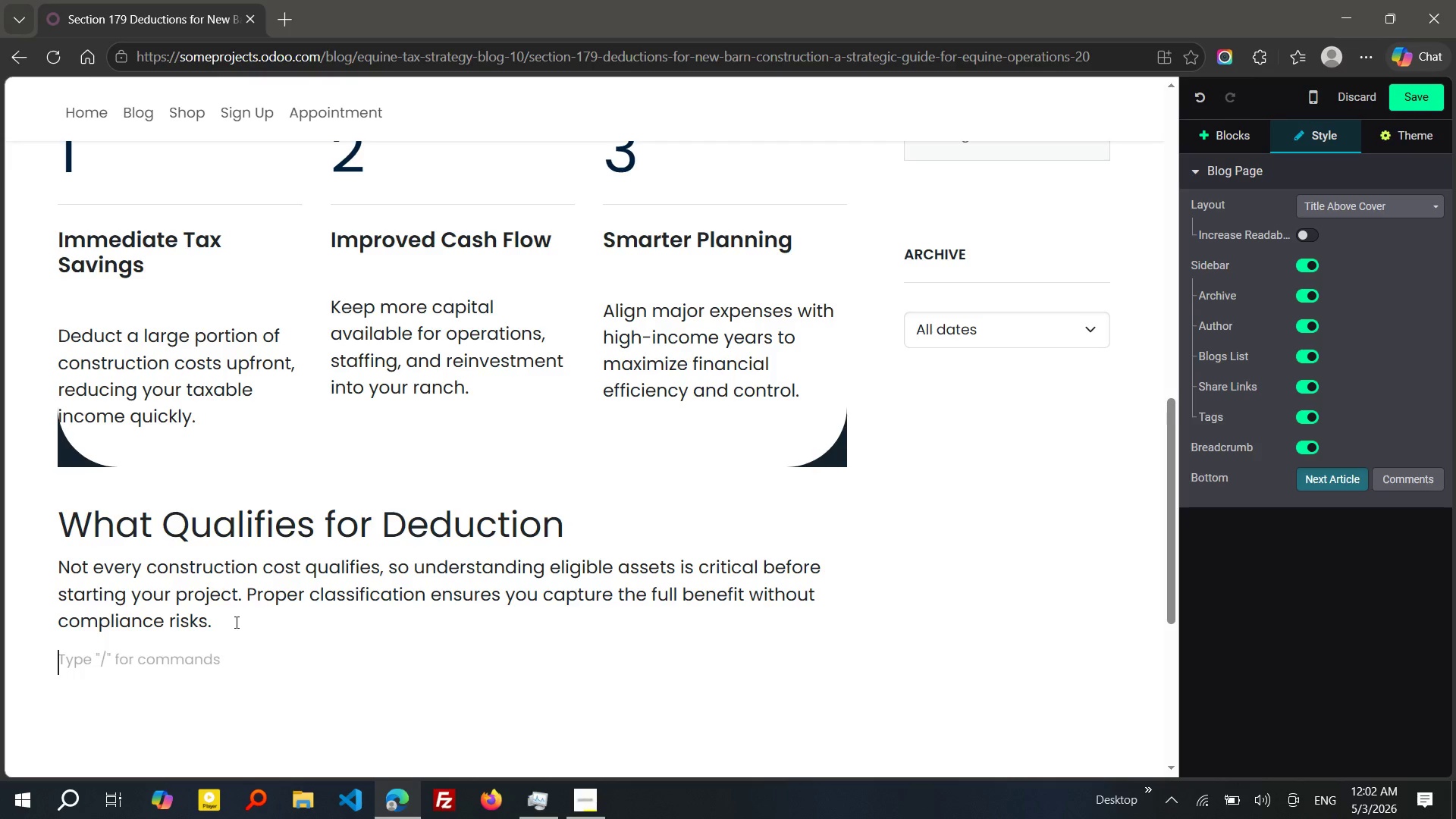 
key(Shift+E)
 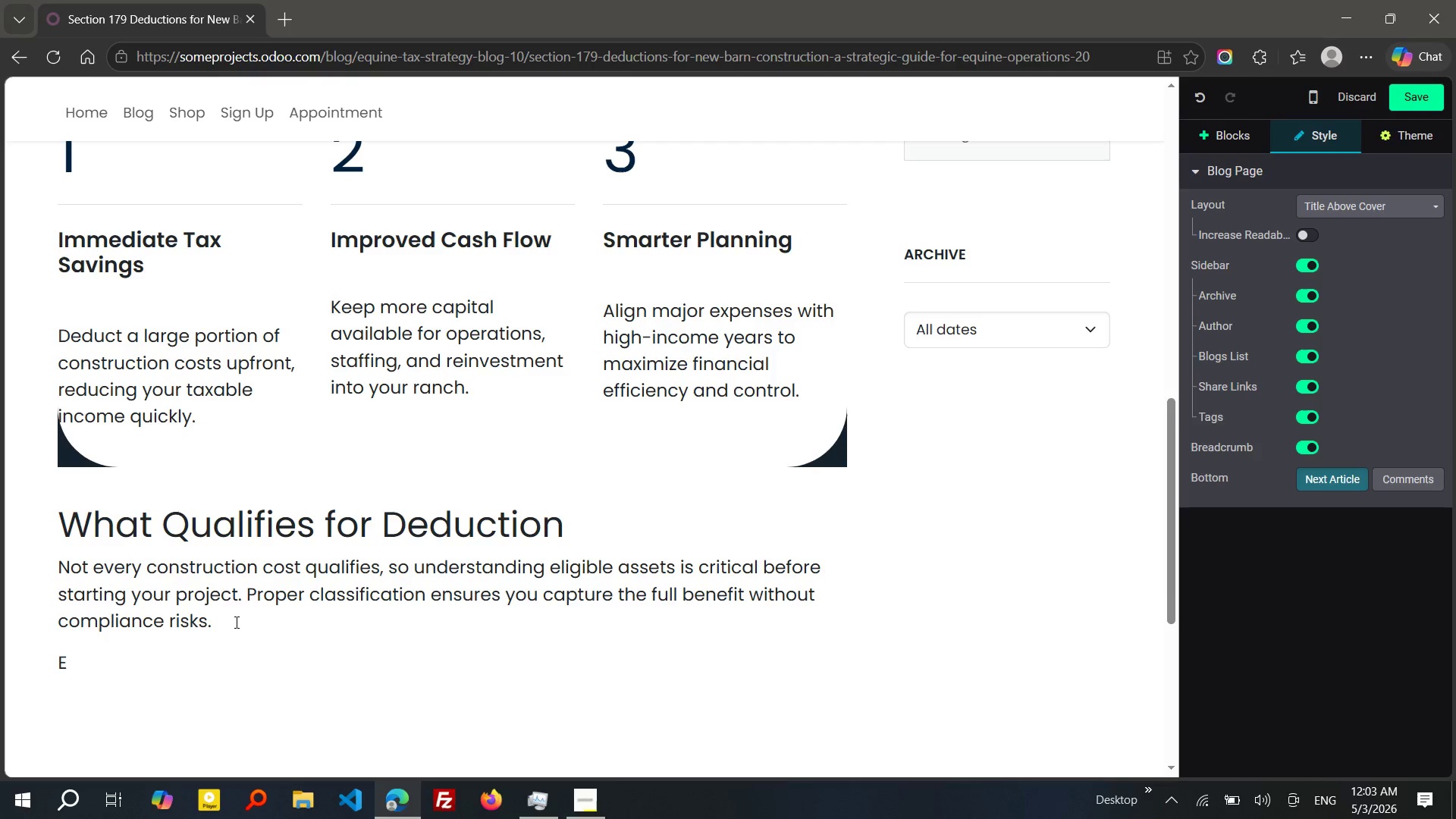 
wait(17.72)
 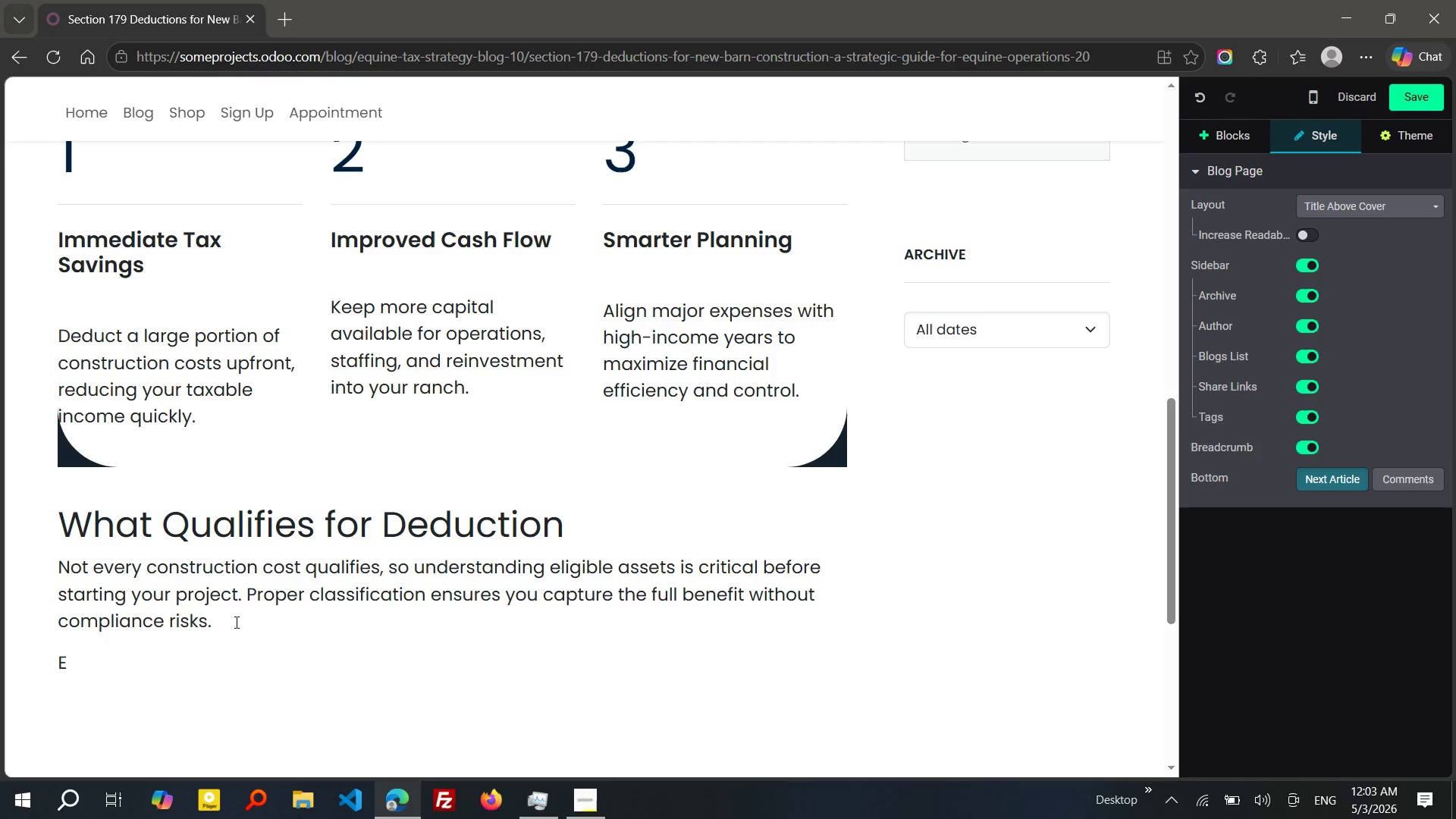 
type(ligible assets often include:)
 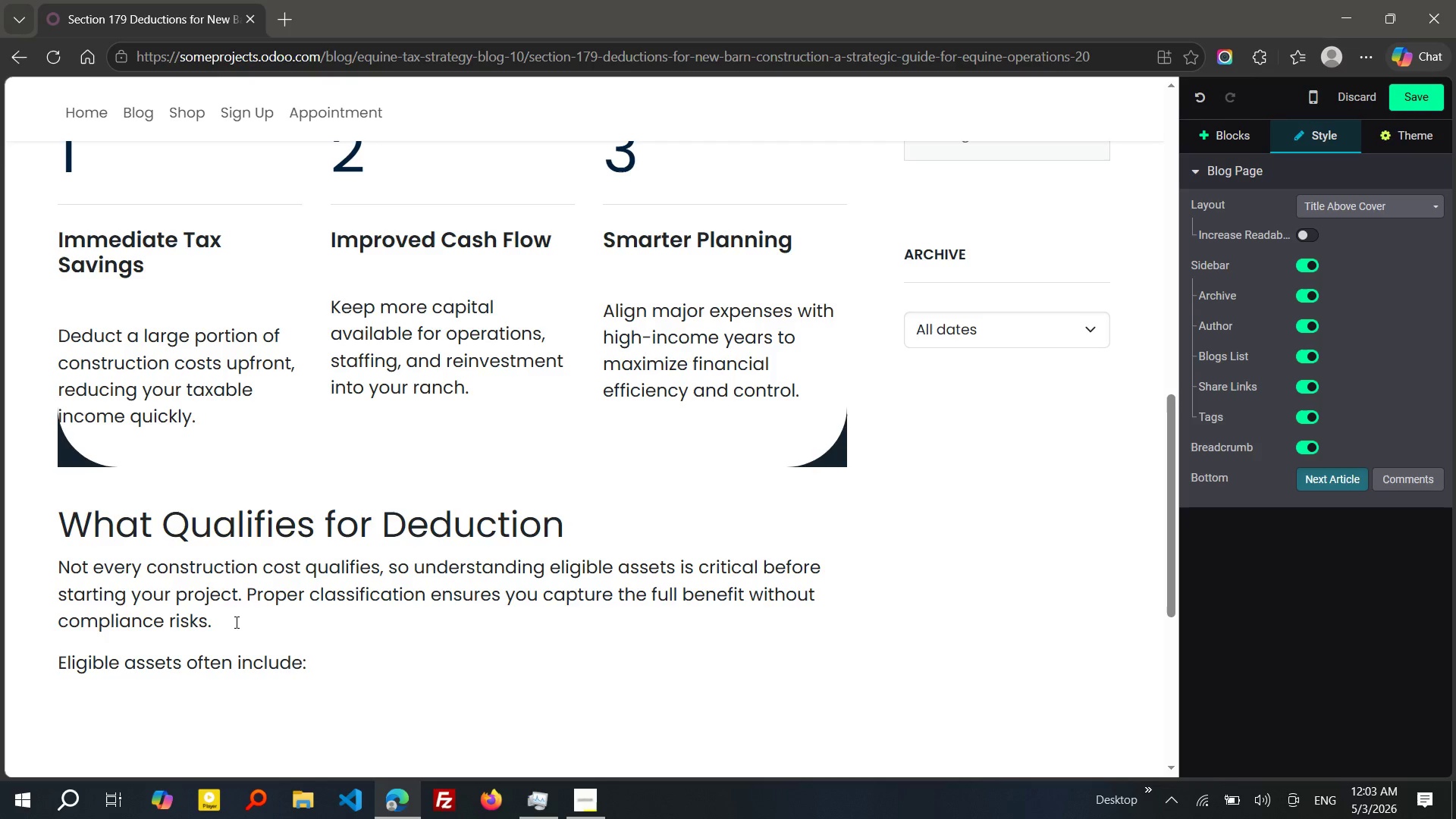 
key(Shift+Enter)
 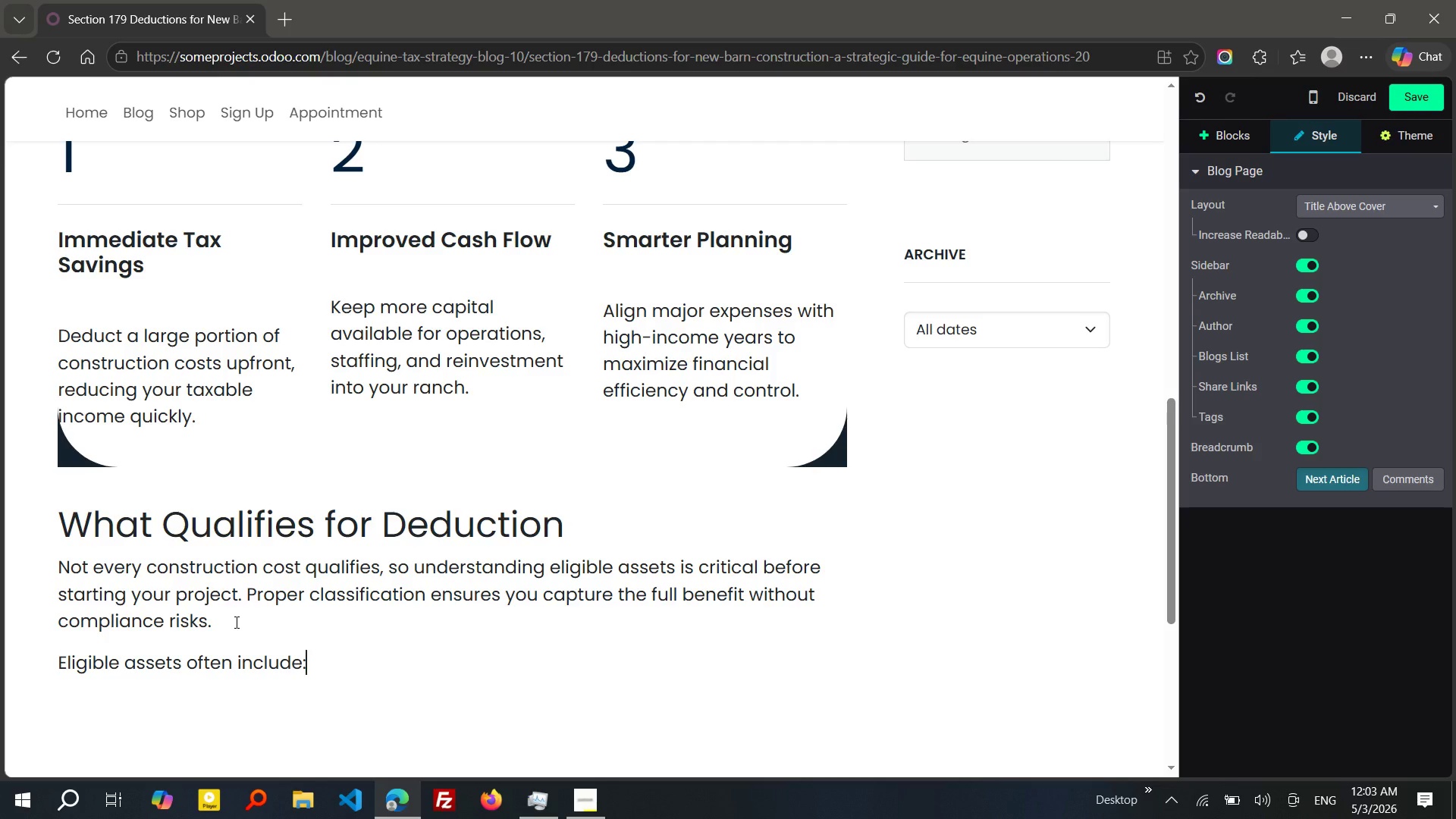 
key(Shift+Backspace)
 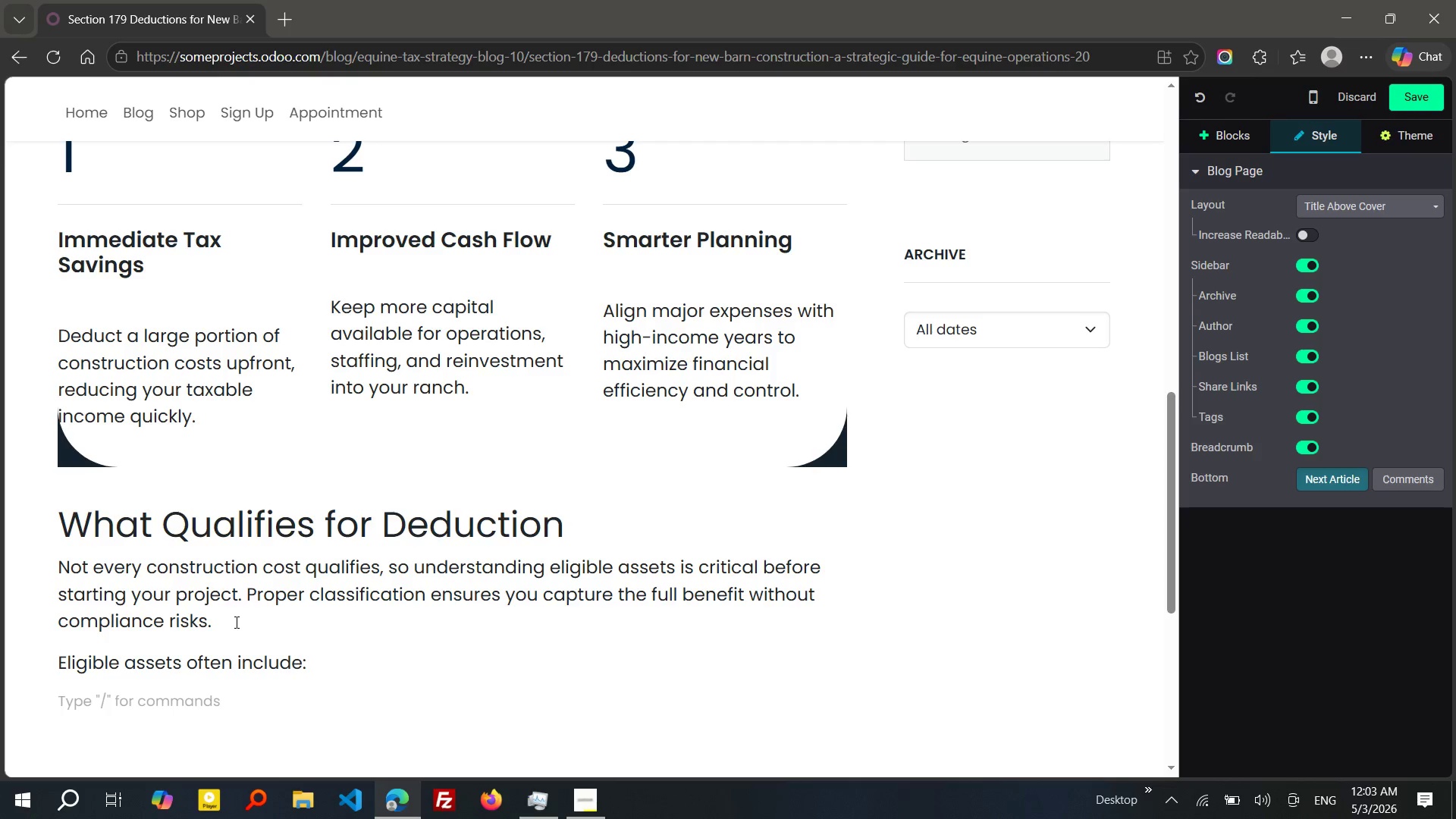 
key(Enter)
 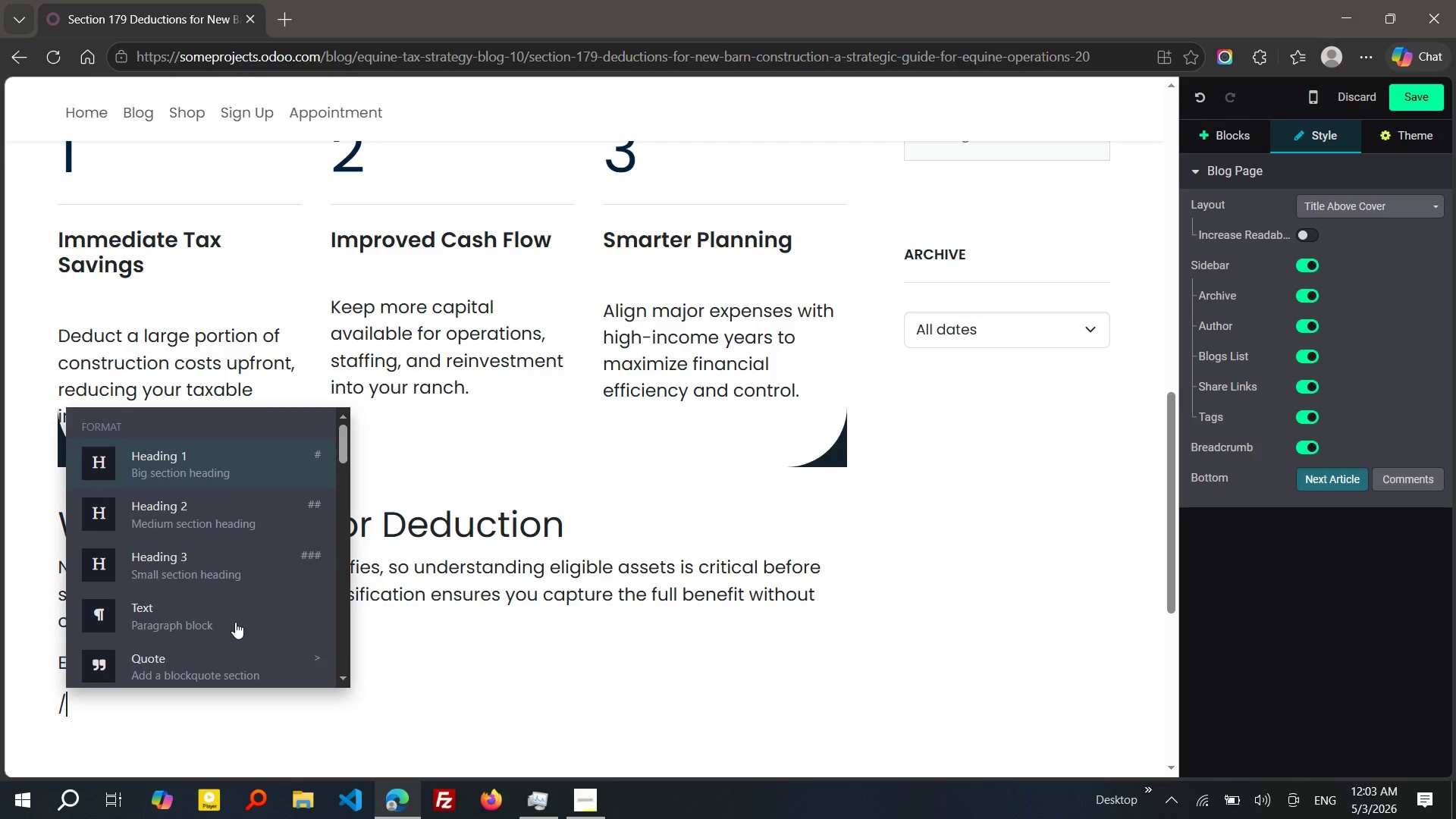 
type(/bu)
 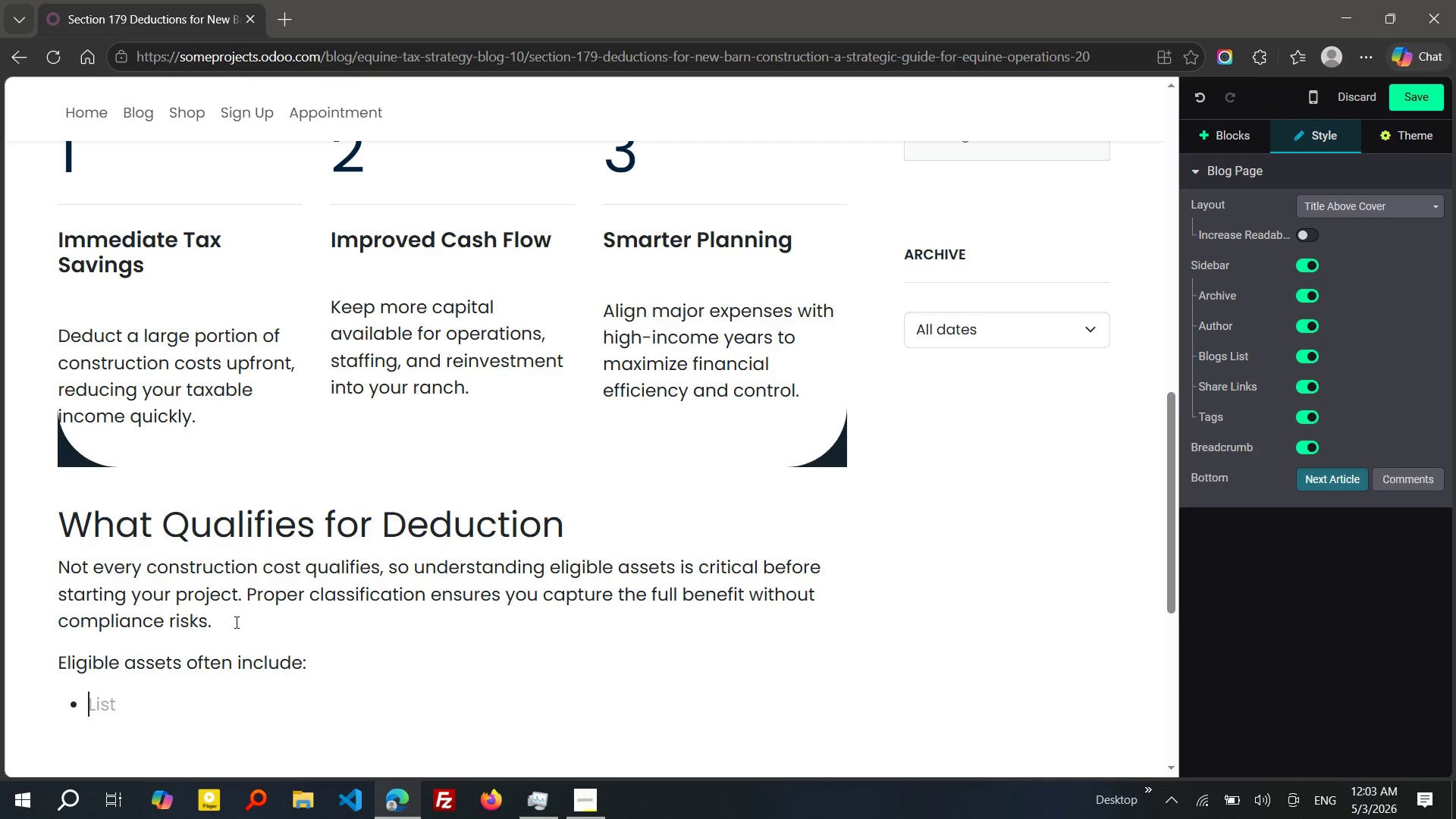 
key(Enter)
 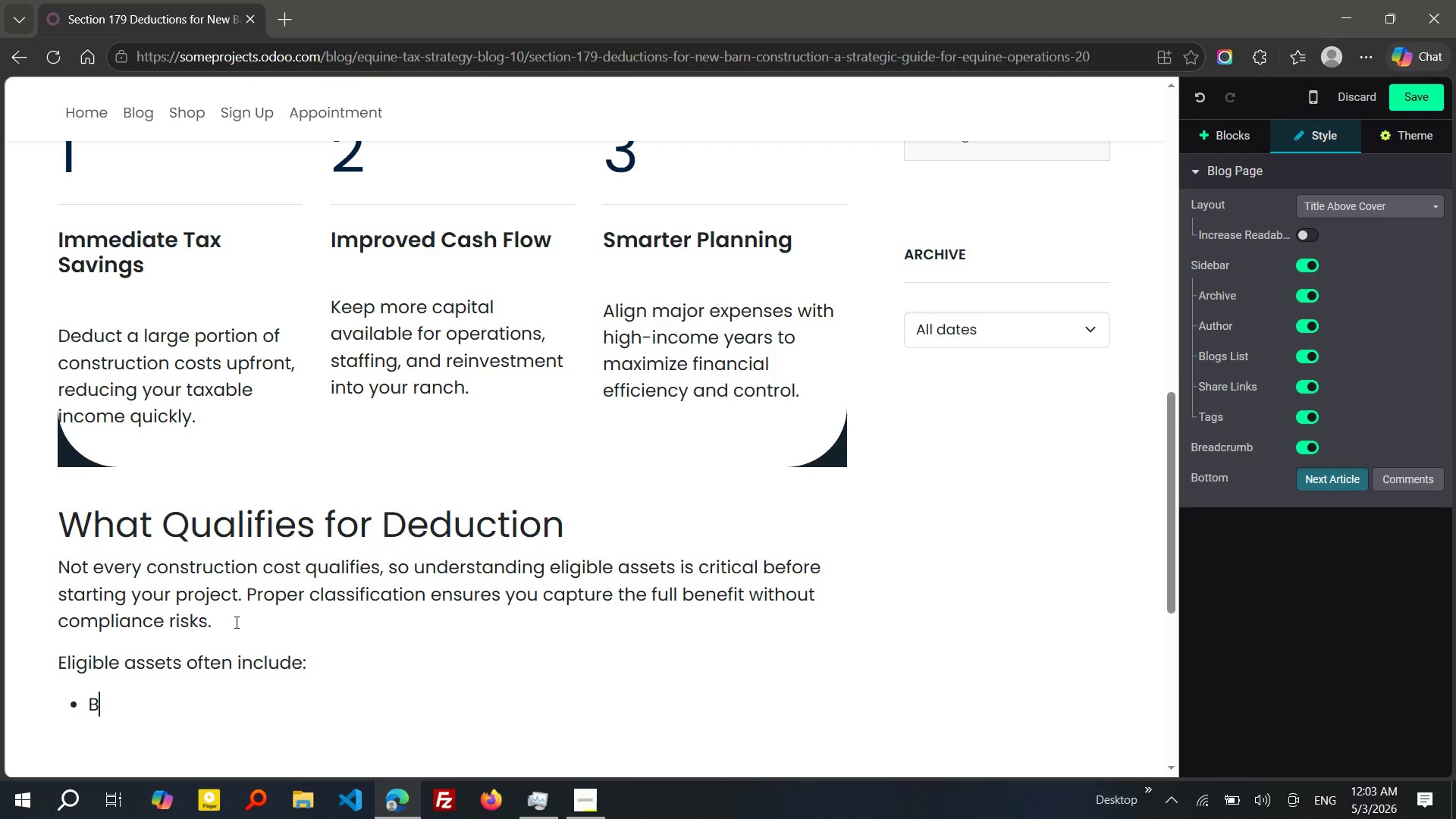 
type(Barns used for active equine operations)
 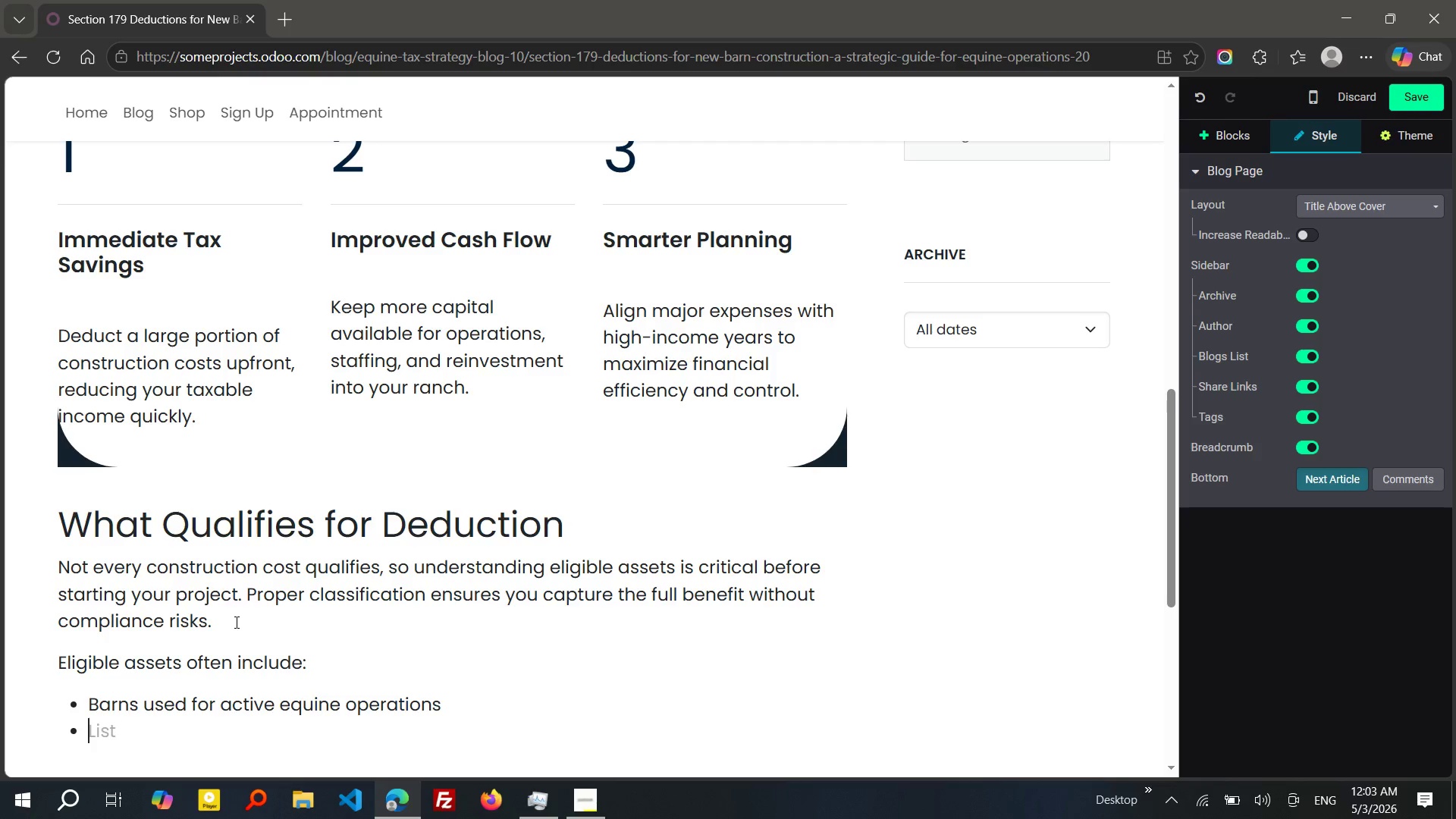 
key(Enter)
 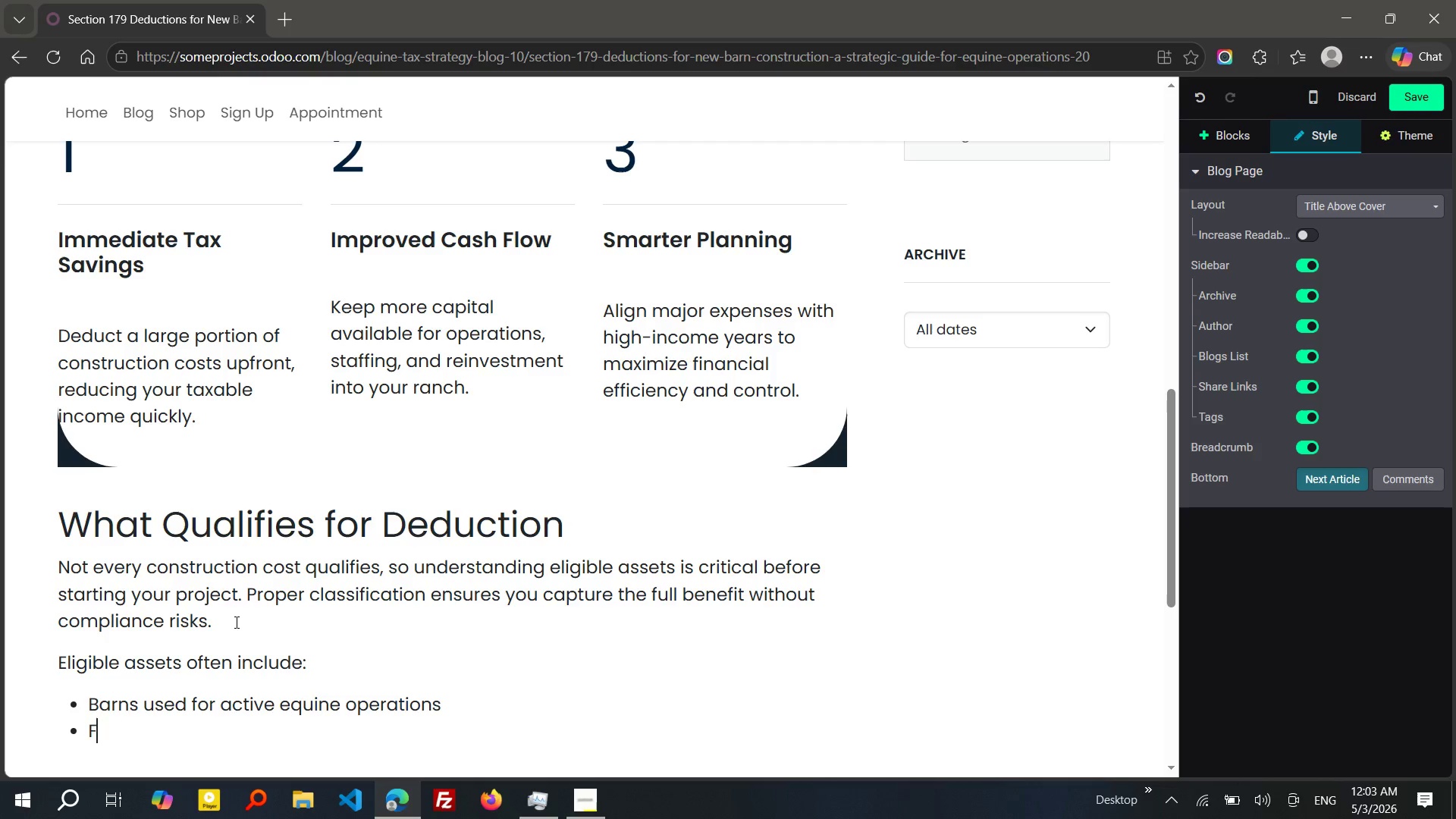 
type(FENCing, gates, and land improvements)
 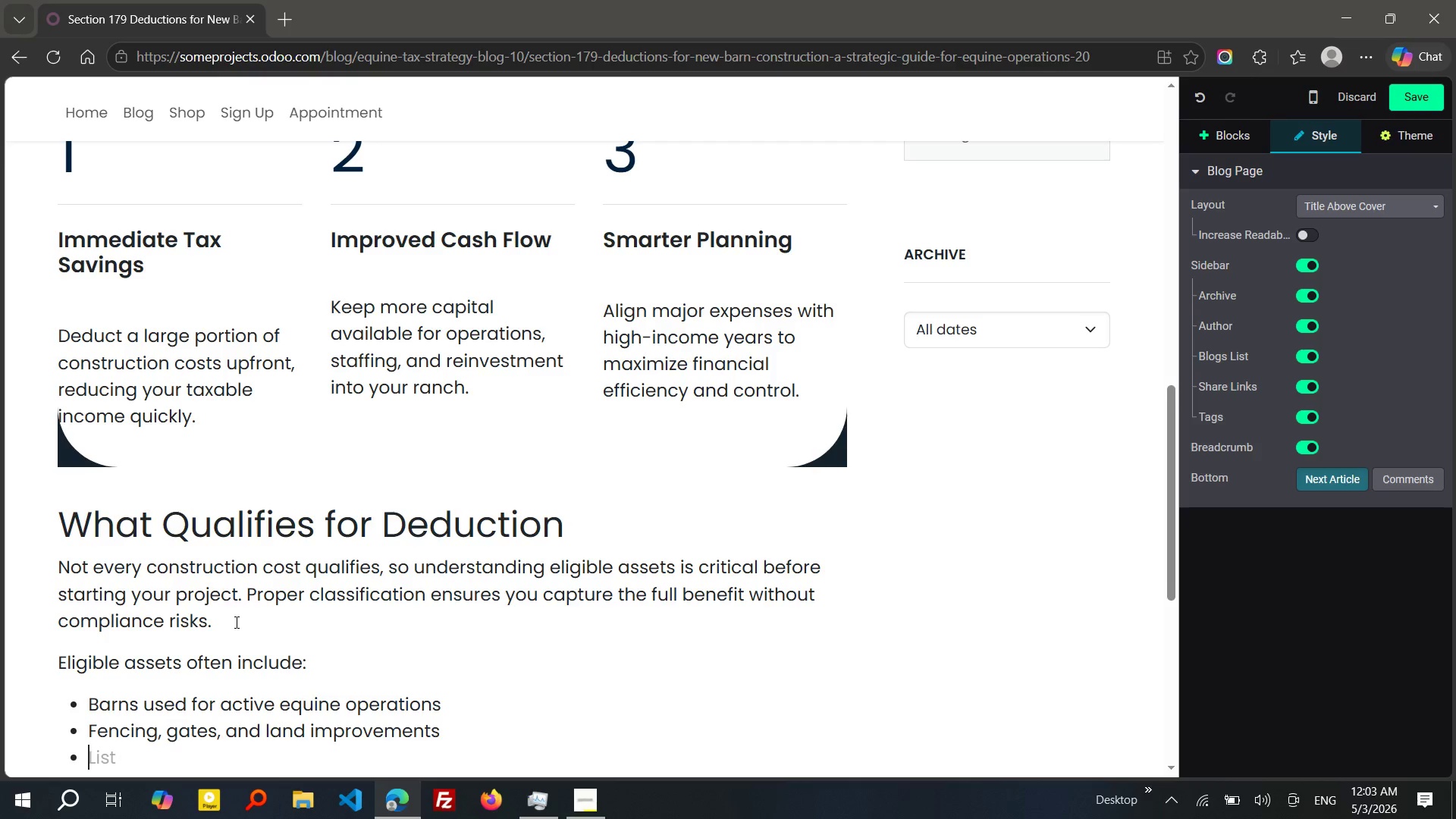 
key(Enter)
 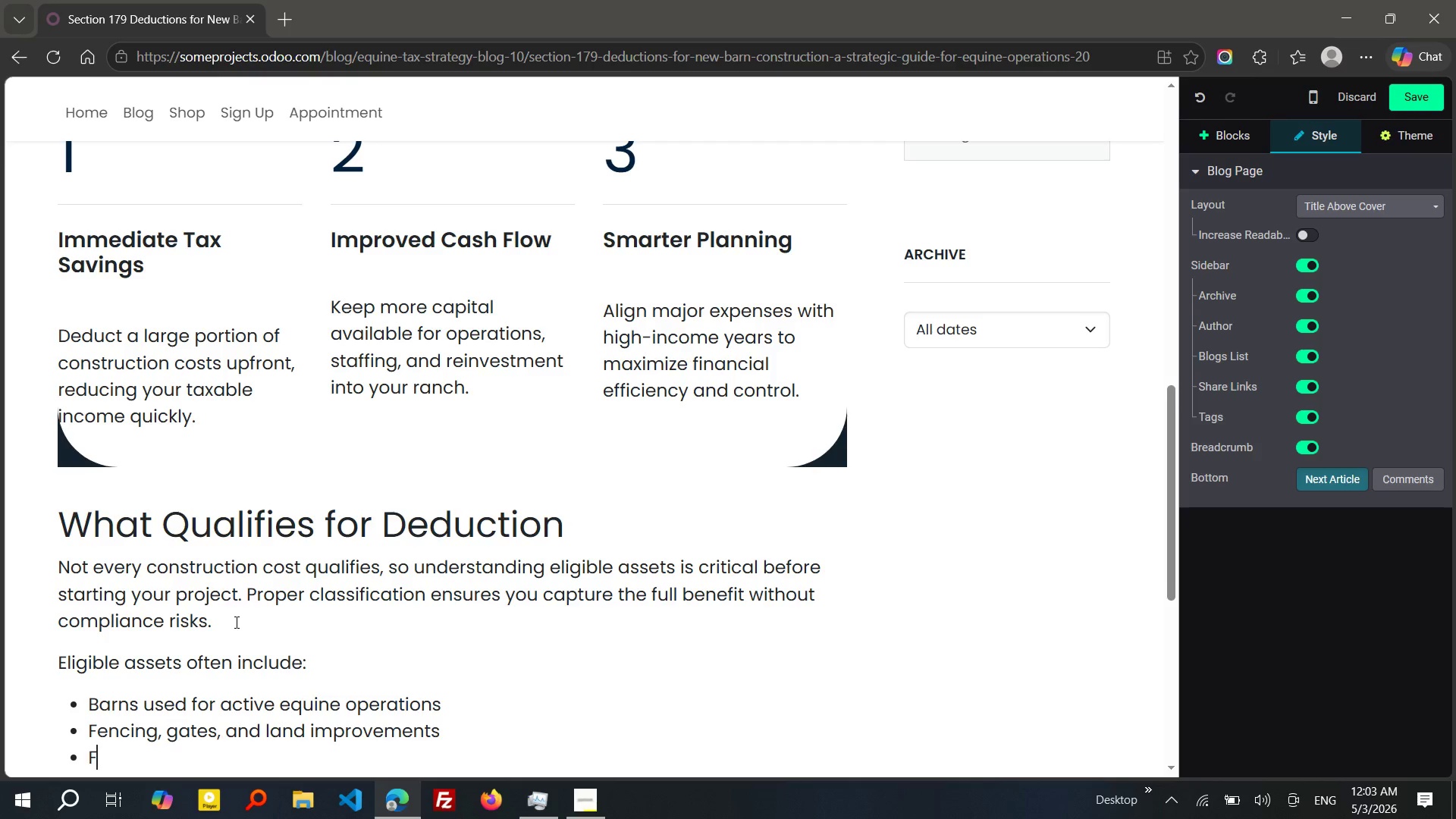 
type(feed storage and equipment buildings)
 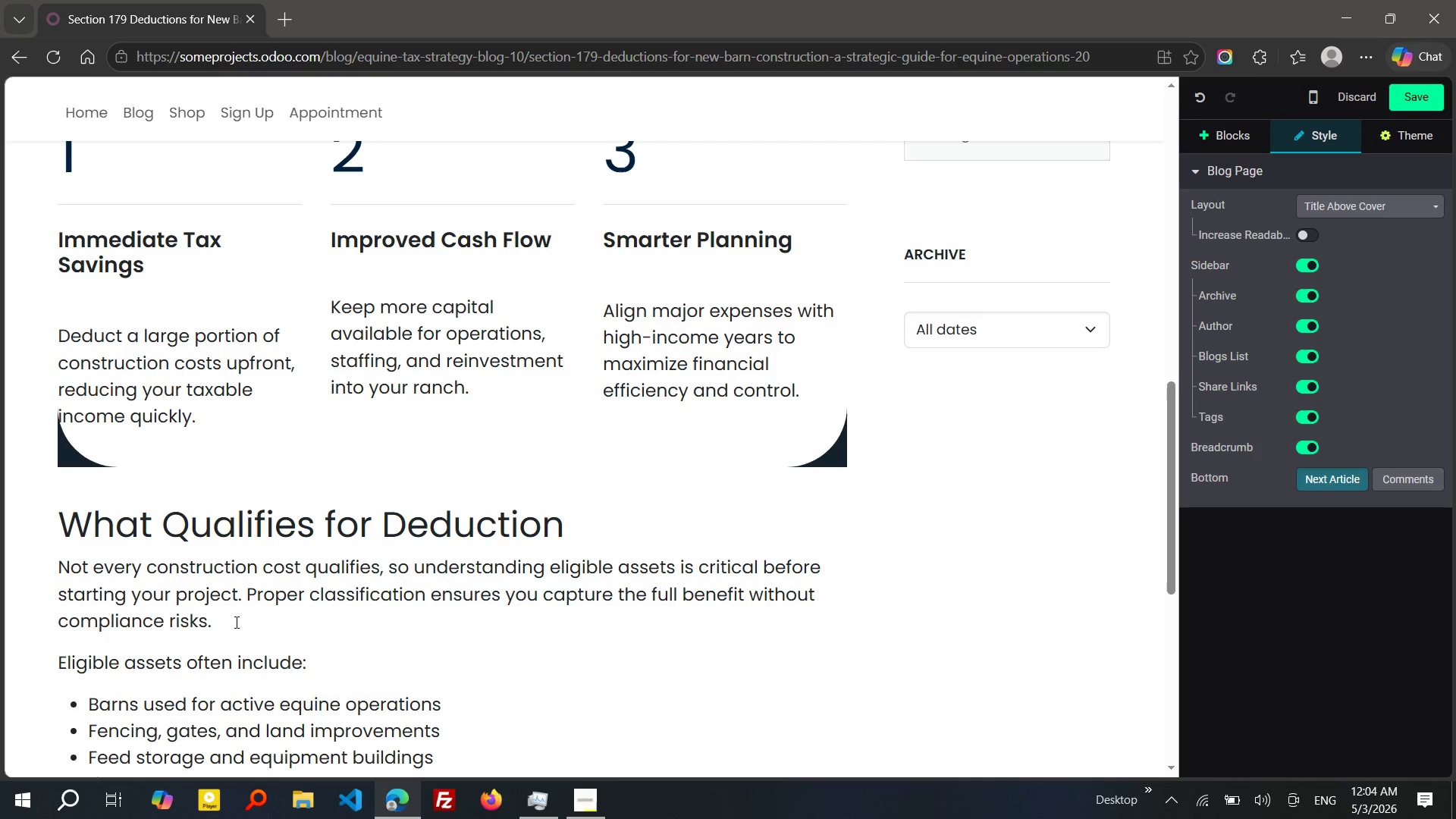 
key(Enter)
 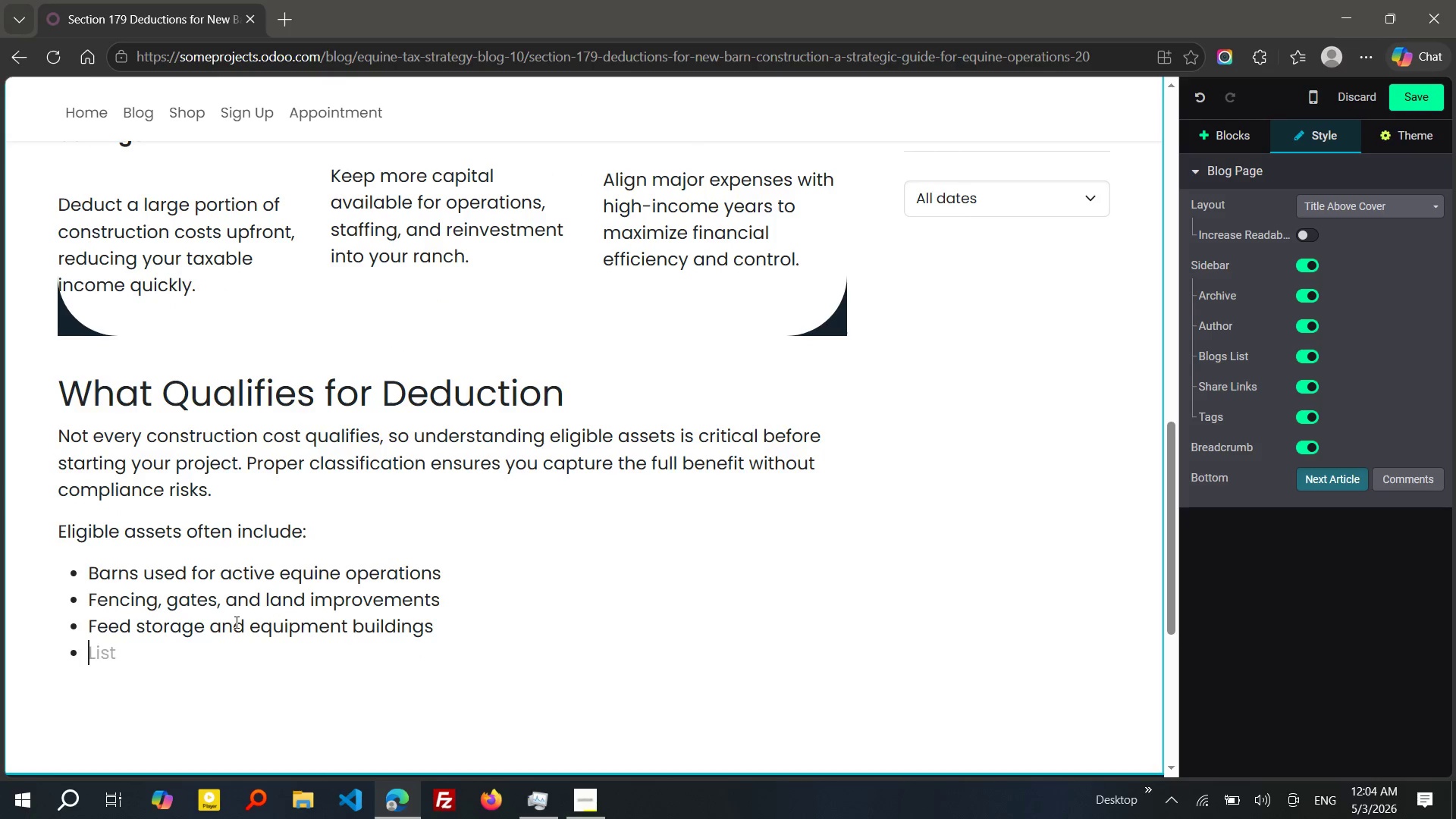 
wait(7.8)
 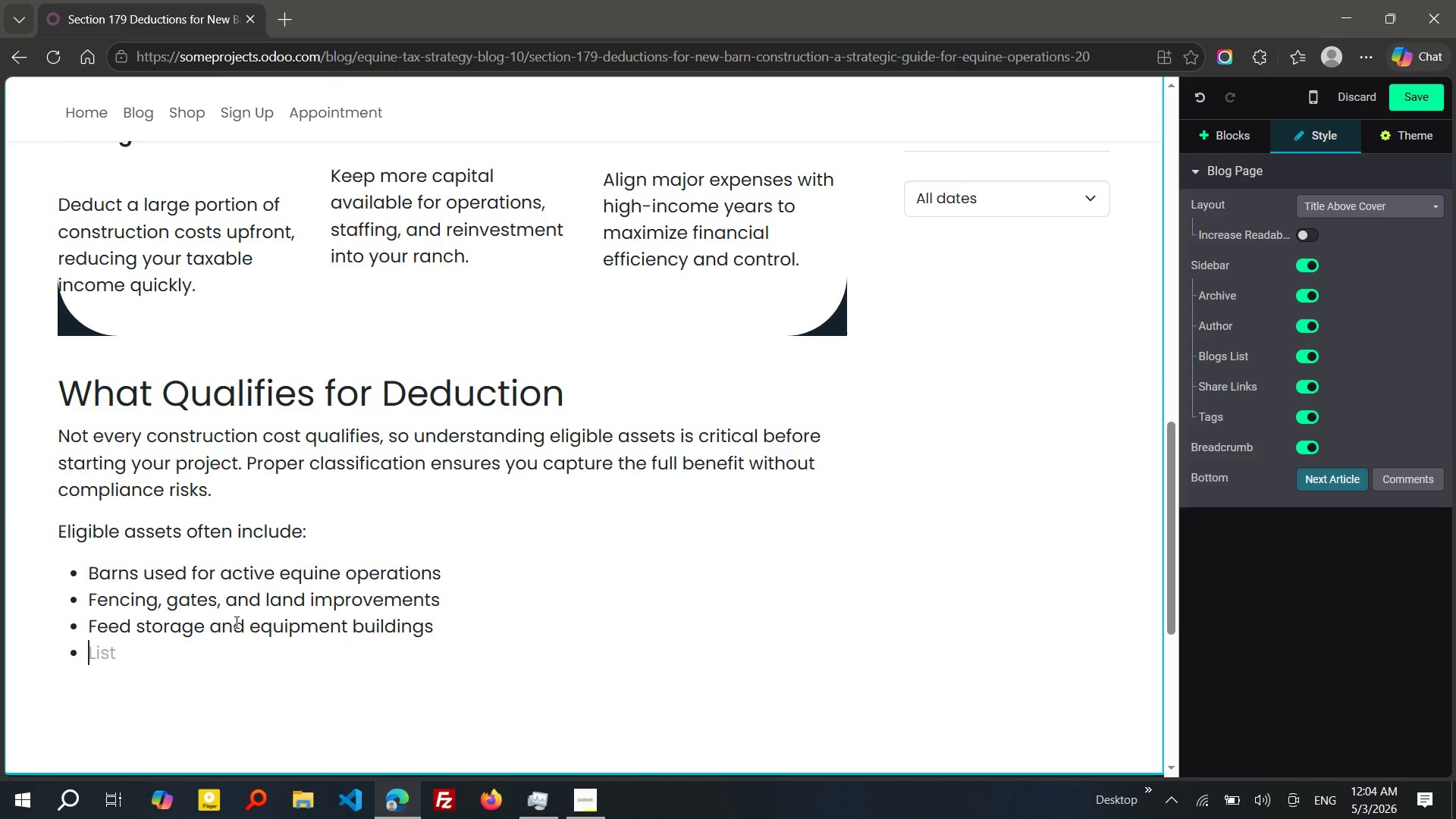 
type(UTILITy systems suppori)
key(Backspace)
type(ting livestock care)
 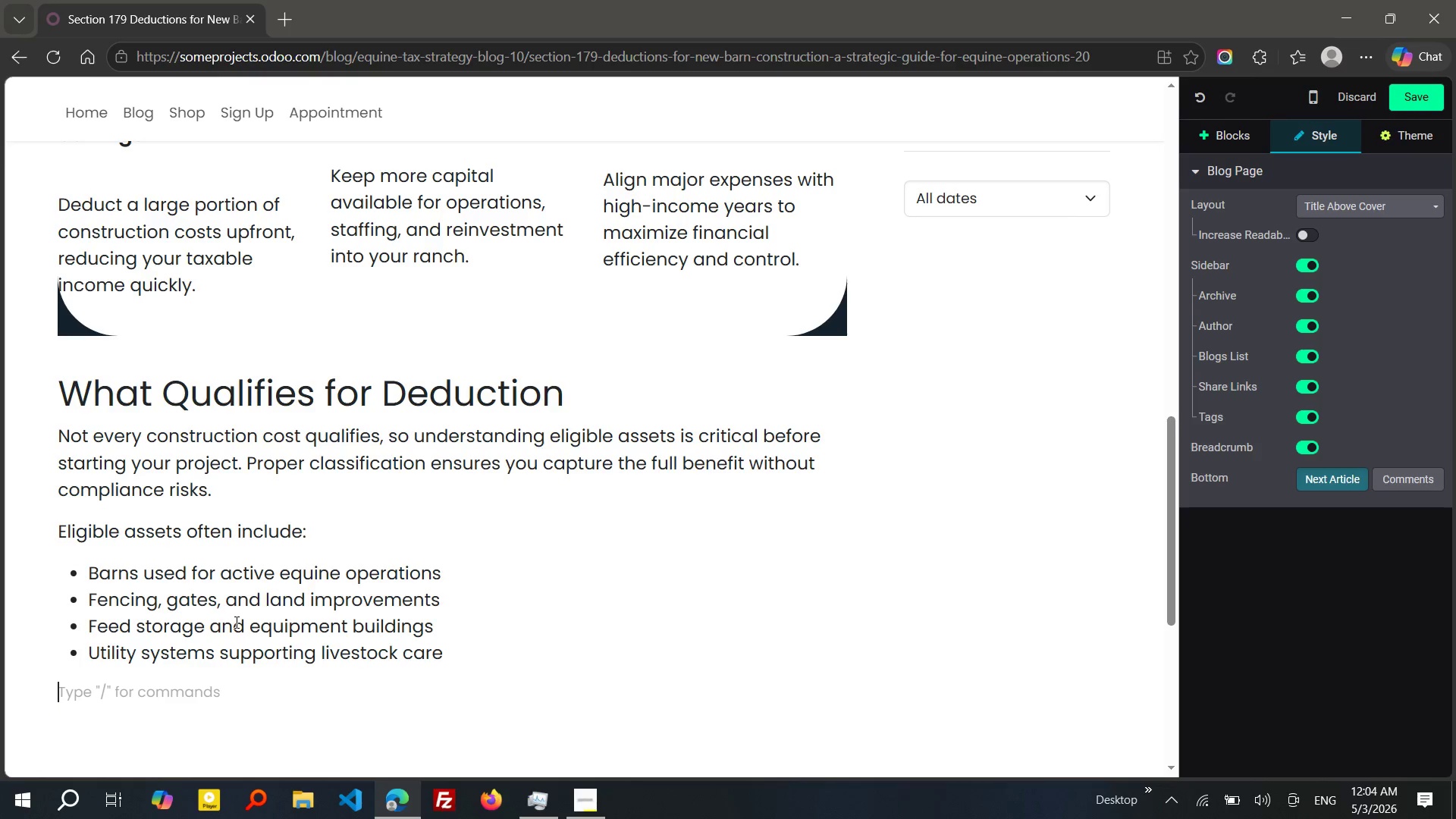 
key(Enter)
 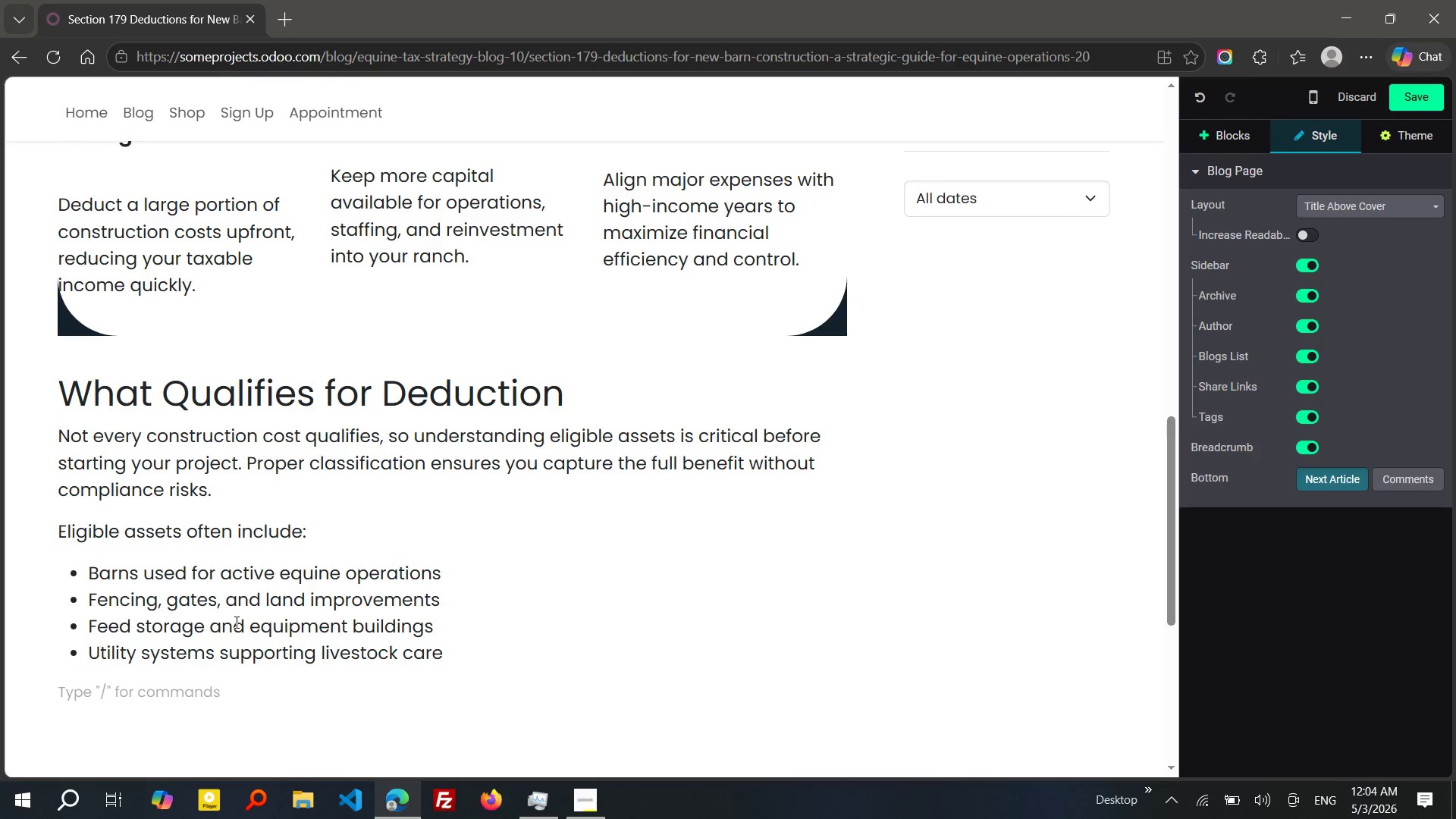 
key(Enter)
 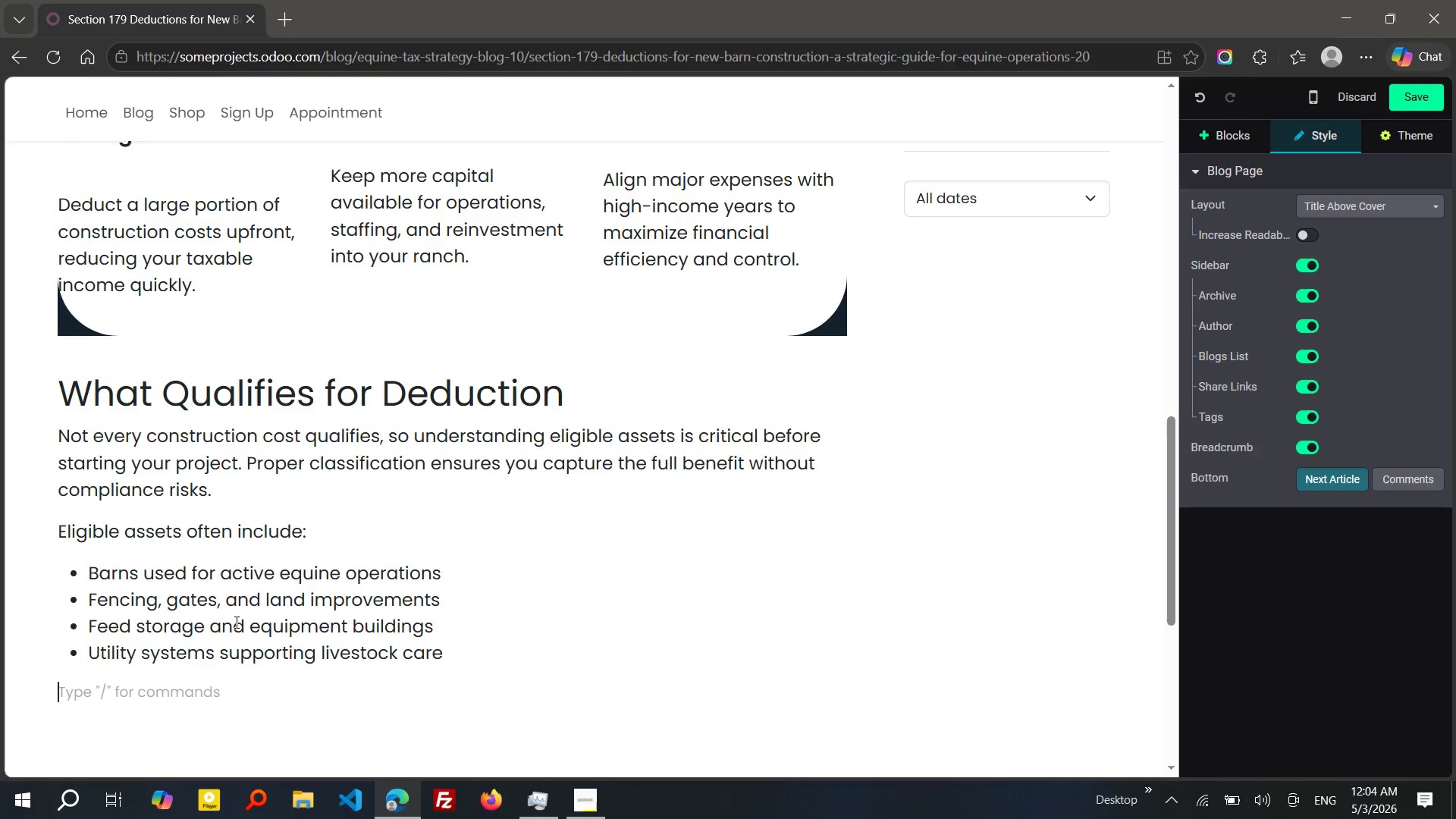 
type(In)
 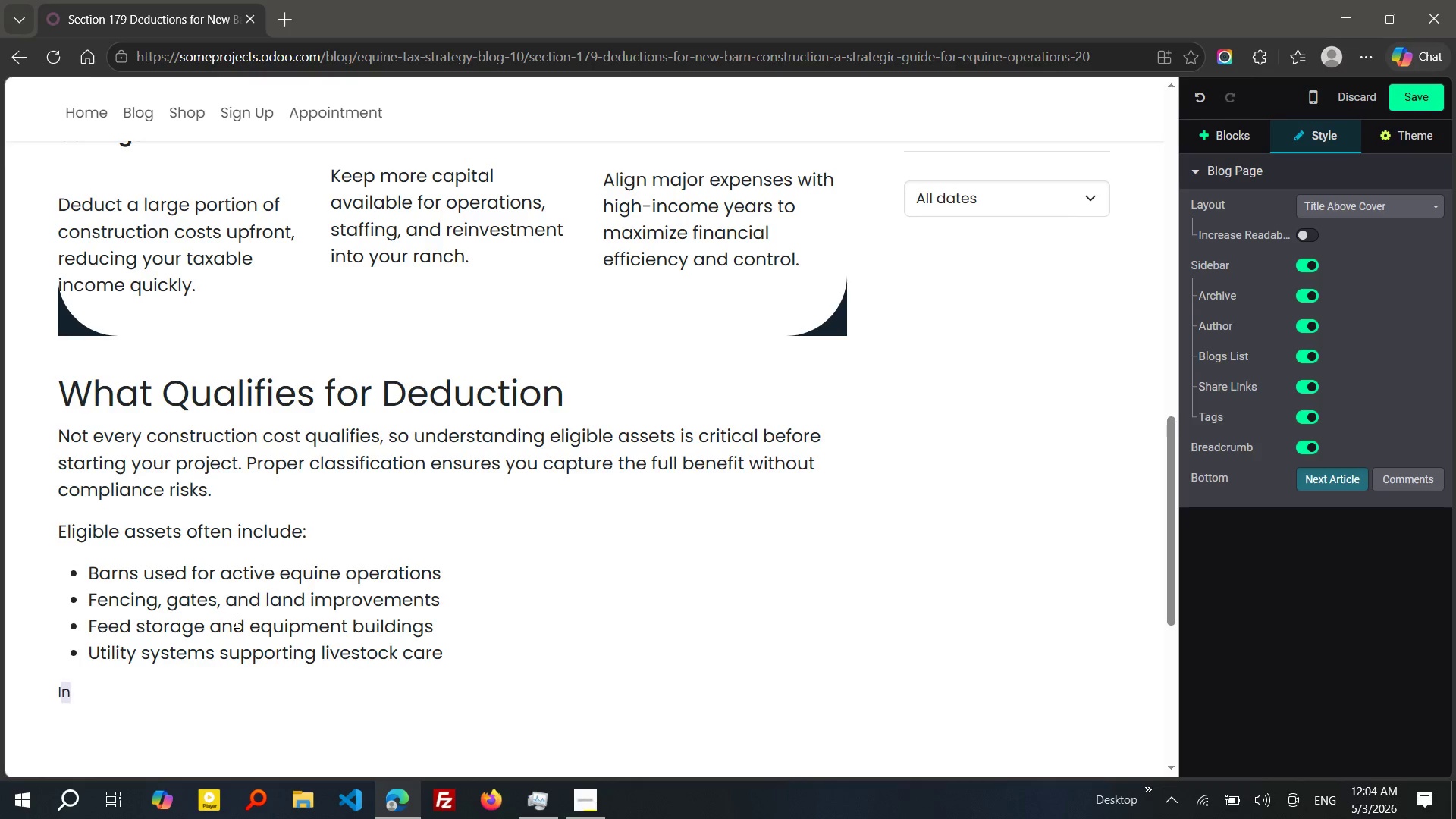 
key(Shift+ArrowLeft)
 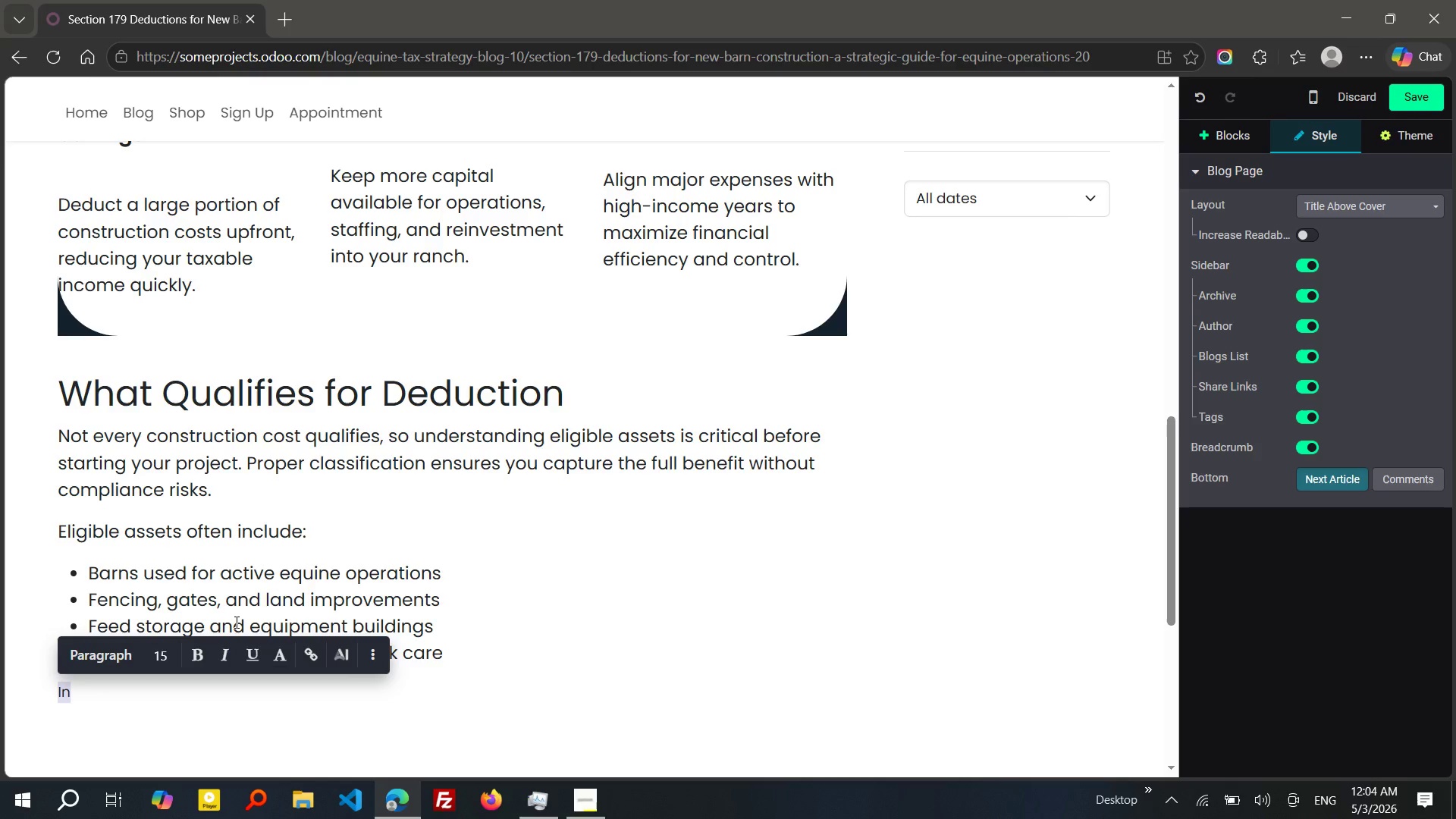 
key(Shift+ArrowLeft)
 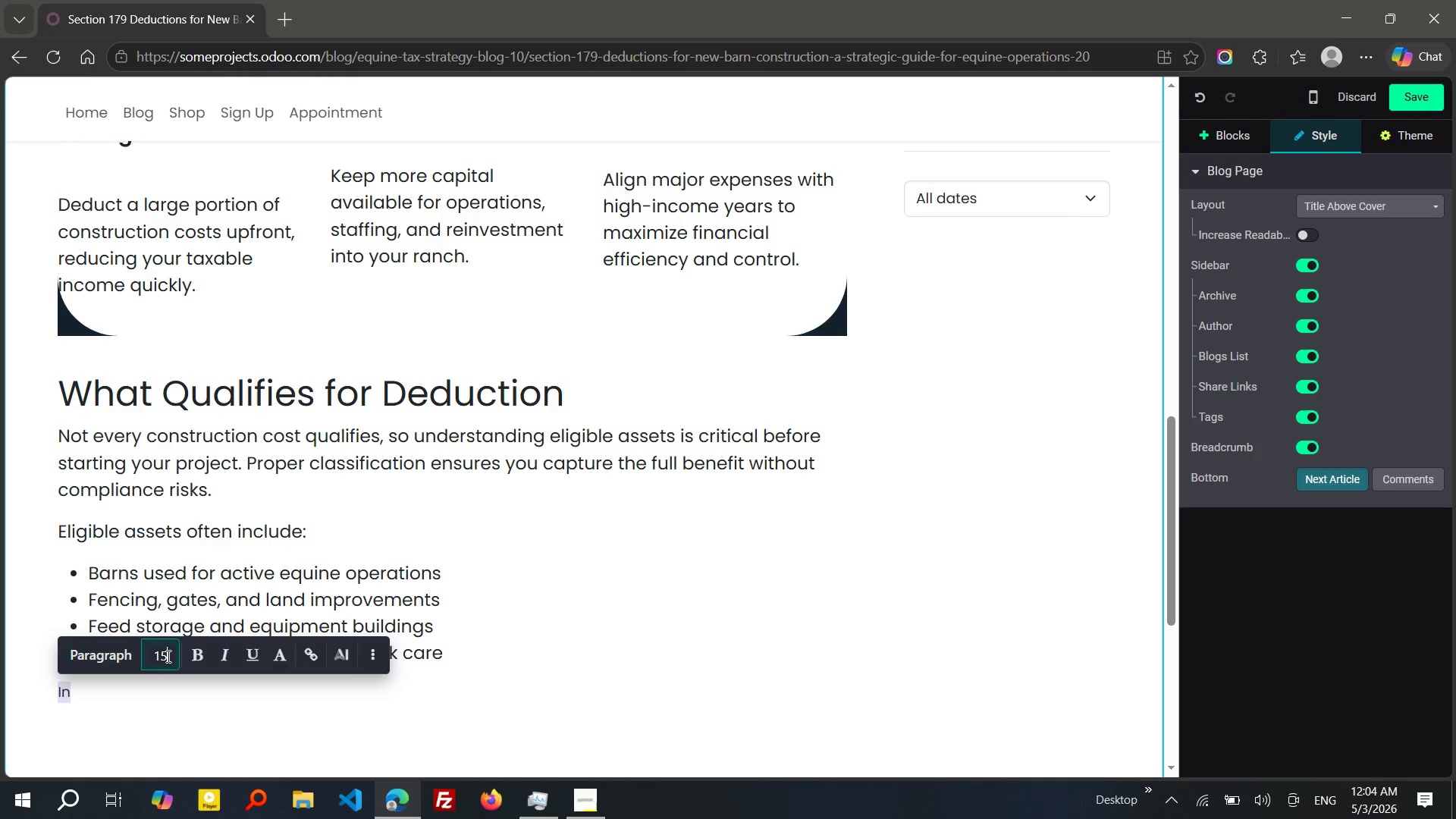 
left_click([167, 656])
 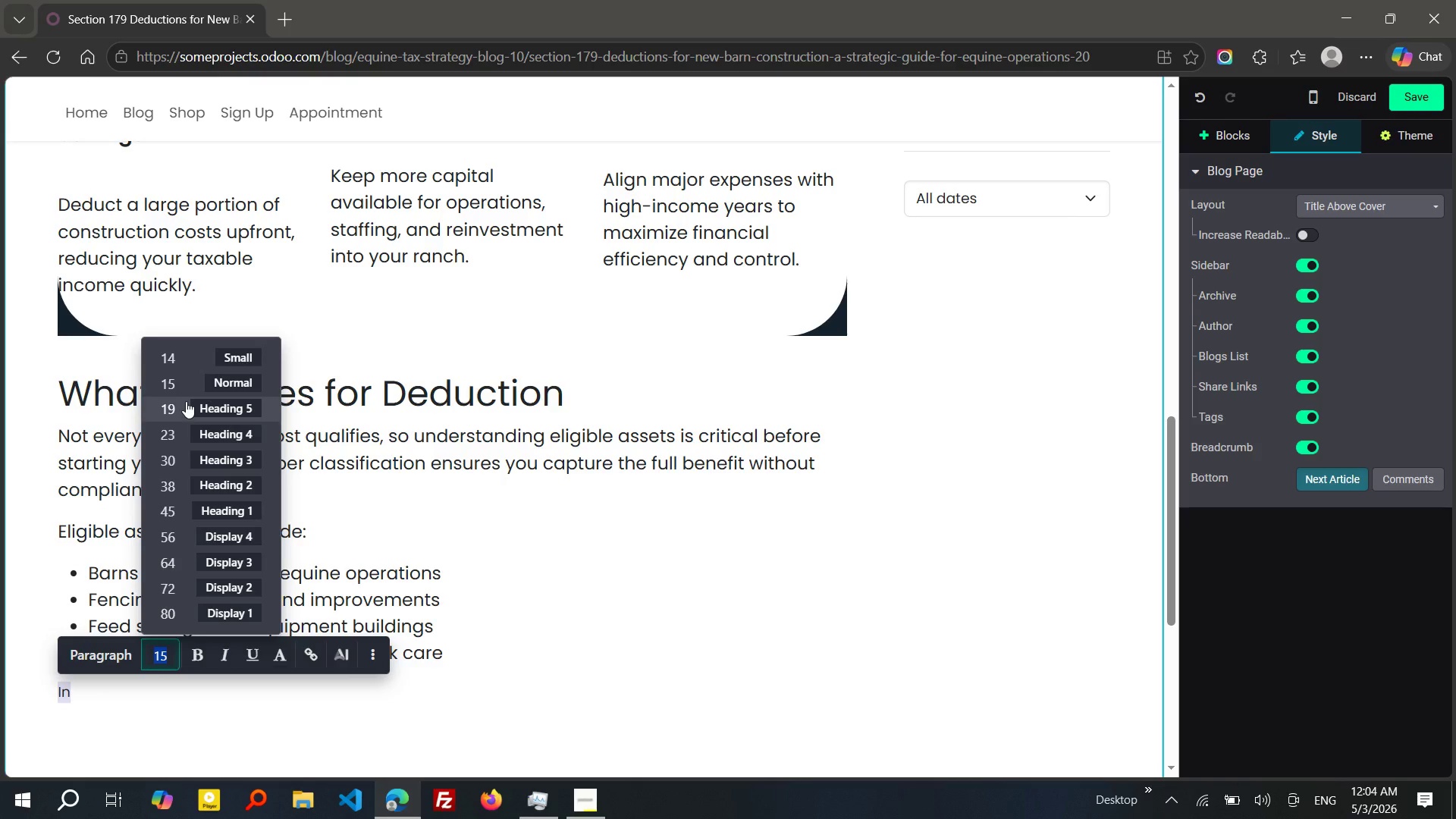 
left_click([186, 401])
 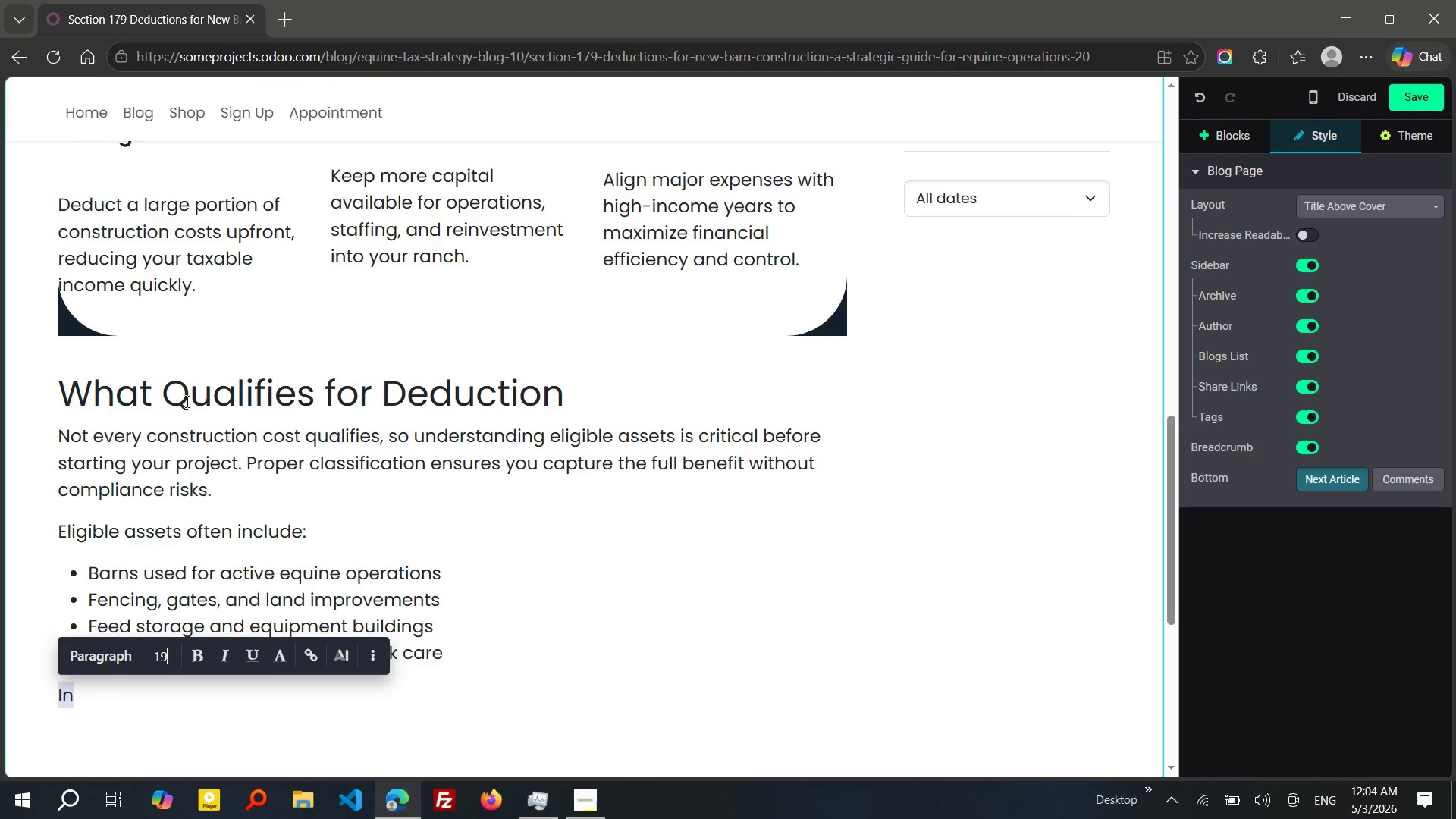 
key(ArrowRight)
 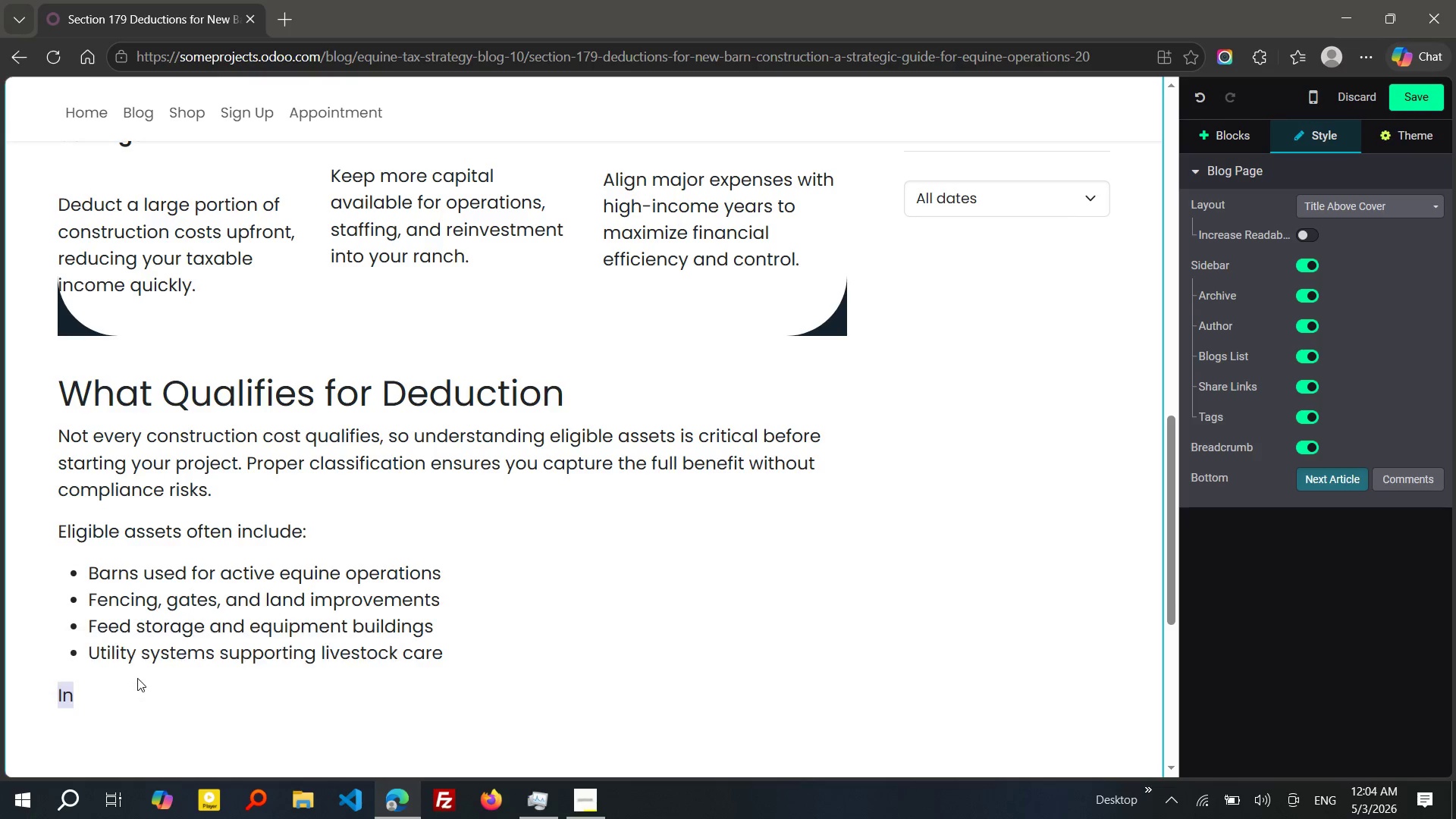 
left_click([137, 678])
 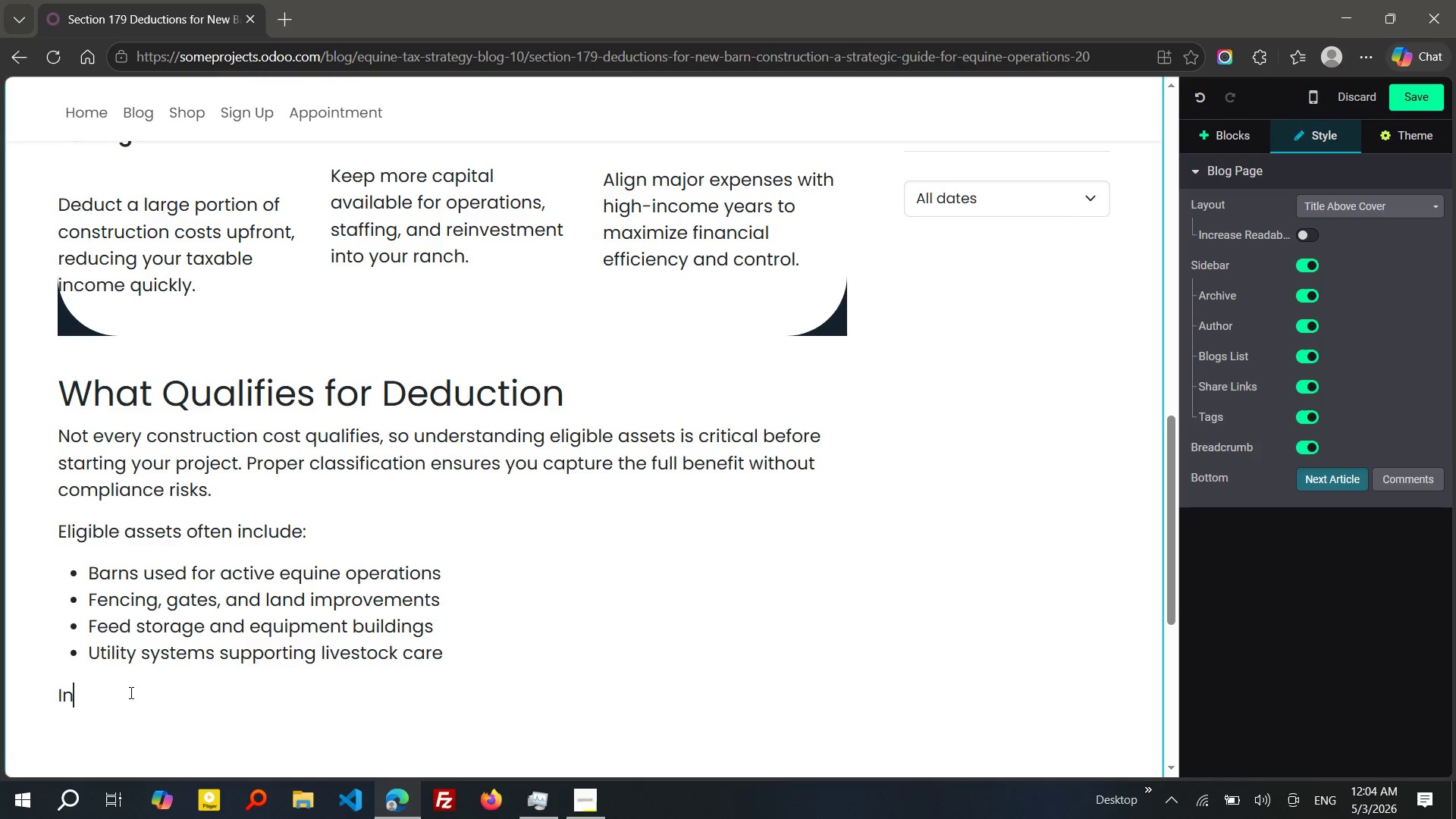 
left_click([130, 692])
 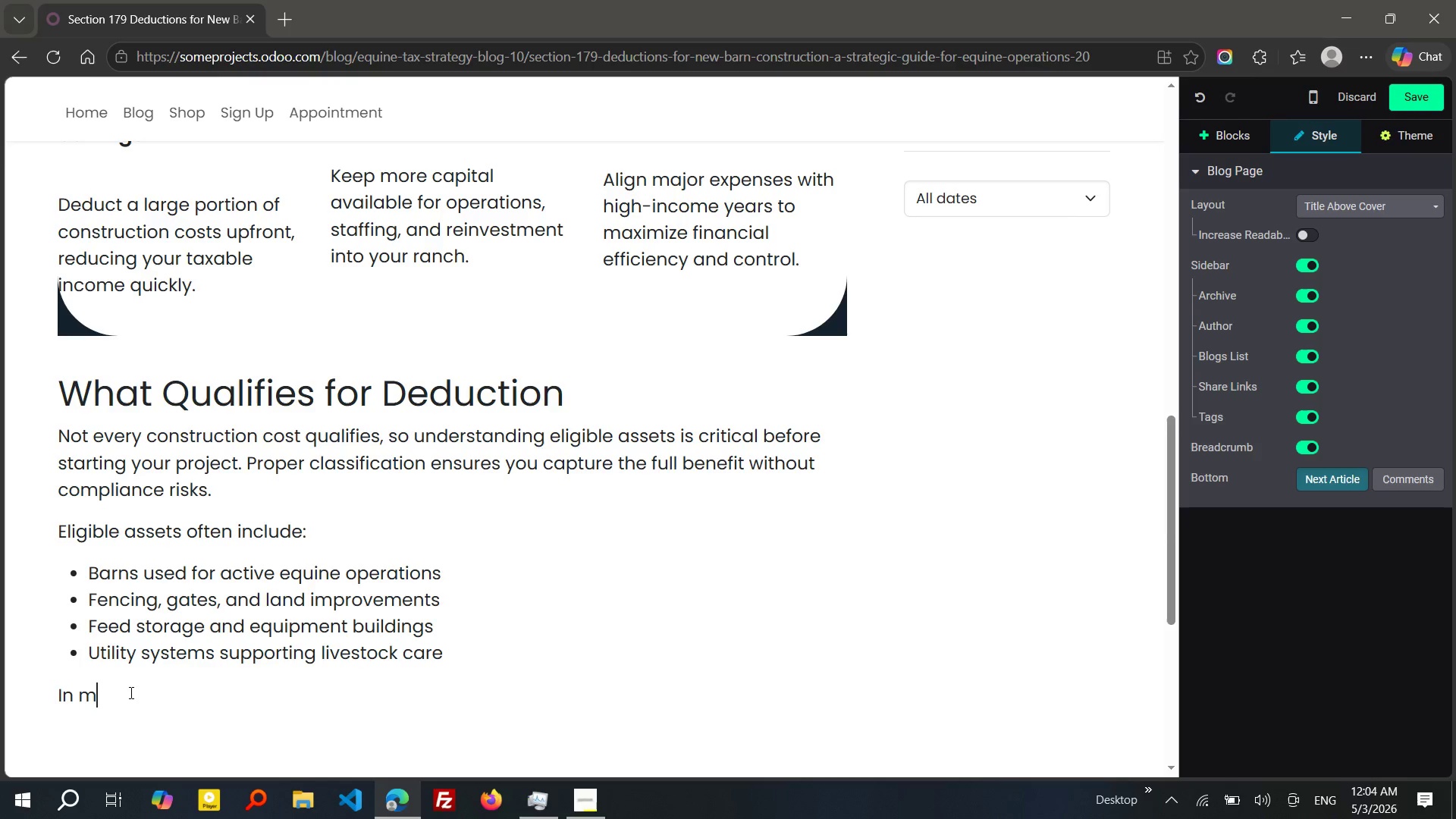 
type( many cases, partial)
 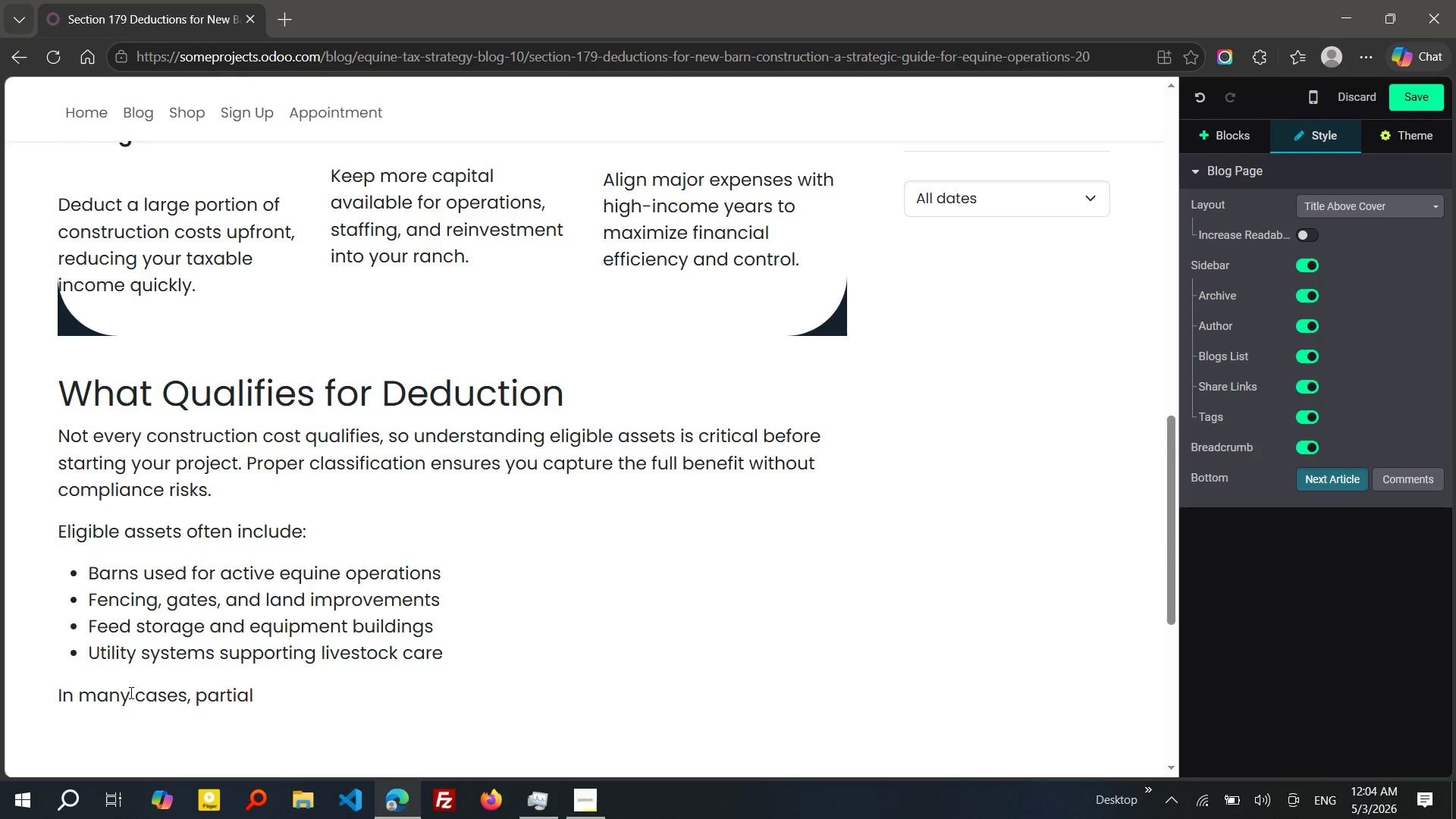 
wait(8.33)
 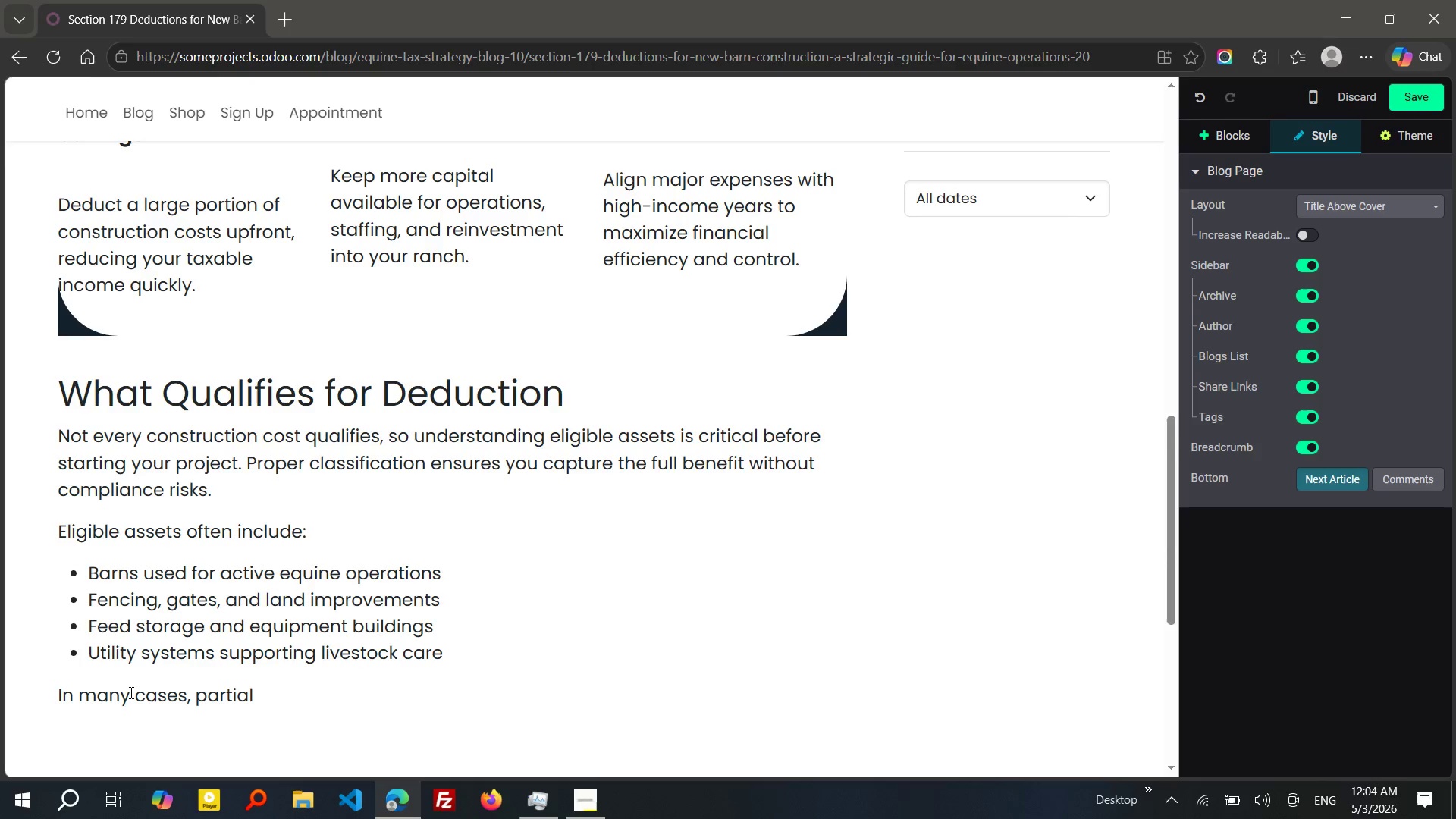 
type( improvements or upgrades to existing structures may also qualify,)
key(Backspace)
type(, depending on usage and documentaton.)
 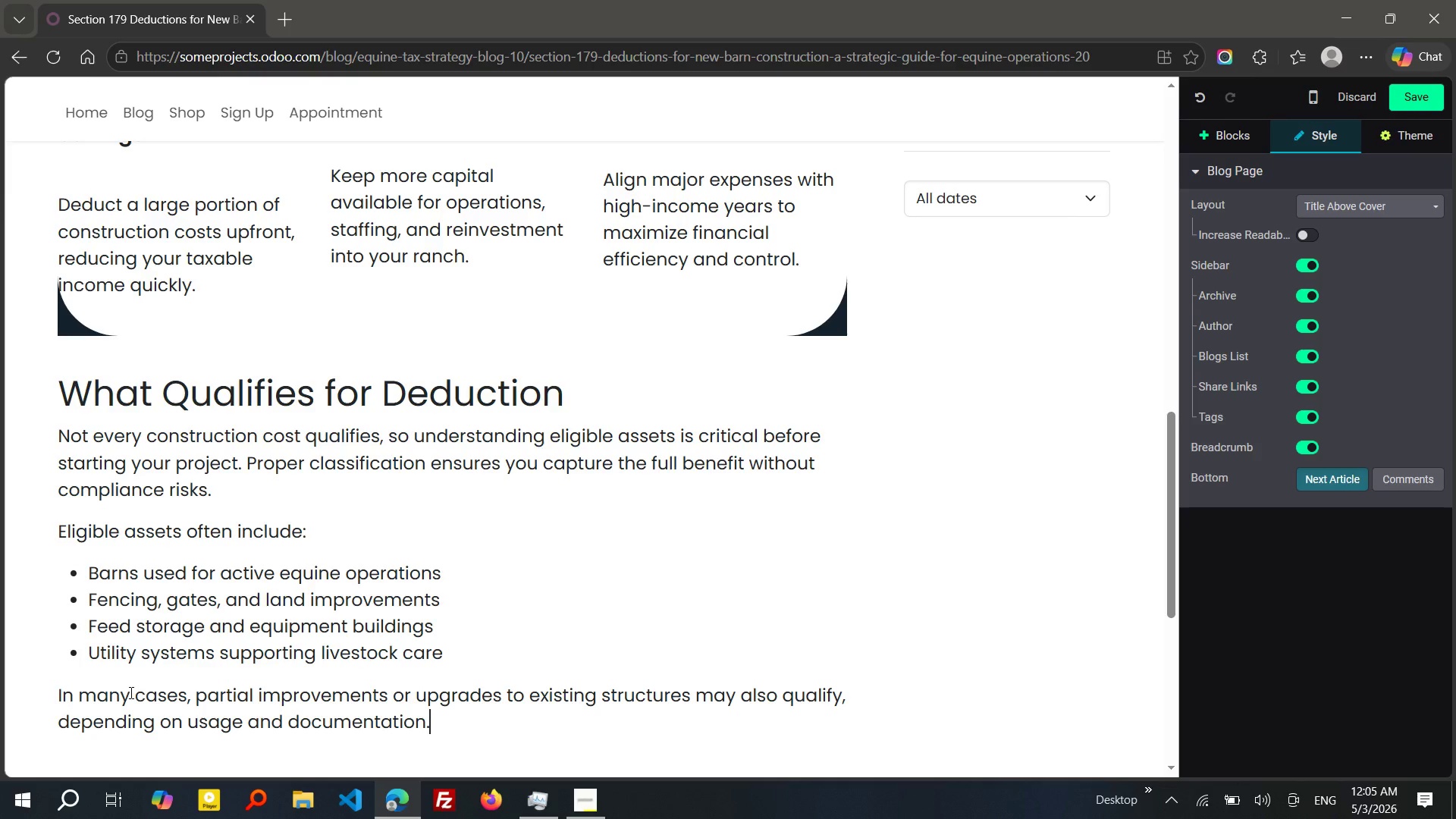 
left_click([68, 398])
 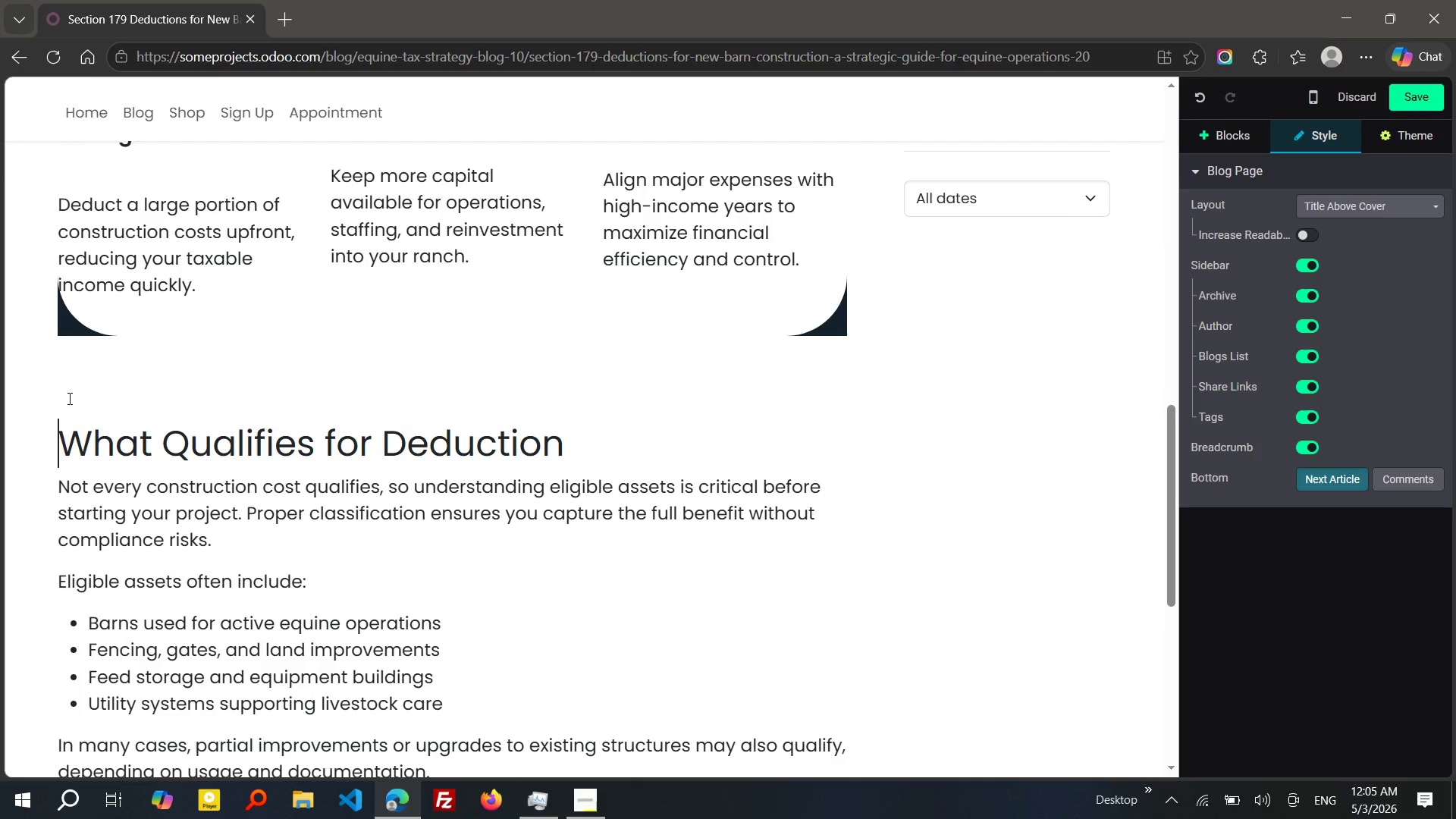 
key(Enter)
 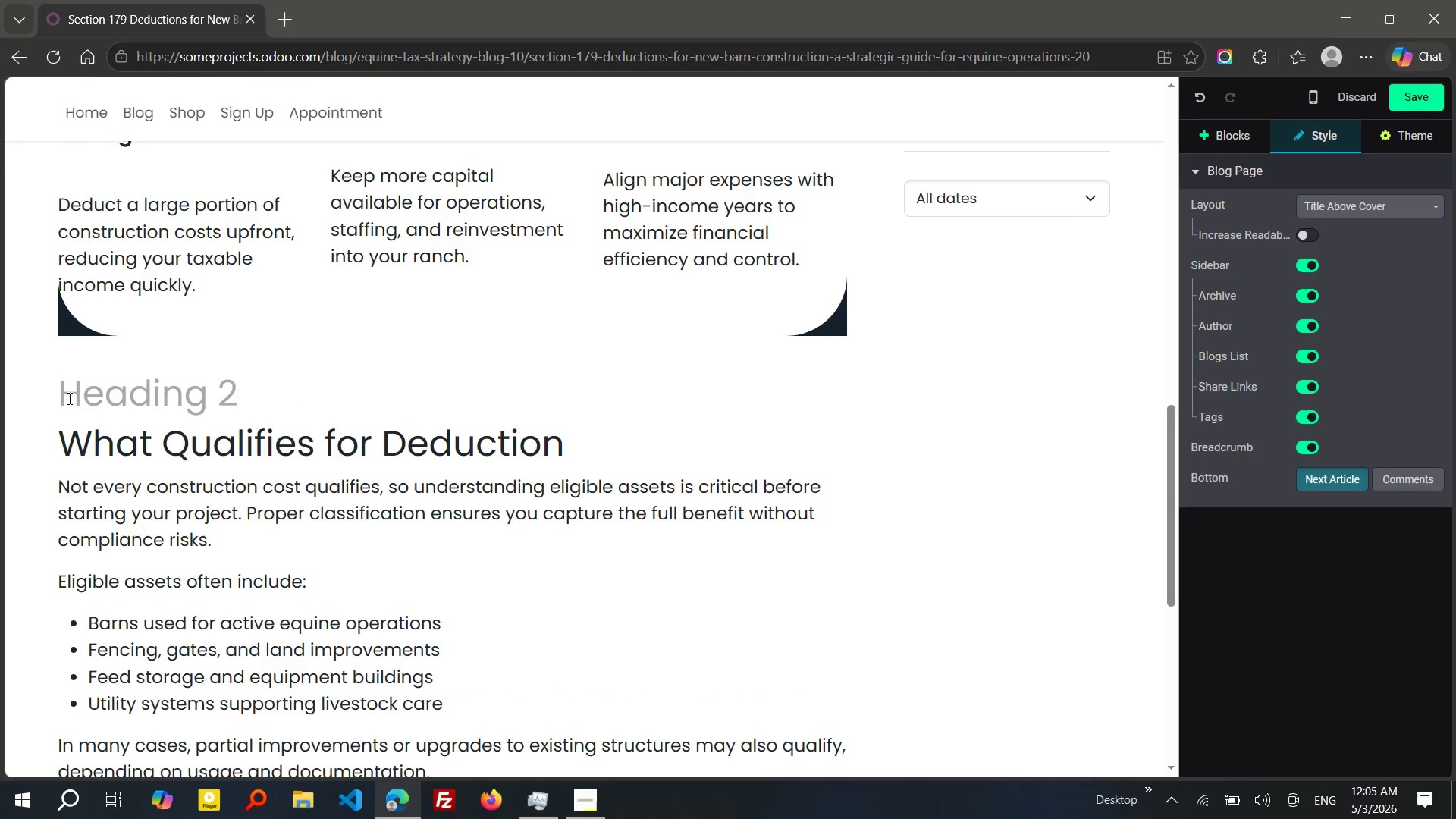 
key(ArrowUp)
 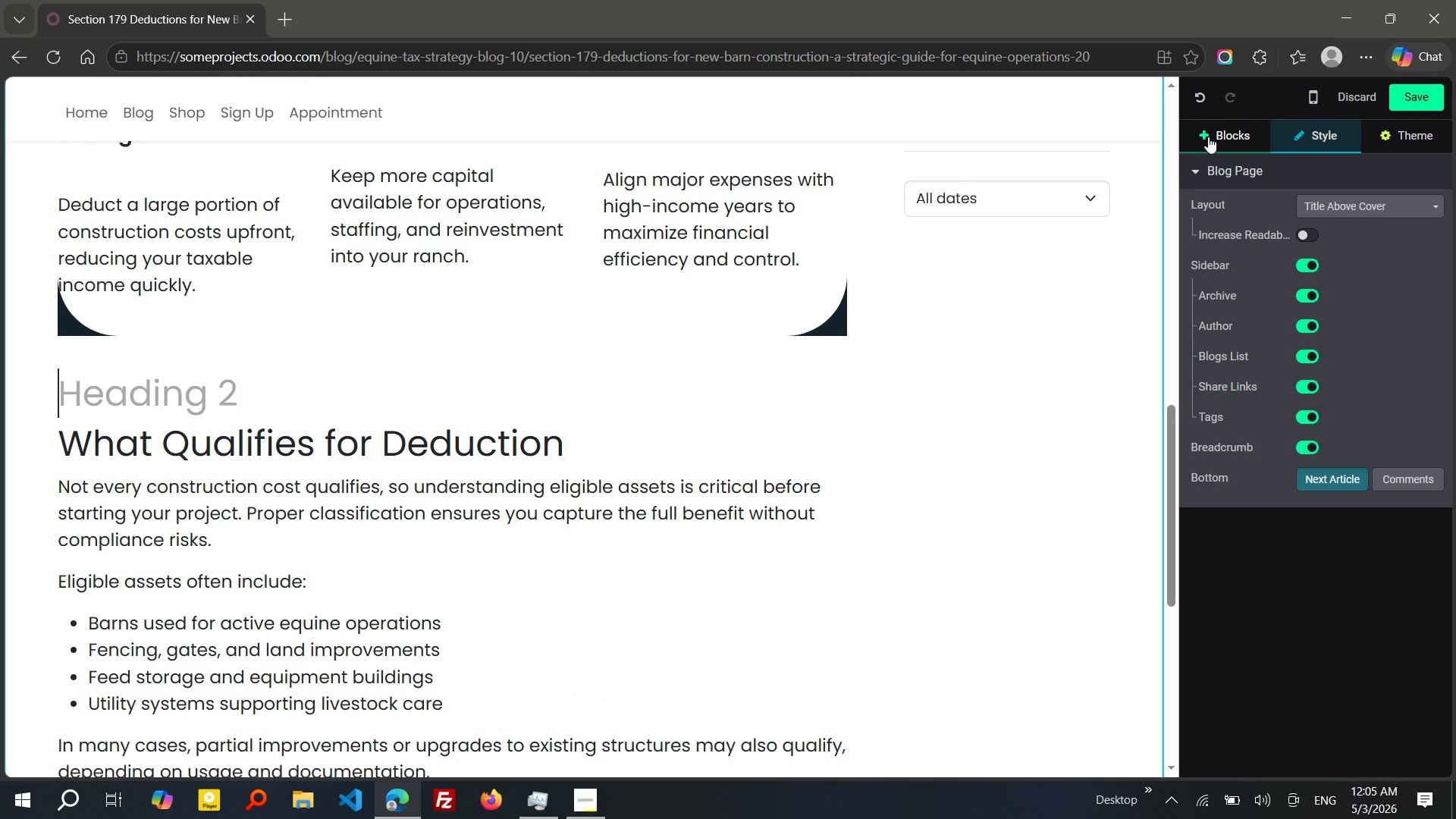 
left_click([1208, 136])
 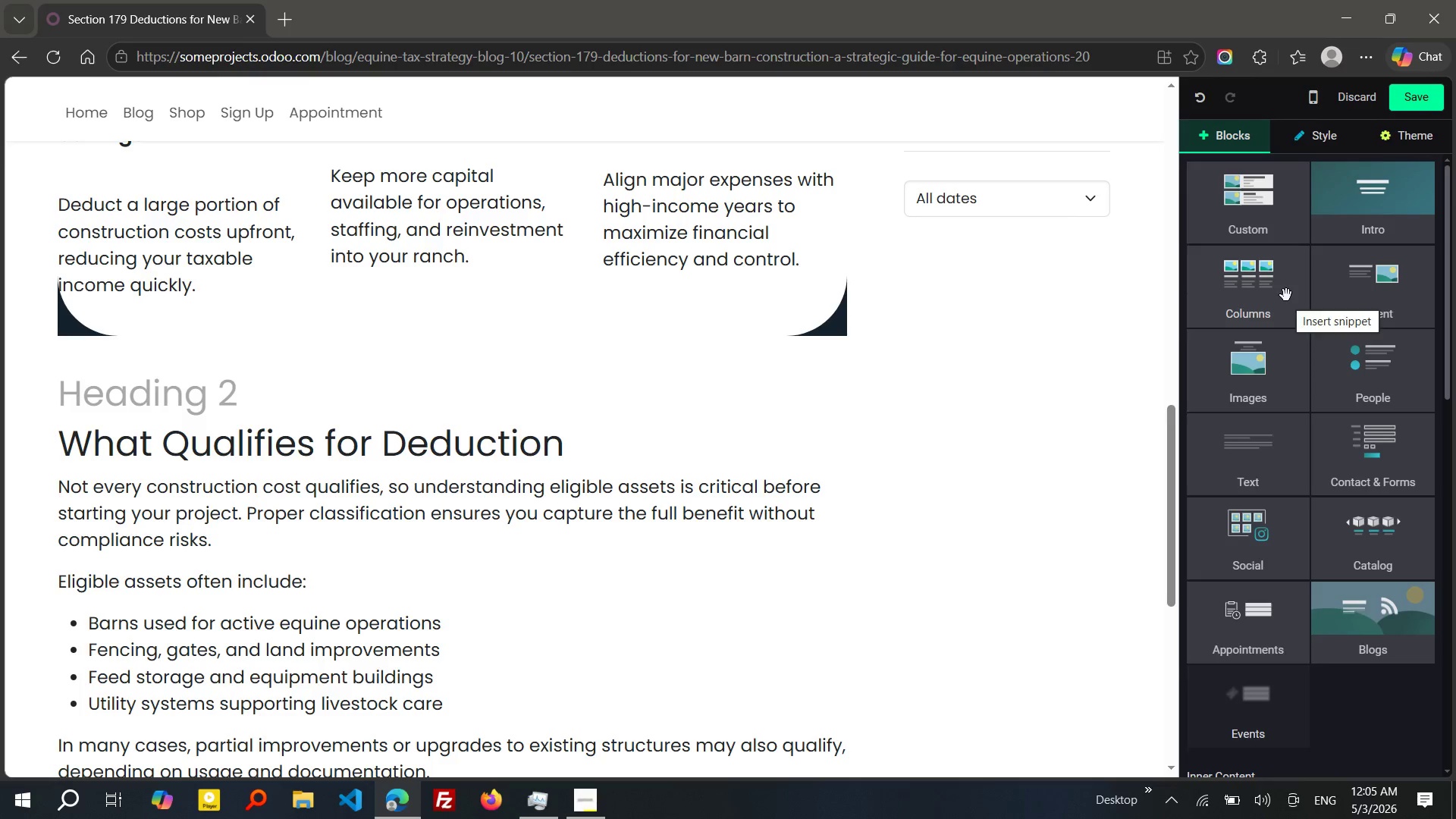 
left_click([1286, 295])
 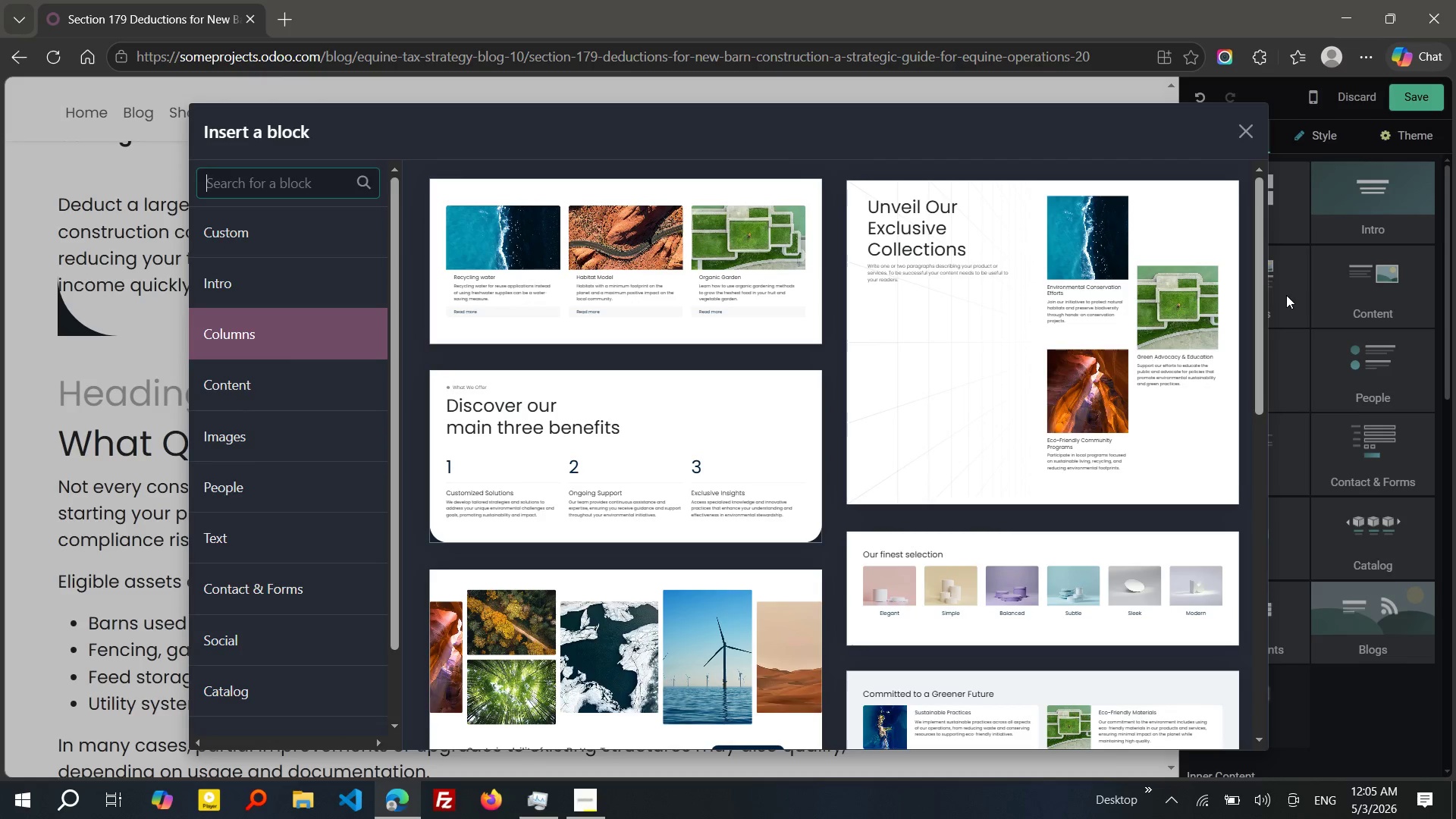 
wait(8.06)
 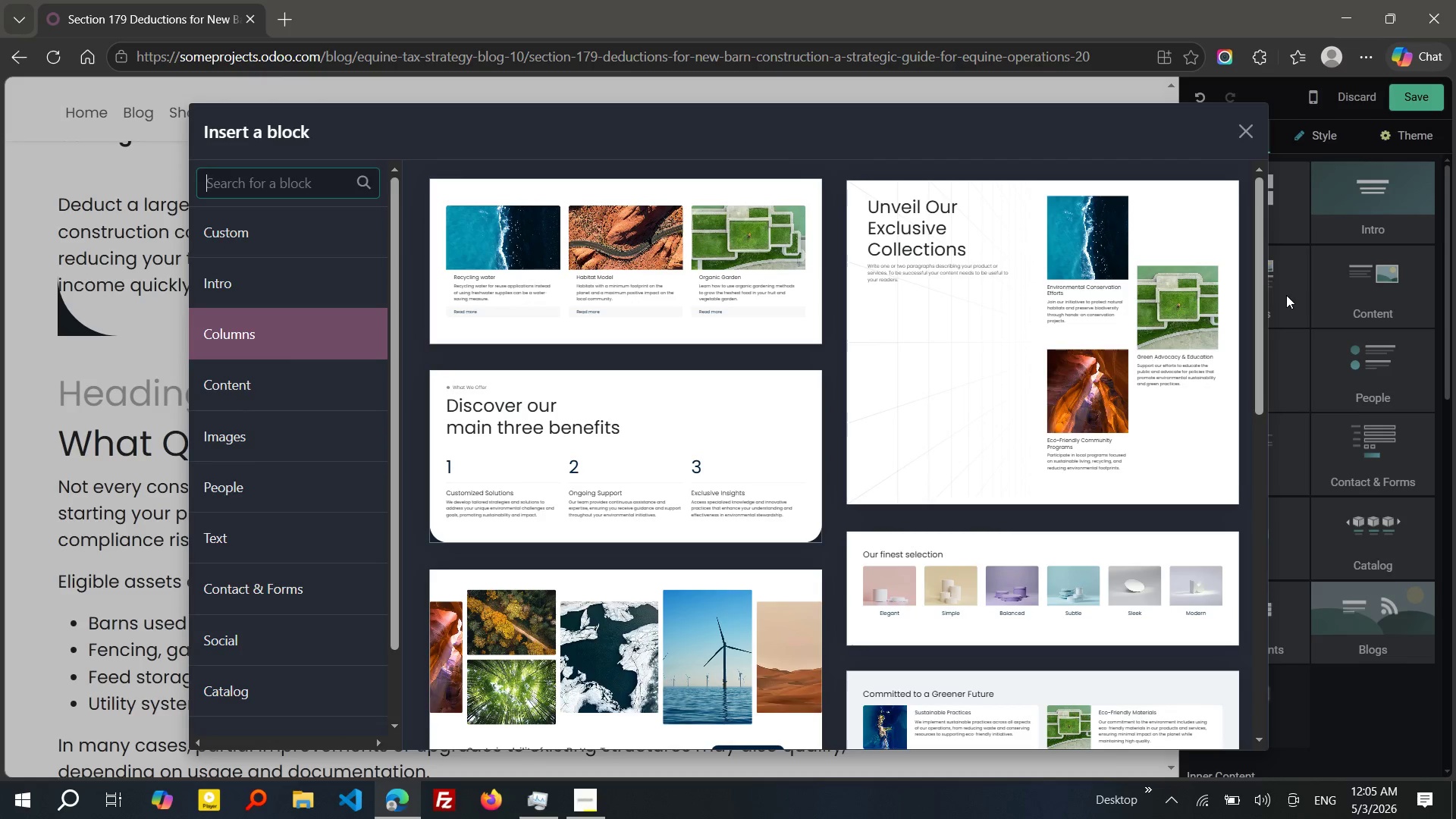 
left_click([308, 391])
 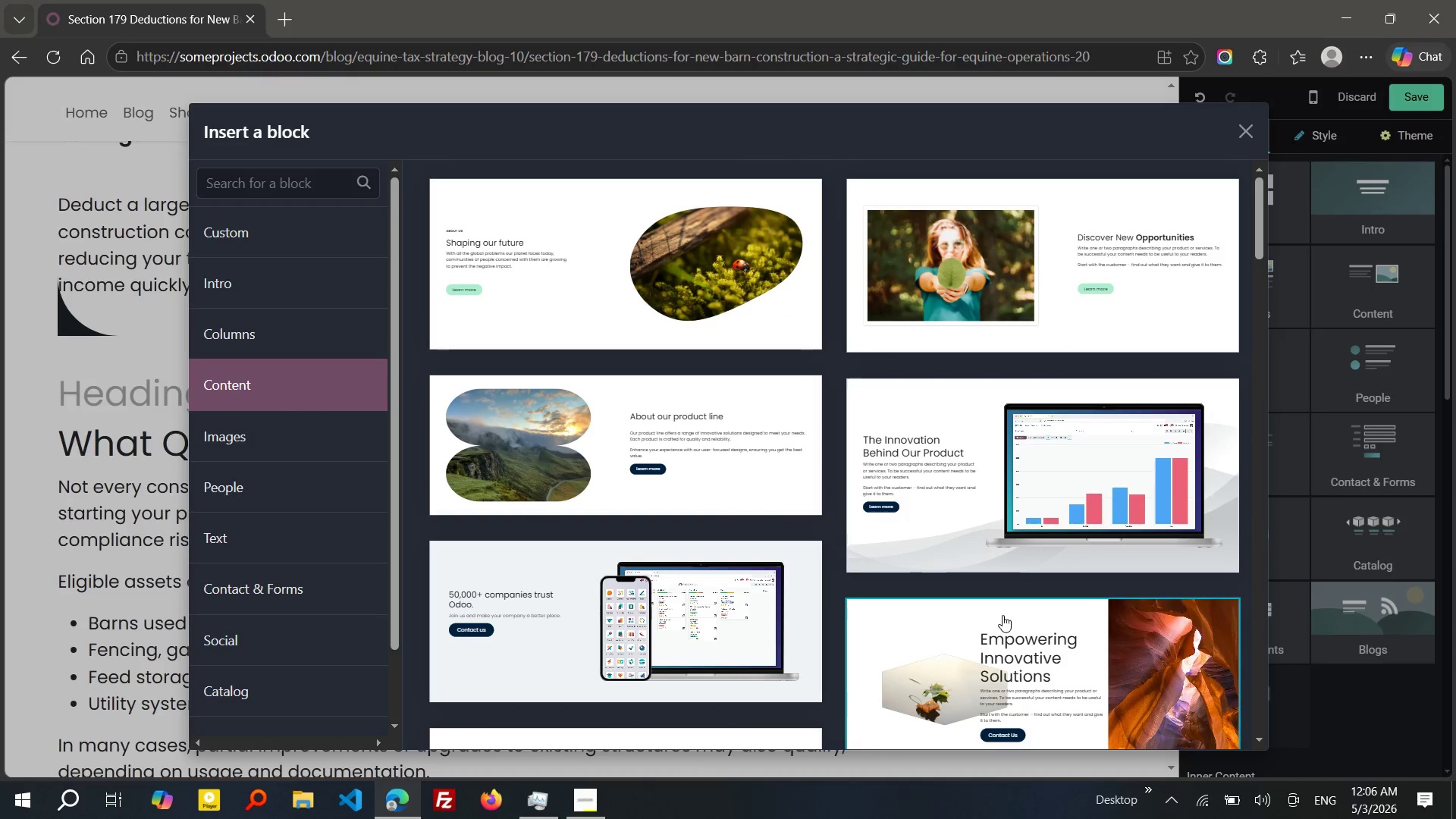 
left_click([1096, 657])
 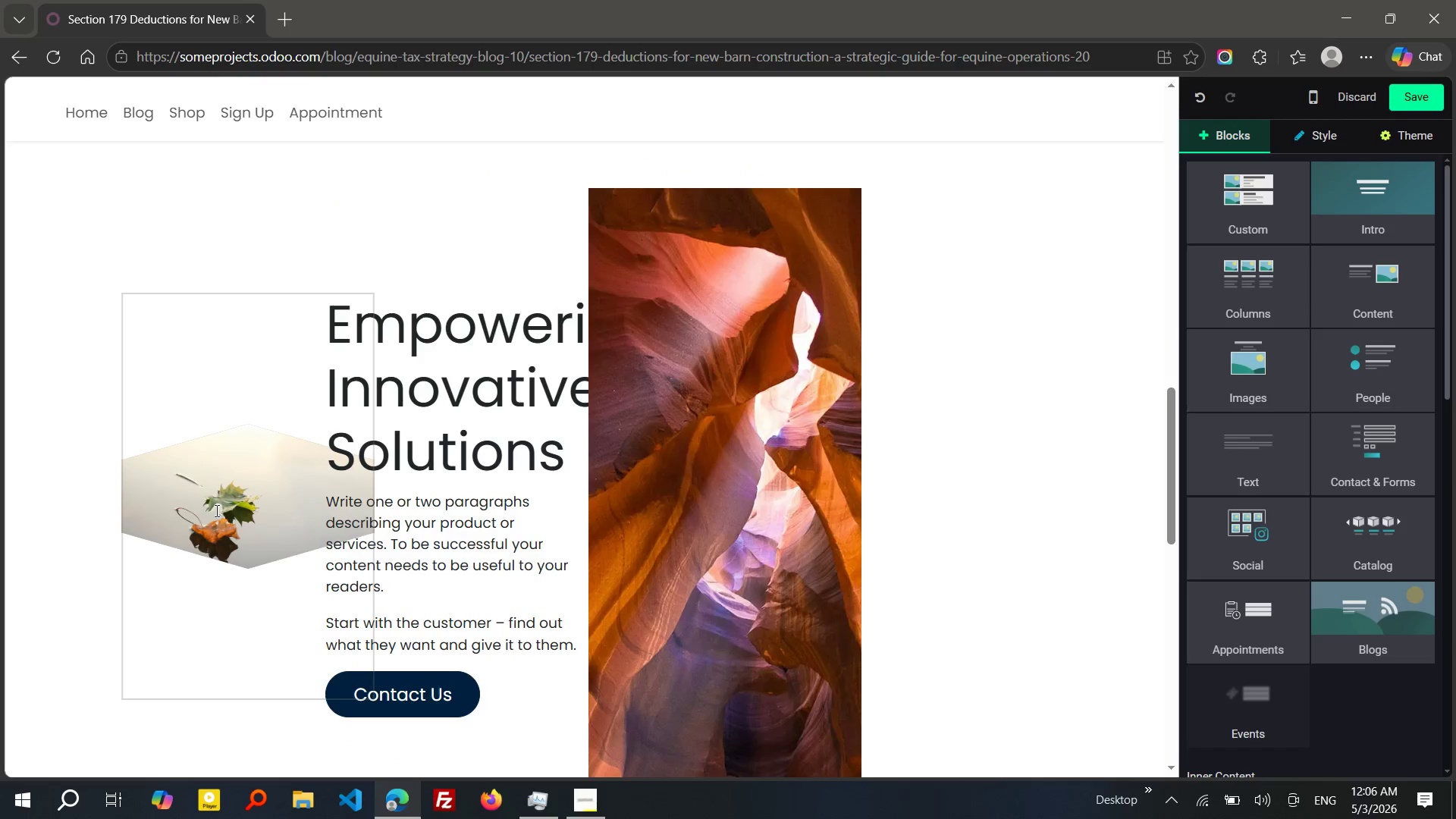 
left_click([215, 510])
 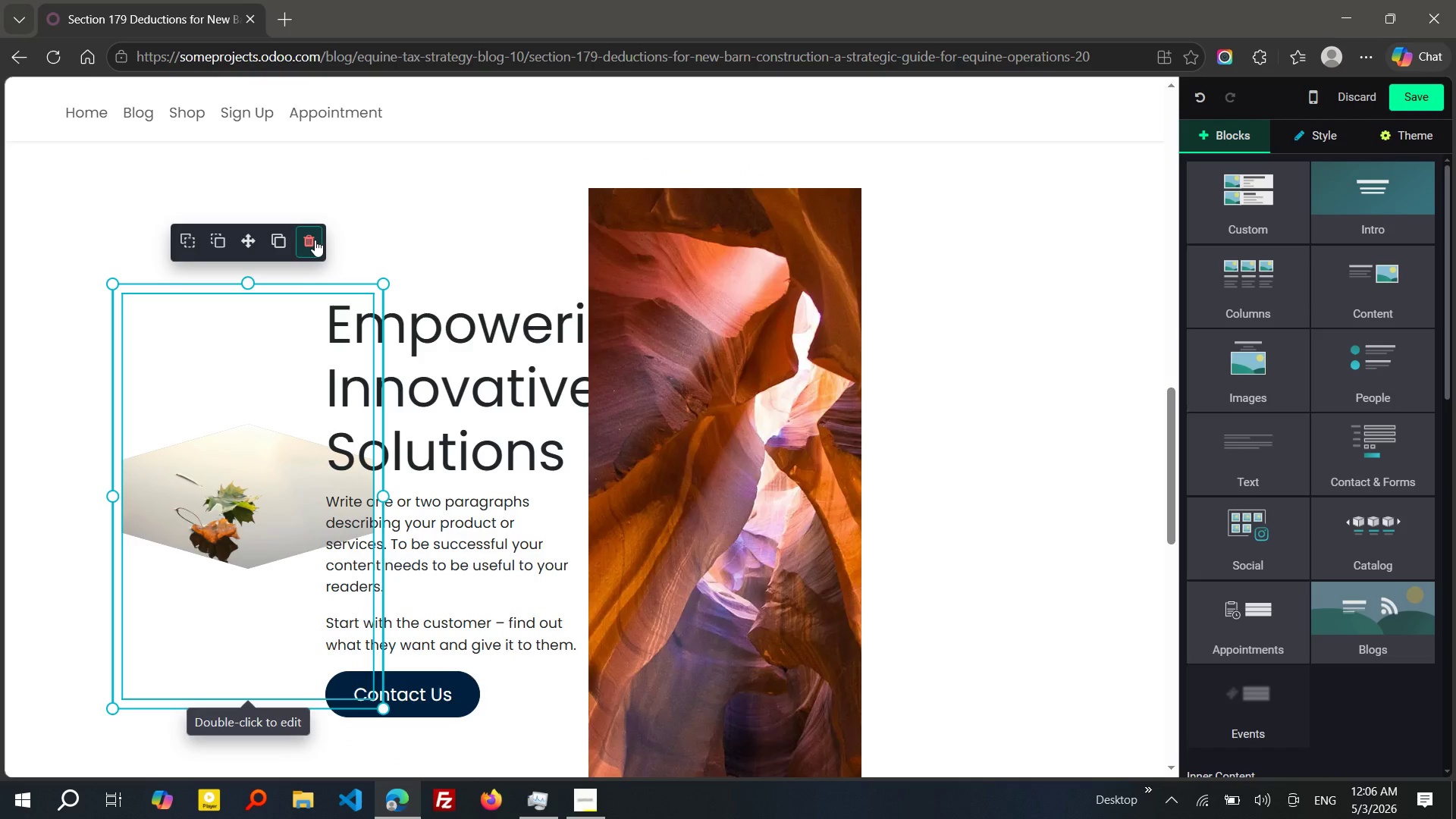 
left_click([315, 240])
 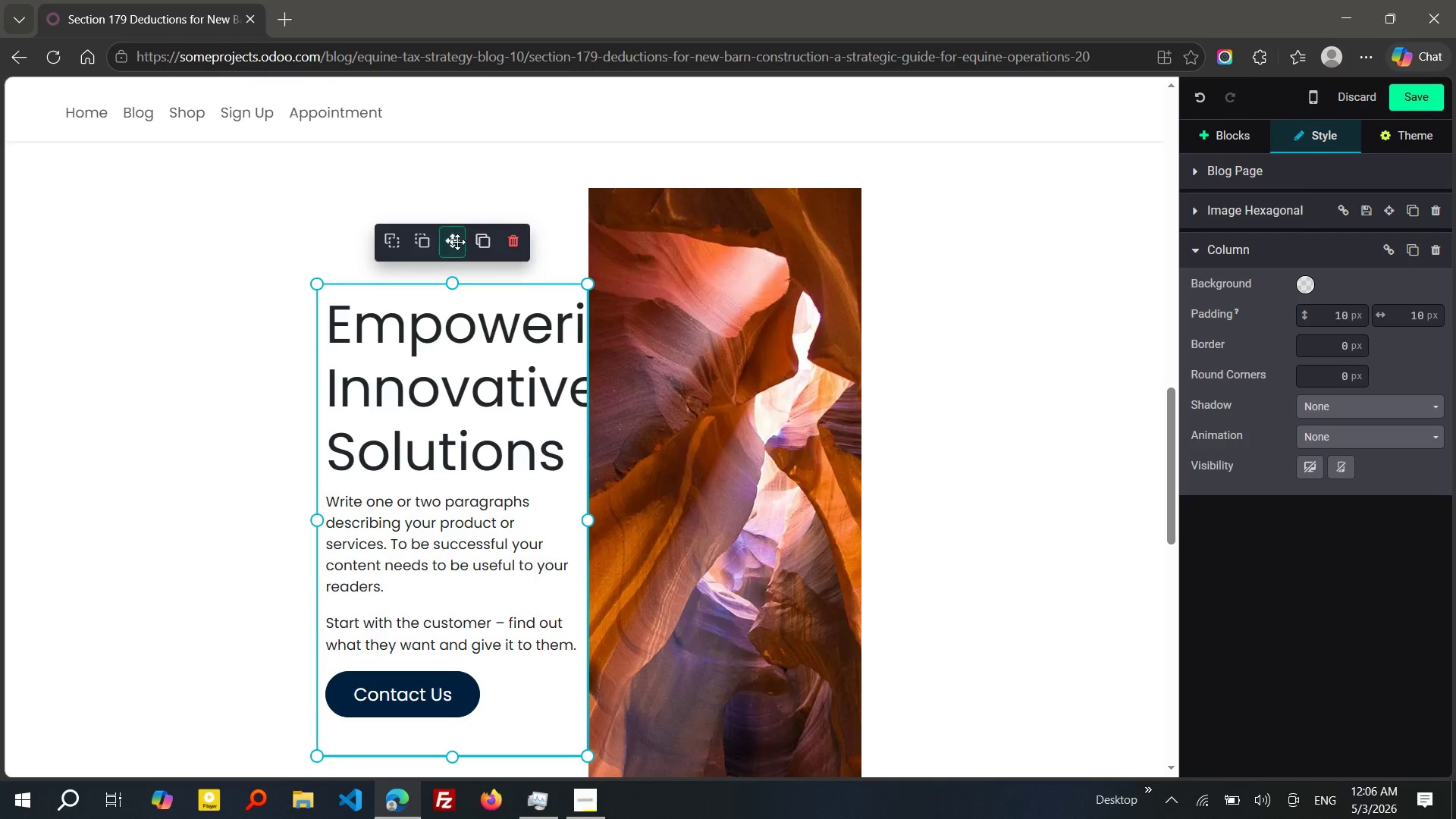 
left_click_drag(start_coordinate=[457, 242], to_coordinate=[187, 211])
 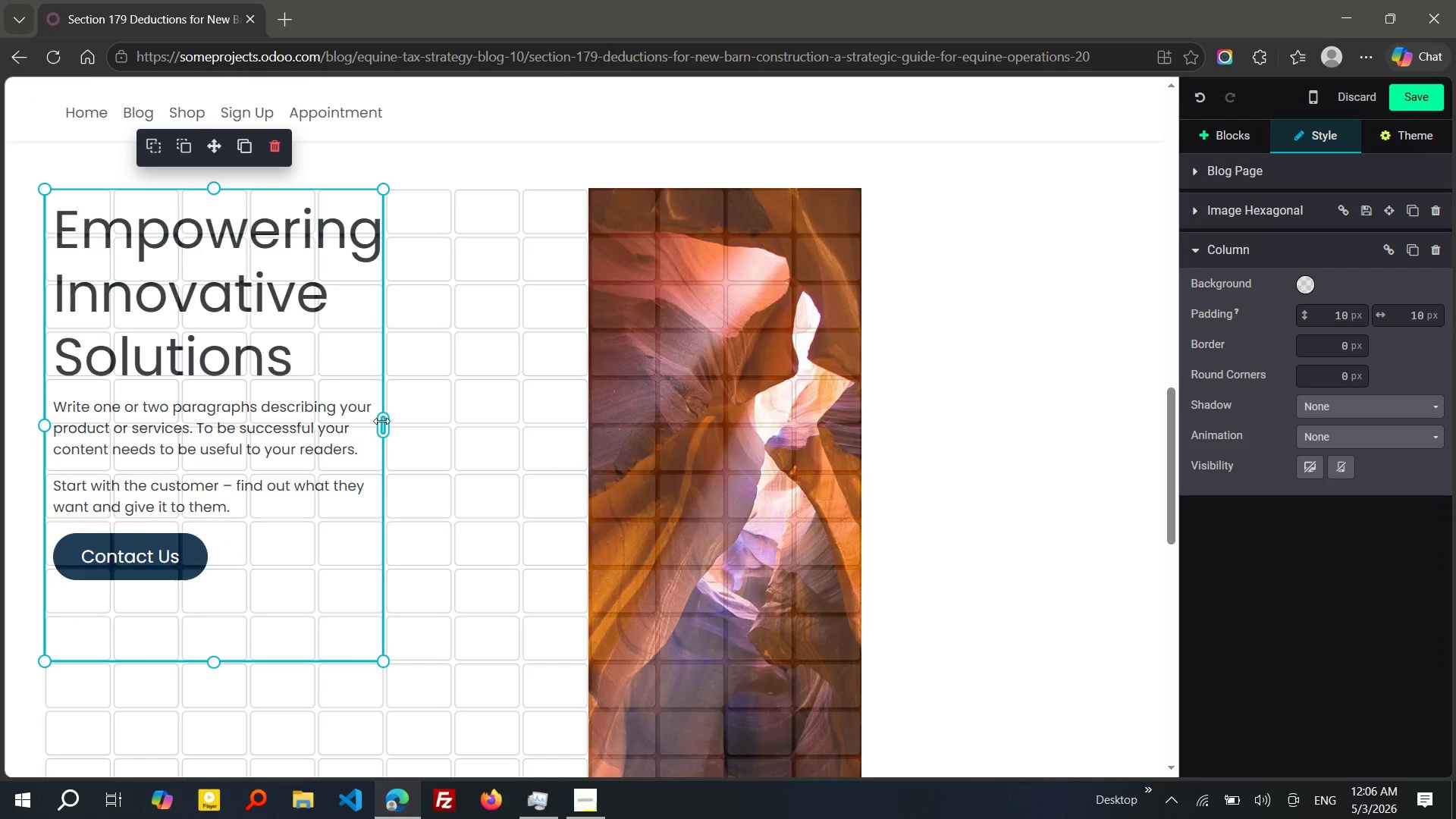 
left_click_drag(start_coordinate=[325, 416], to_coordinate=[463, 413])
 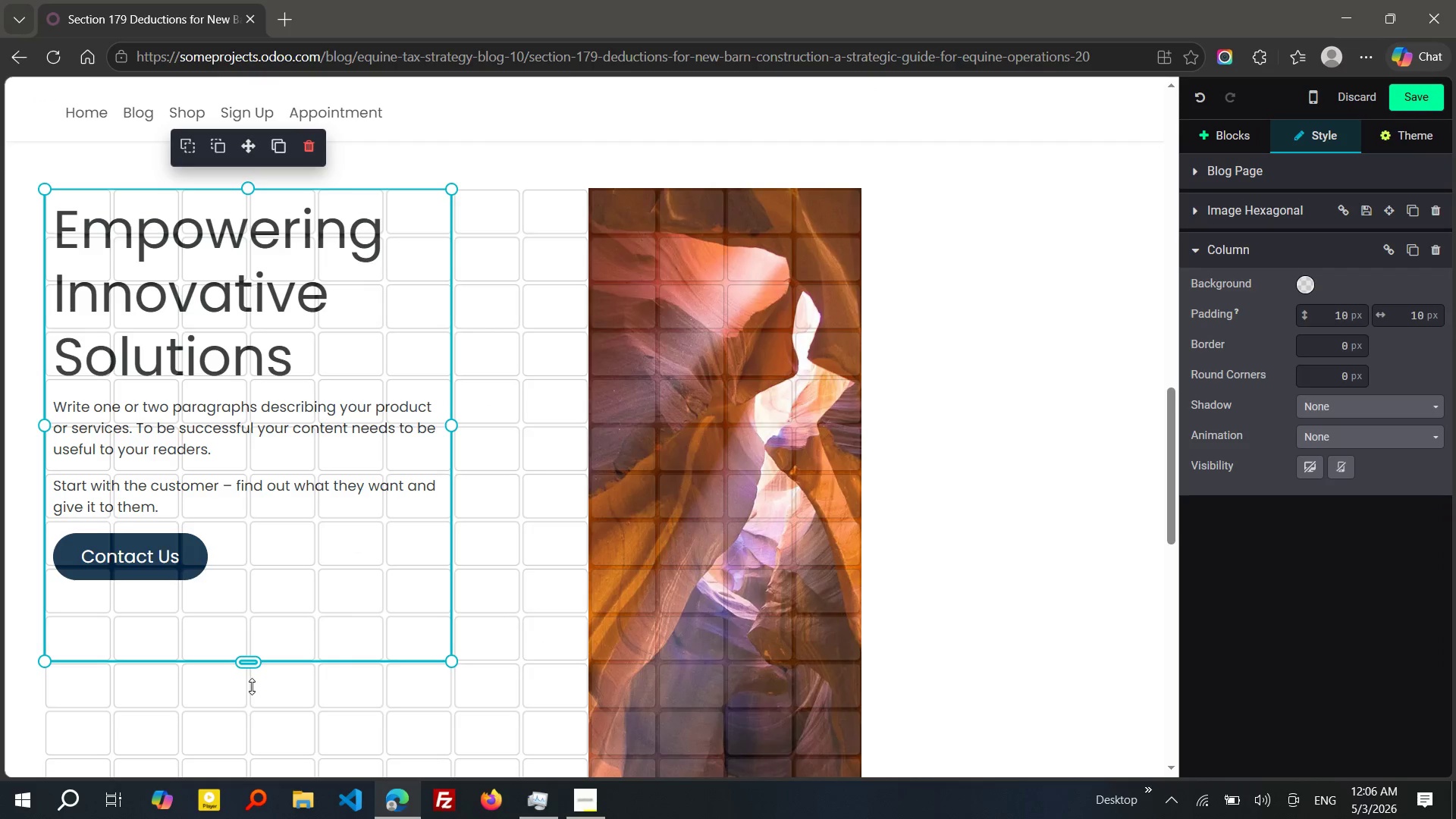 
left_click_drag(start_coordinate=[250, 661], to_coordinate=[252, 703])
 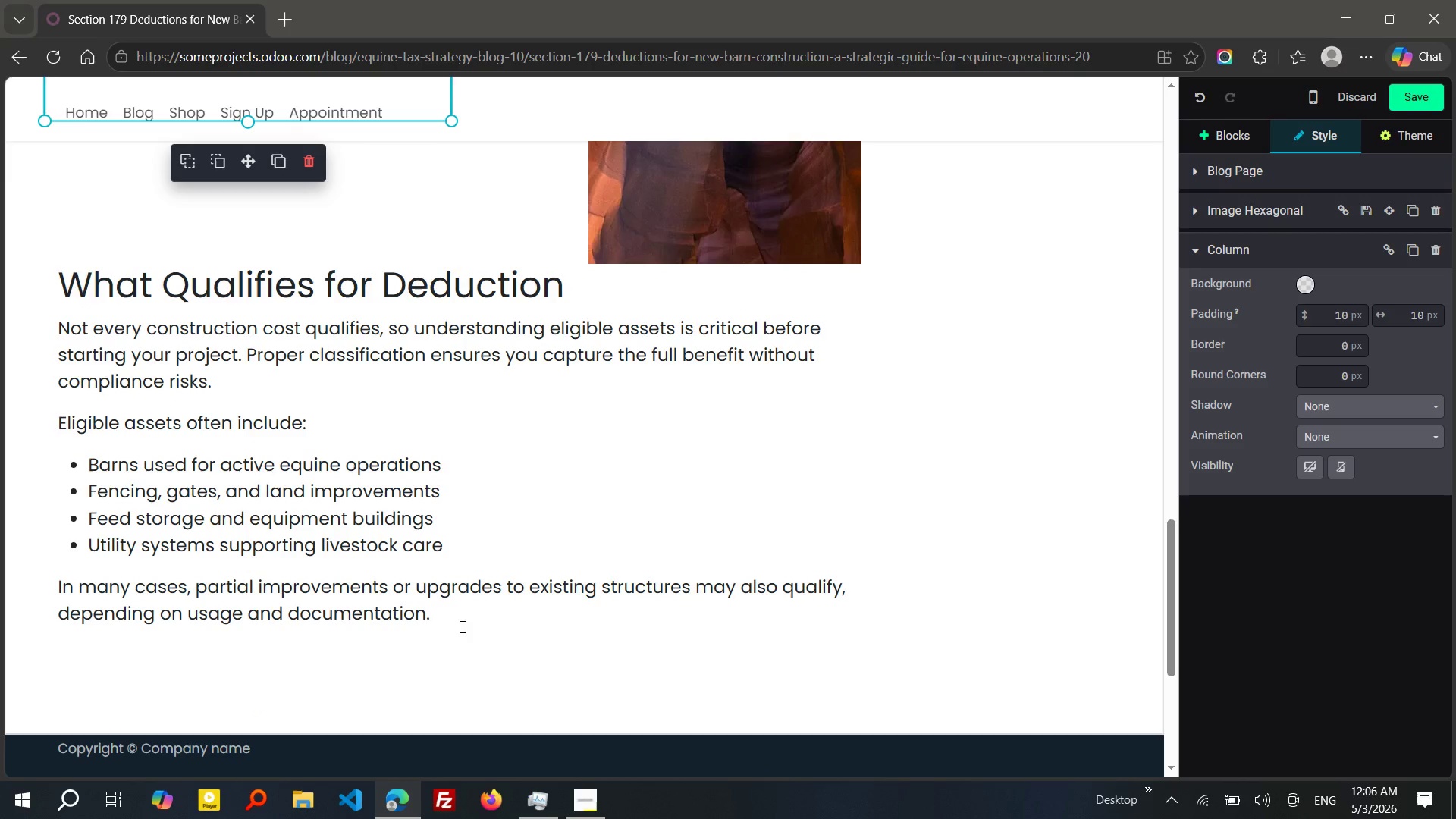 
left_click_drag(start_coordinate=[461, 620], to_coordinate=[55, 282])
 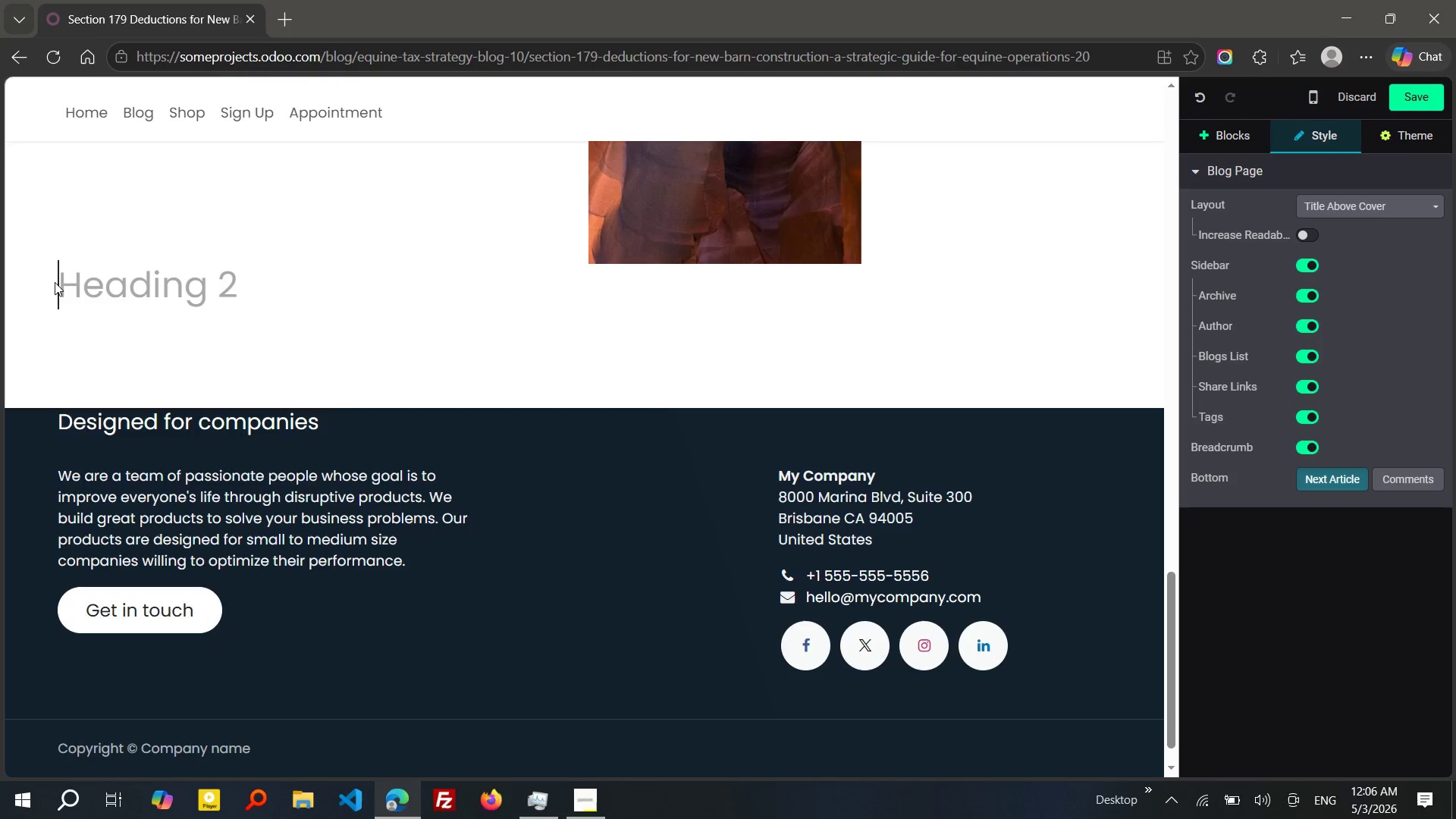 
key(Control+X)
 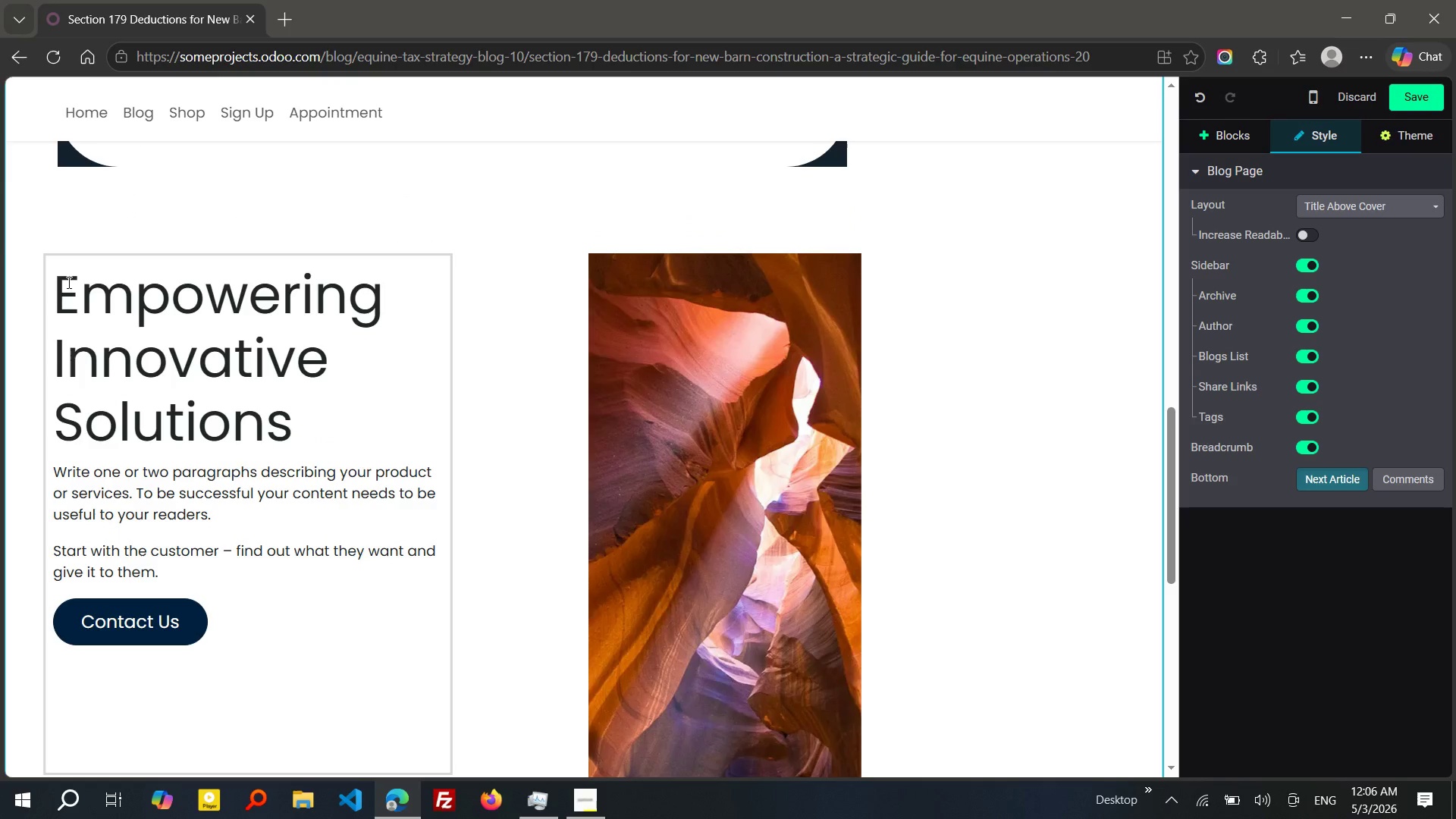 
left_click_drag(start_coordinate=[67, 282], to_coordinate=[68, 303])
 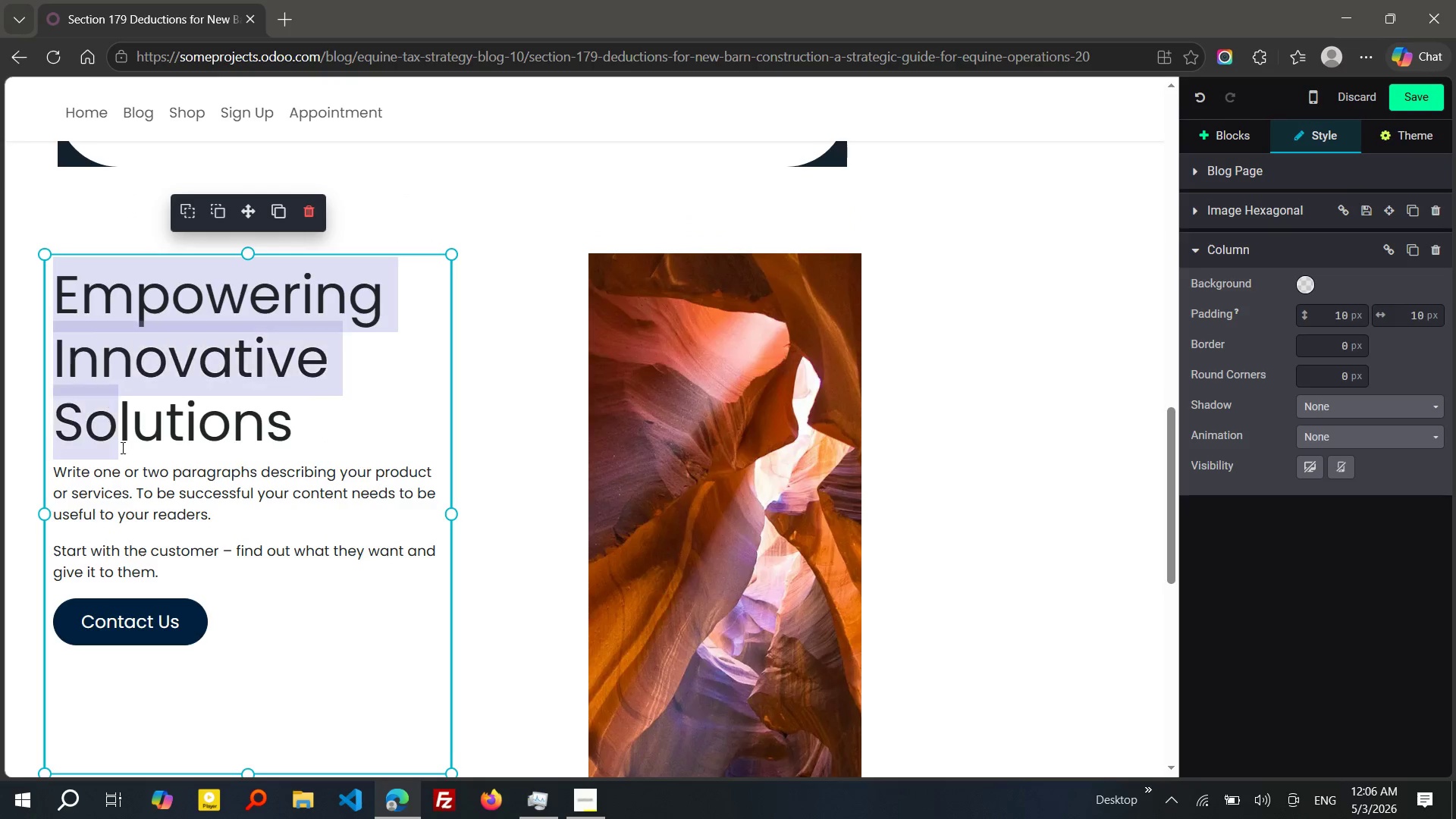 
left_click_drag(start_coordinate=[62, 292], to_coordinate=[198, 613])
 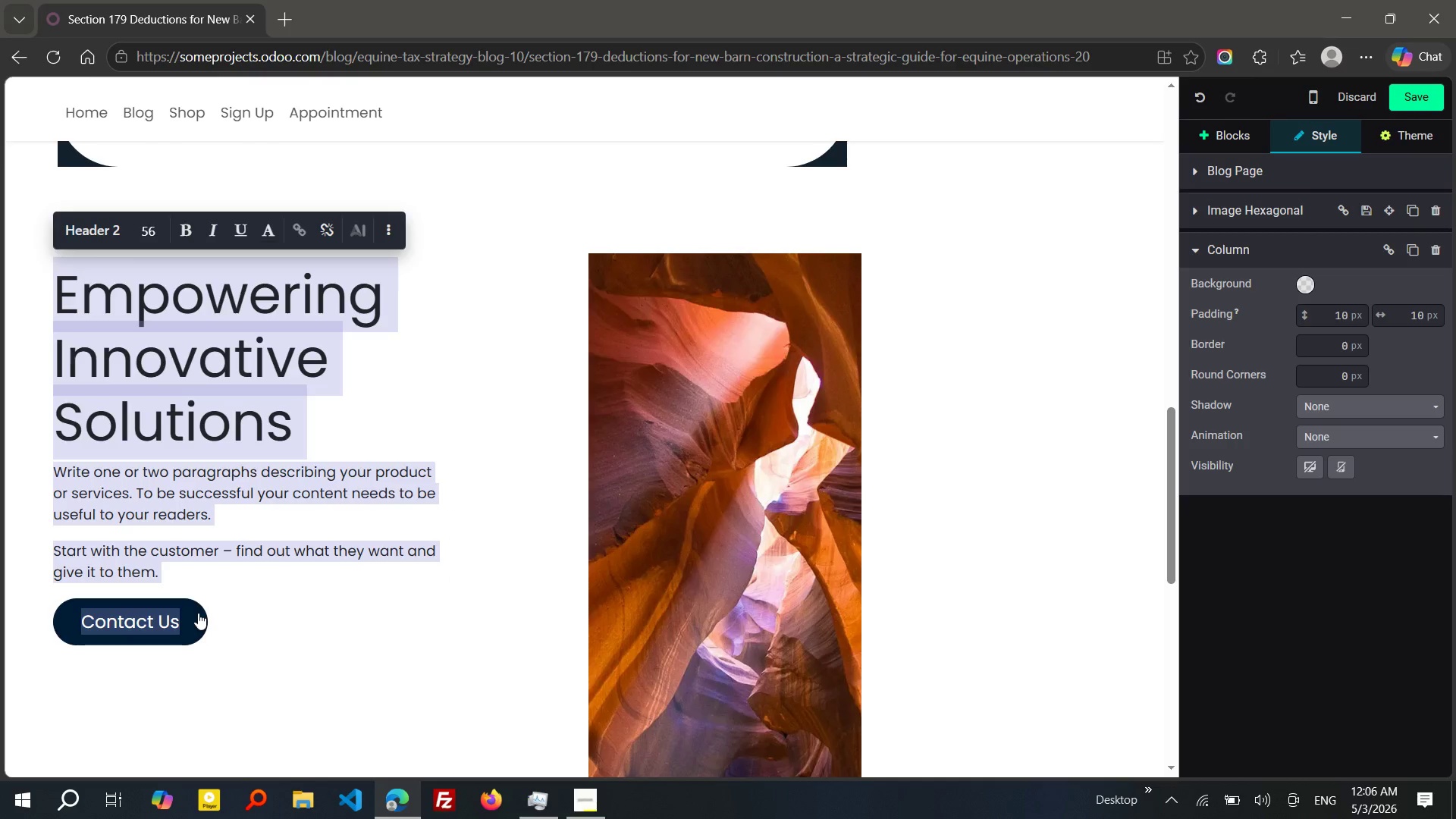 
key(Control+V)
 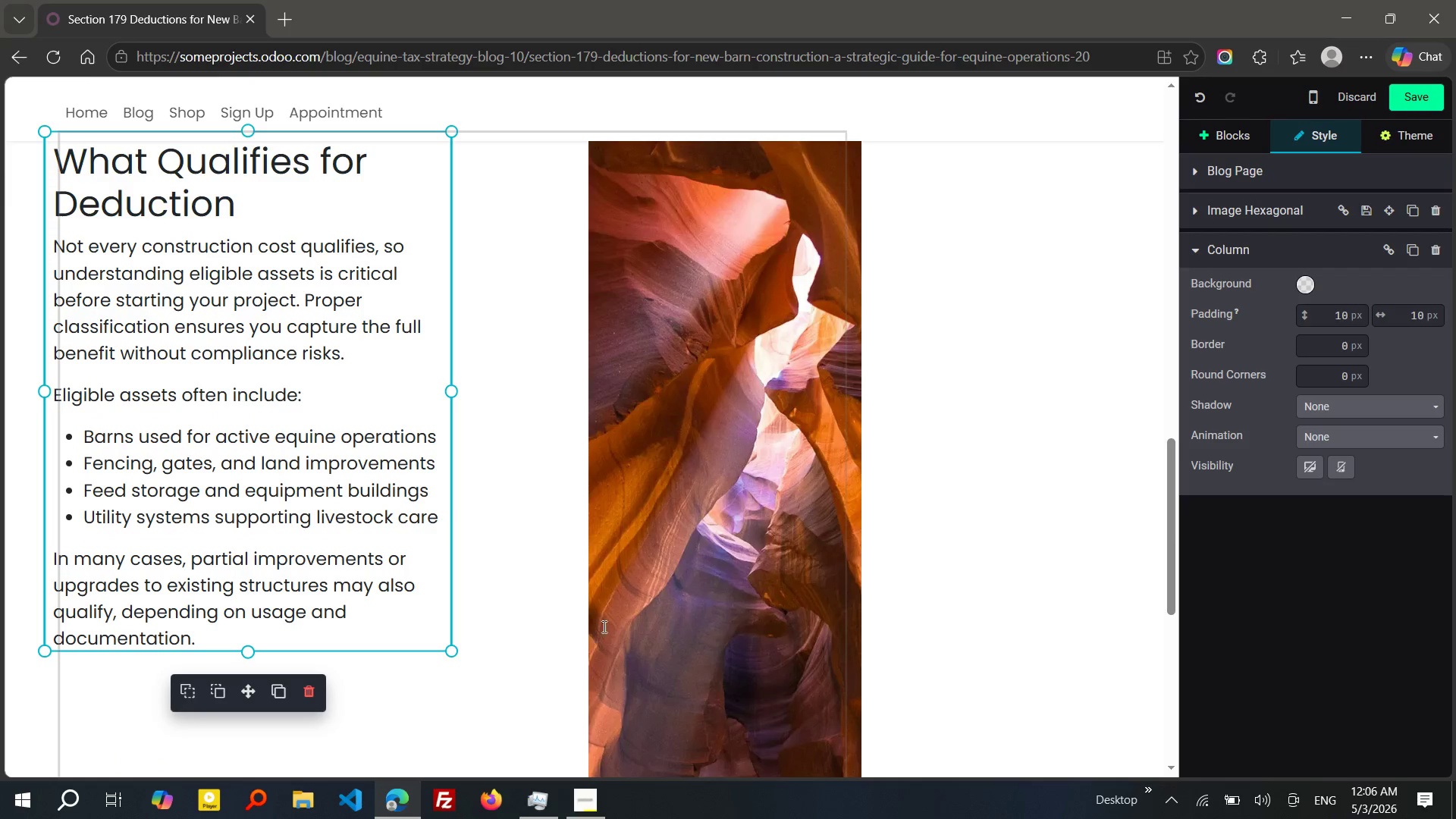 
left_click([641, 623])
 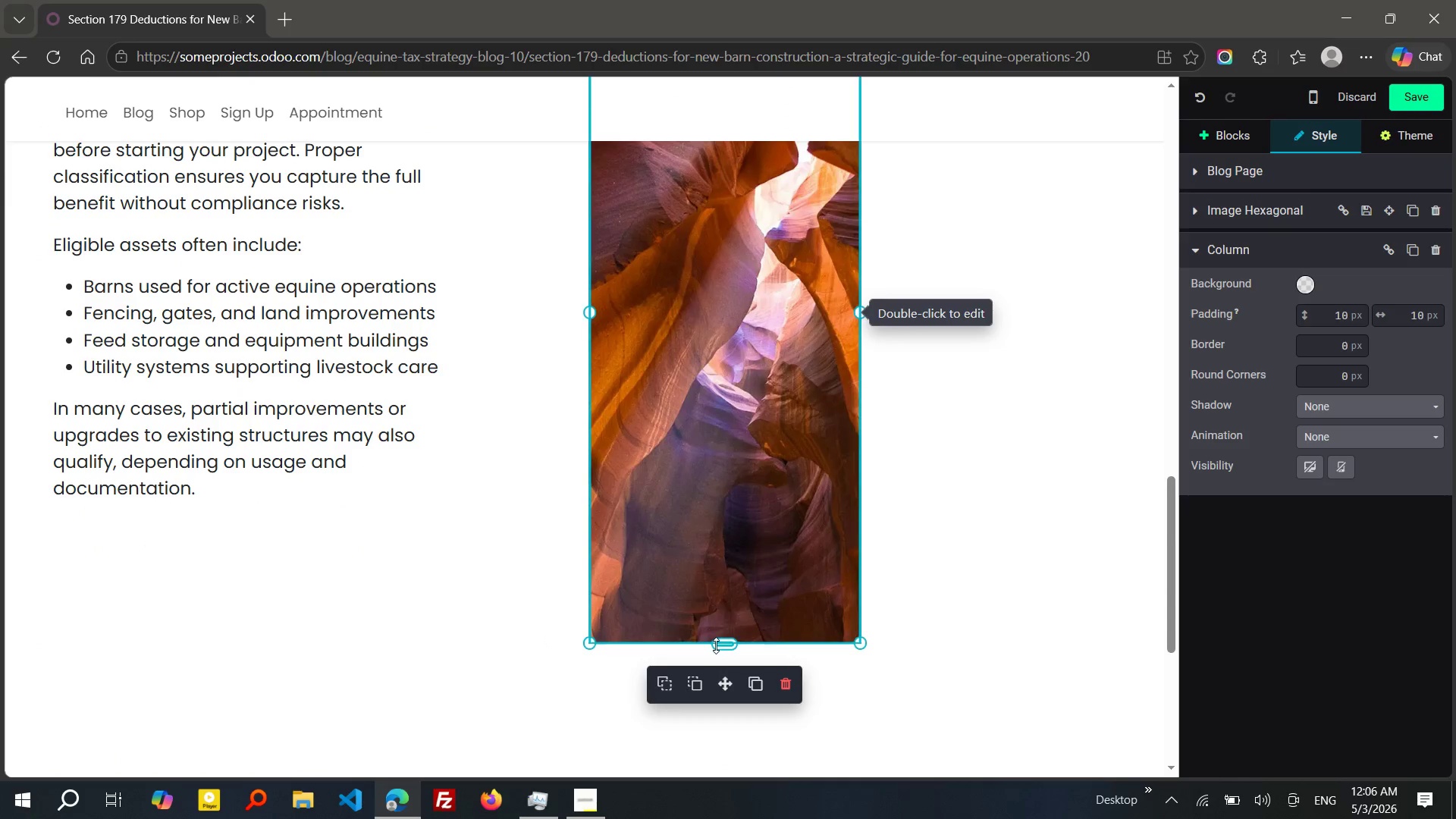 
left_click_drag(start_coordinate=[716, 645], to_coordinate=[696, 538])
 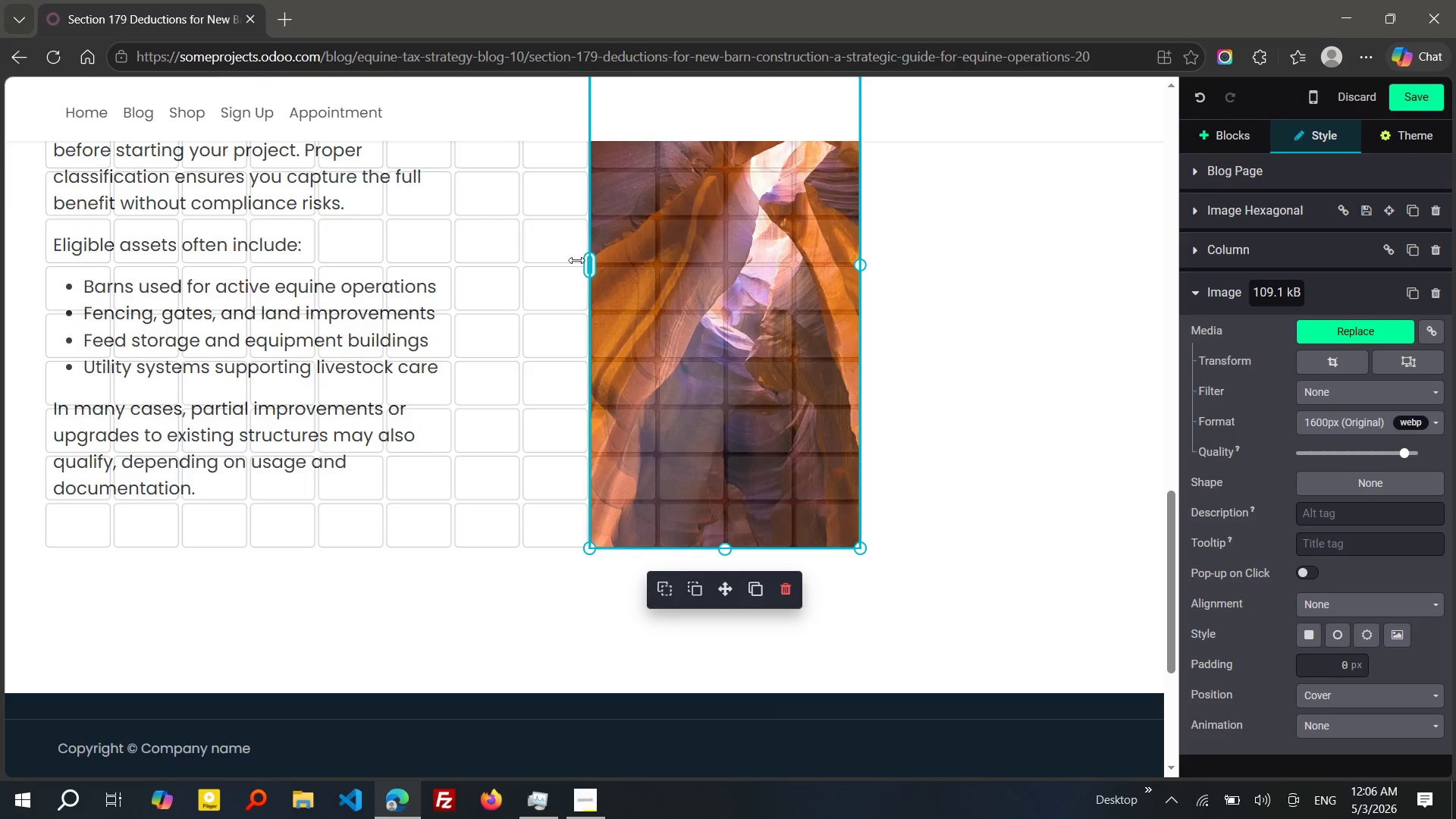 
left_click_drag(start_coordinate=[585, 259], to_coordinate=[522, 266])
 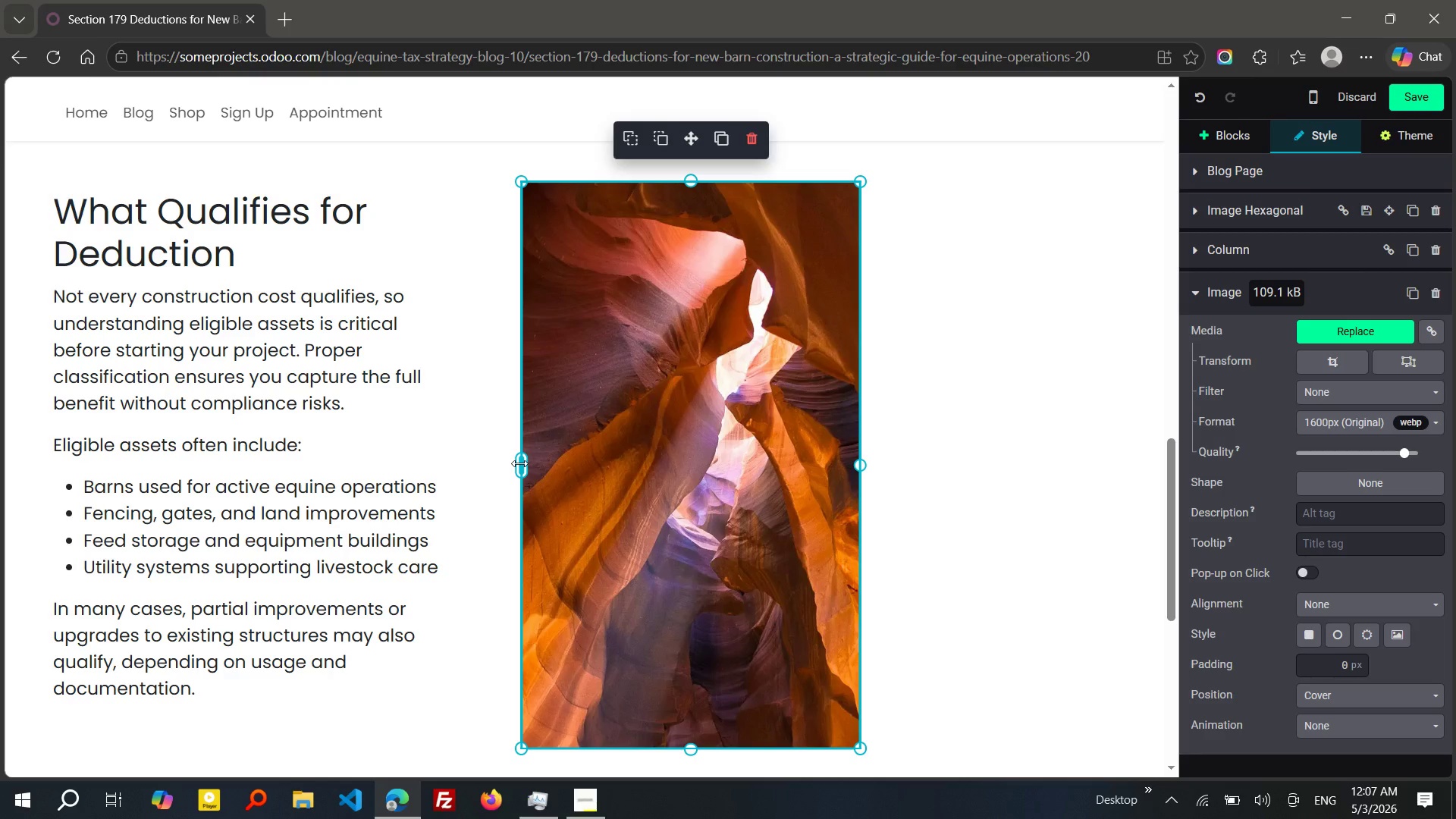 
wait(38.45)
 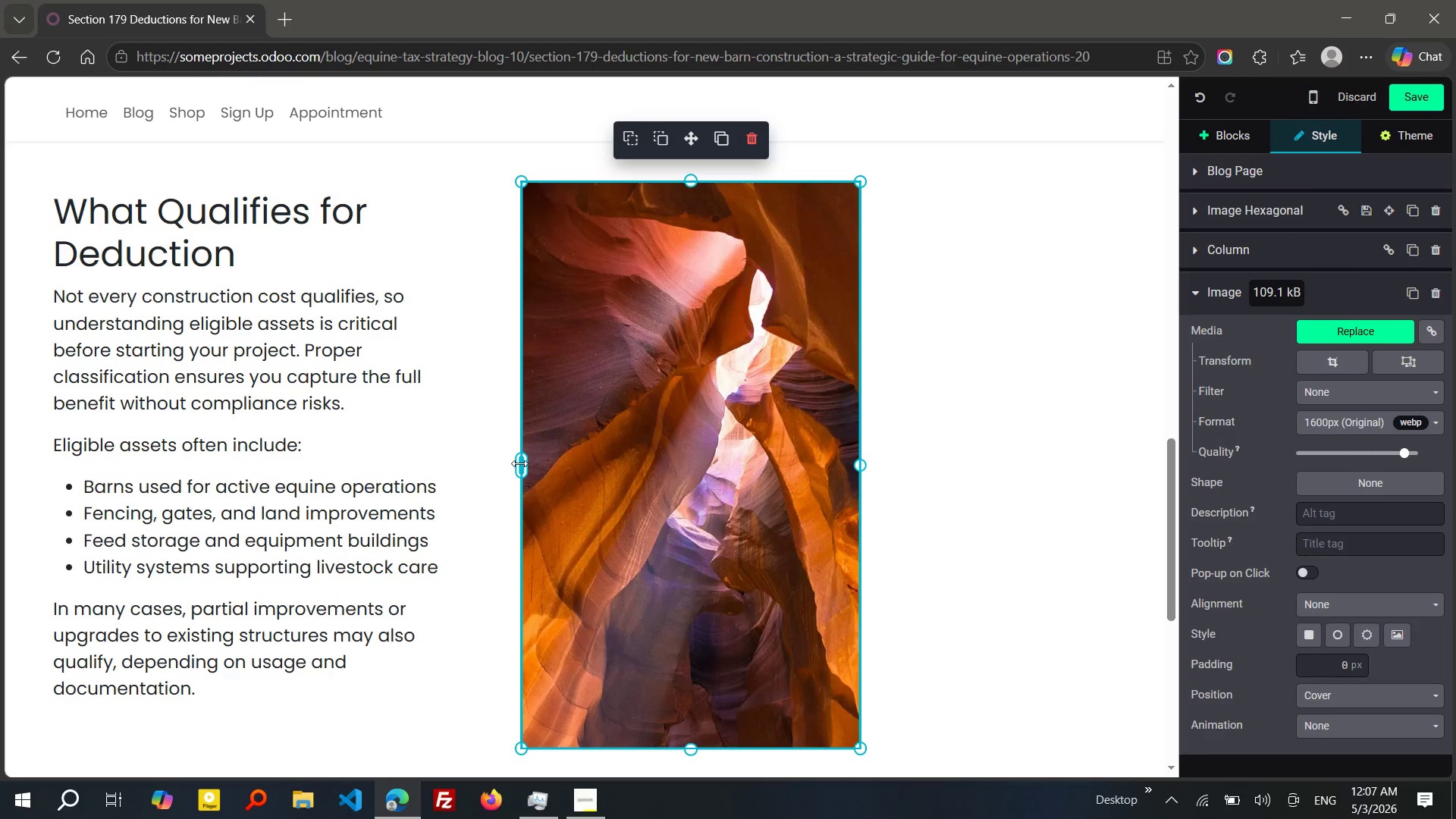 
double_click([659, 333])
 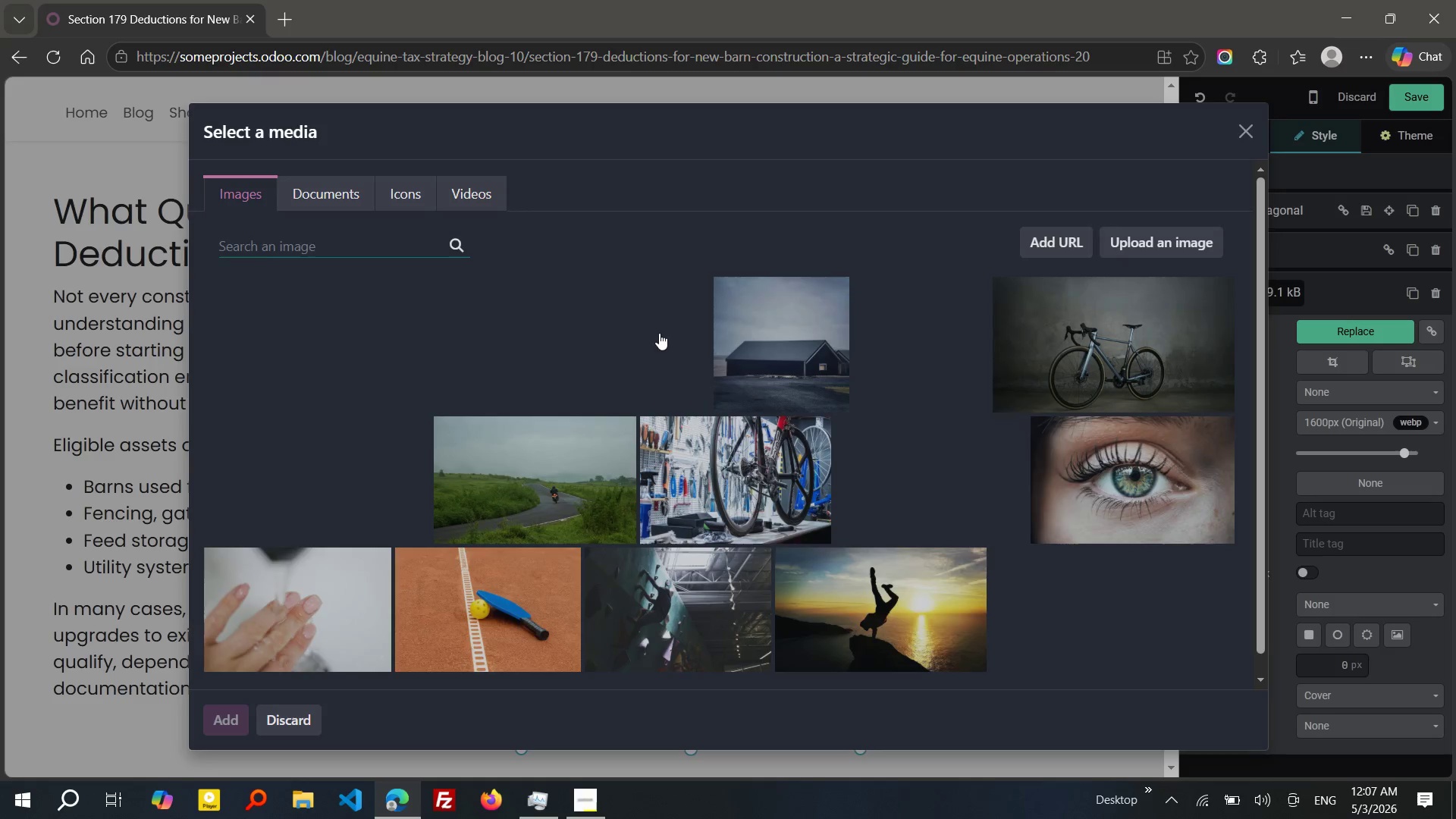 
type(equine facility storage)
 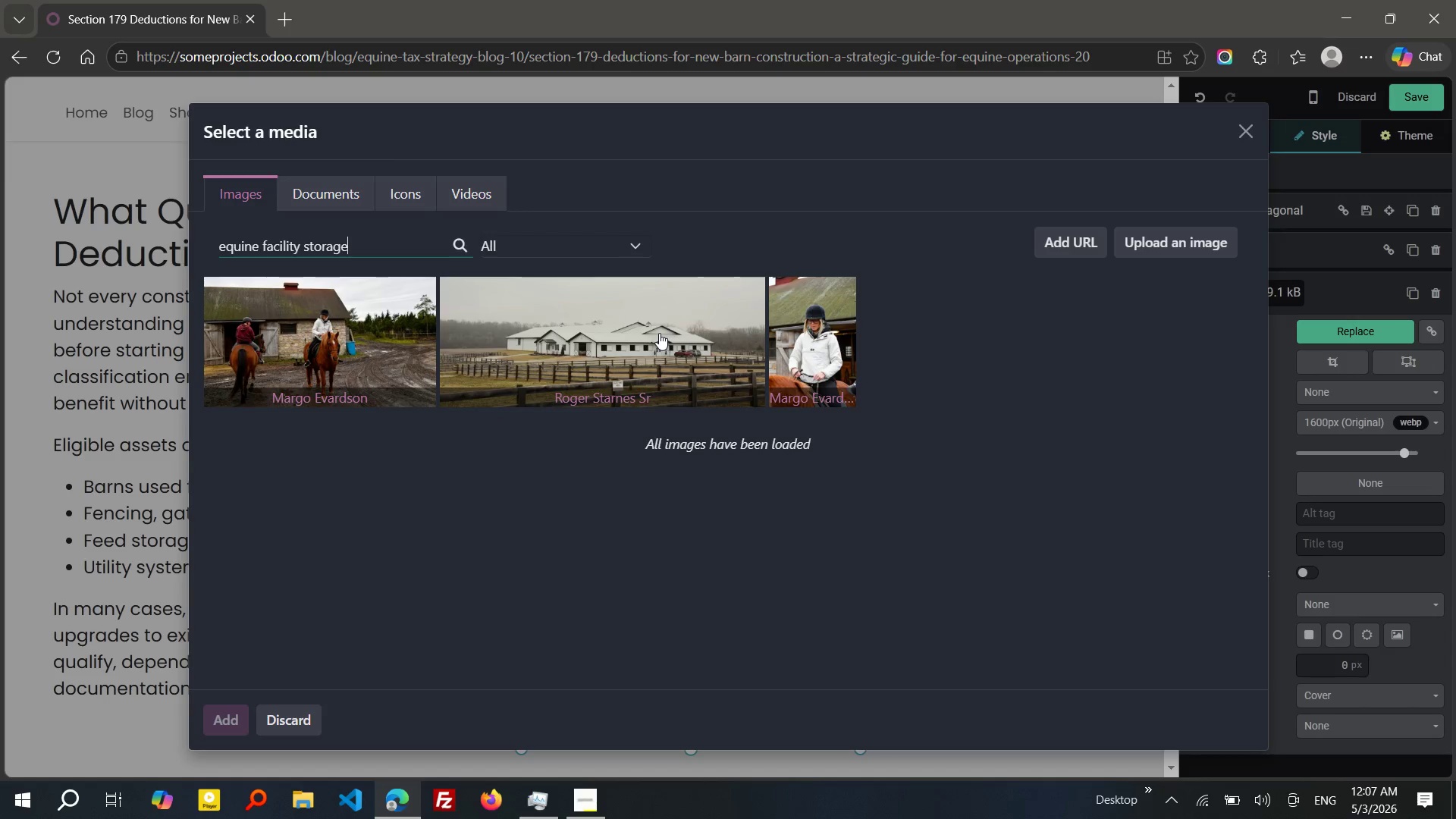 
wait(17.59)
 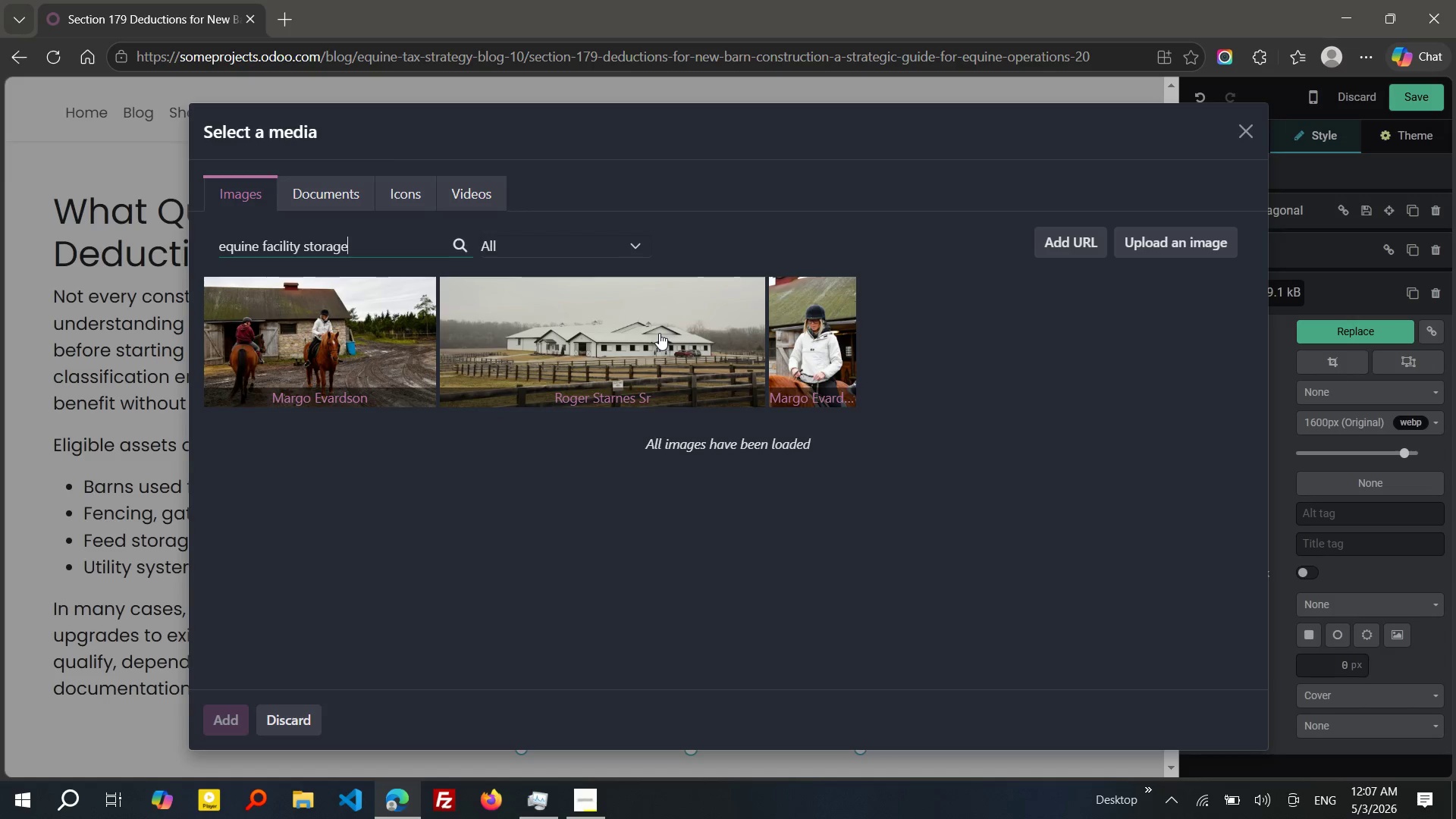 
left_click_drag(start_coordinate=[349, 248], to_coordinate=[206, 244])
 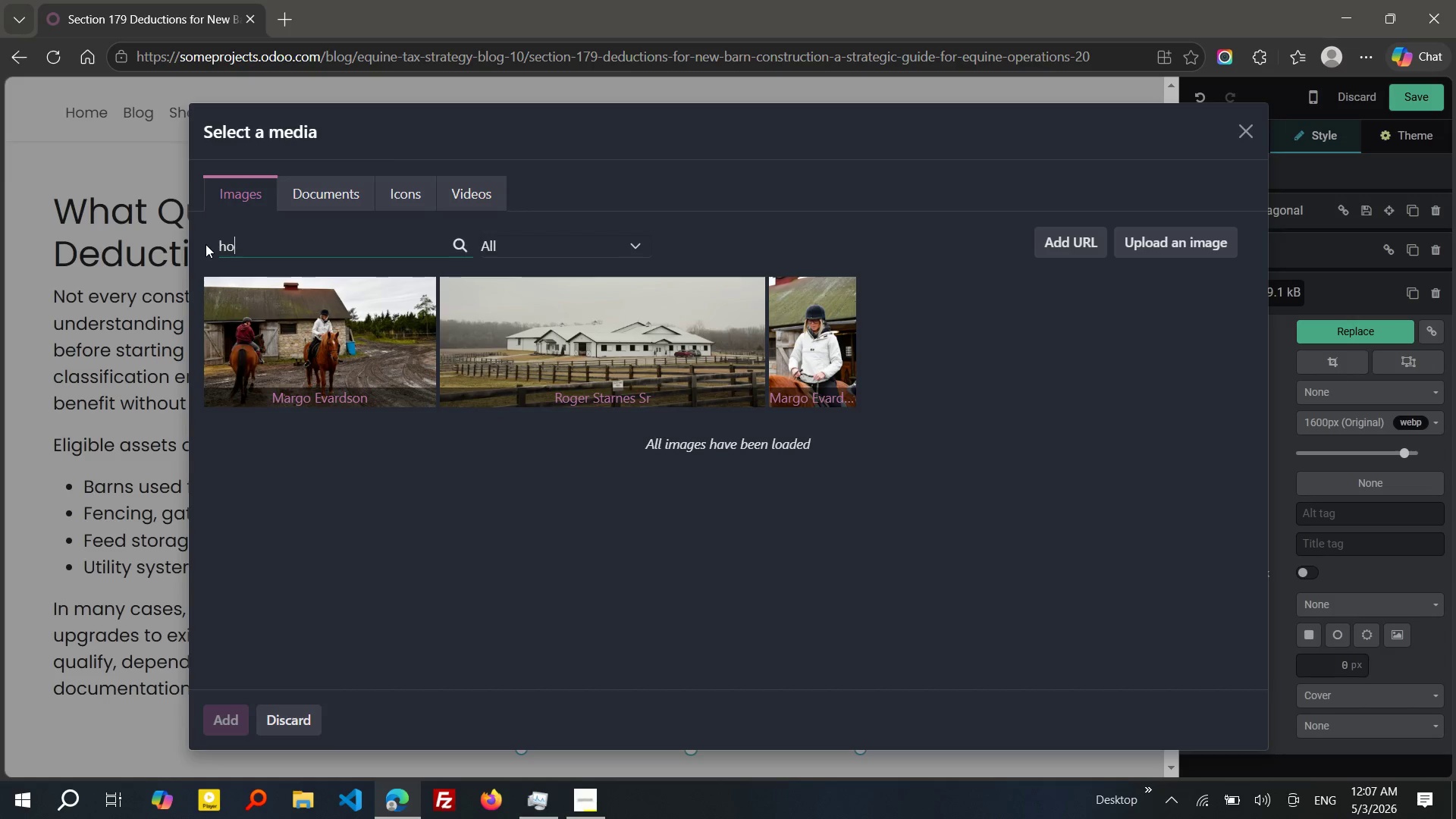 
type(horse barn interior)
 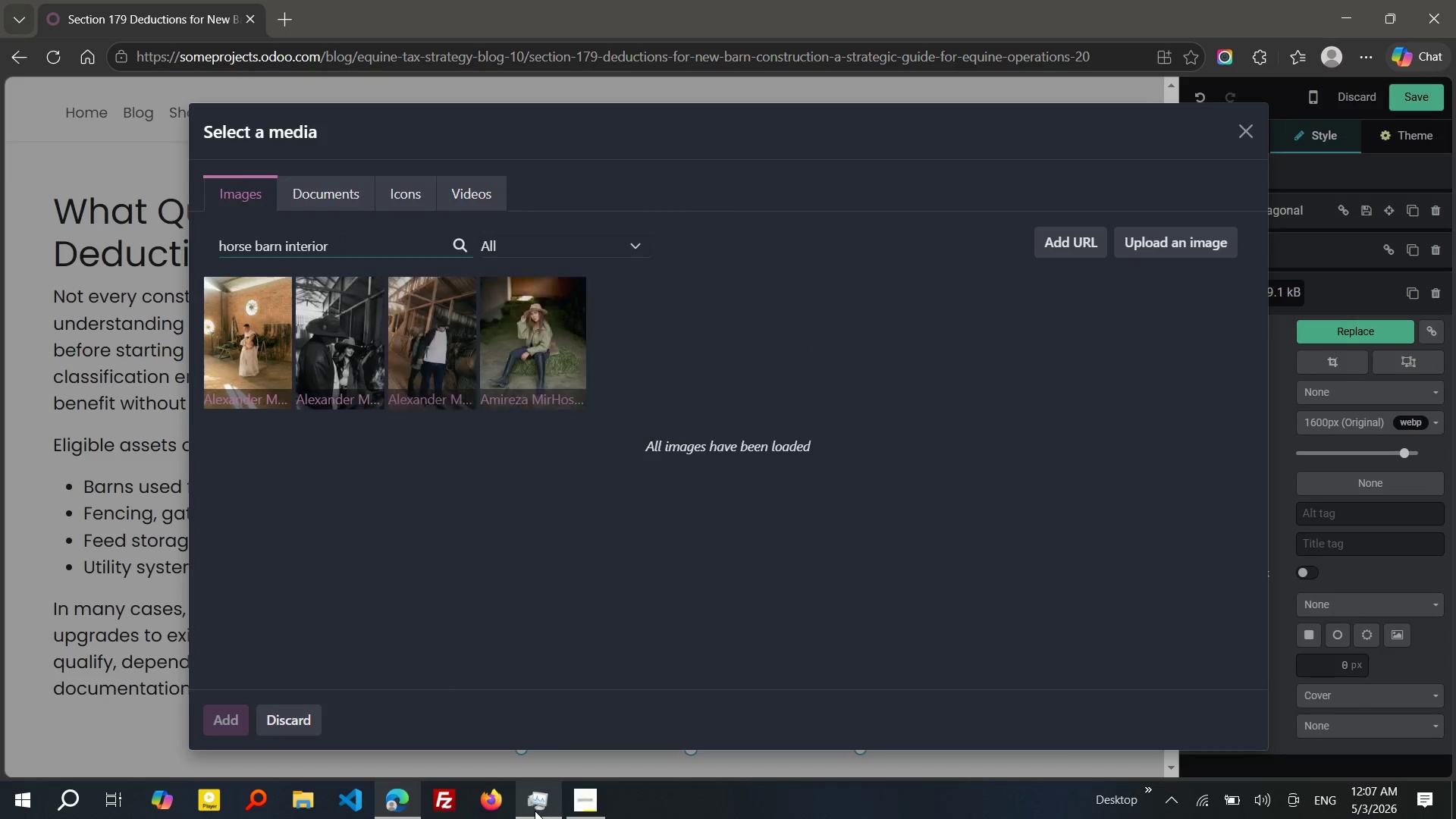 
left_click([535, 811])
 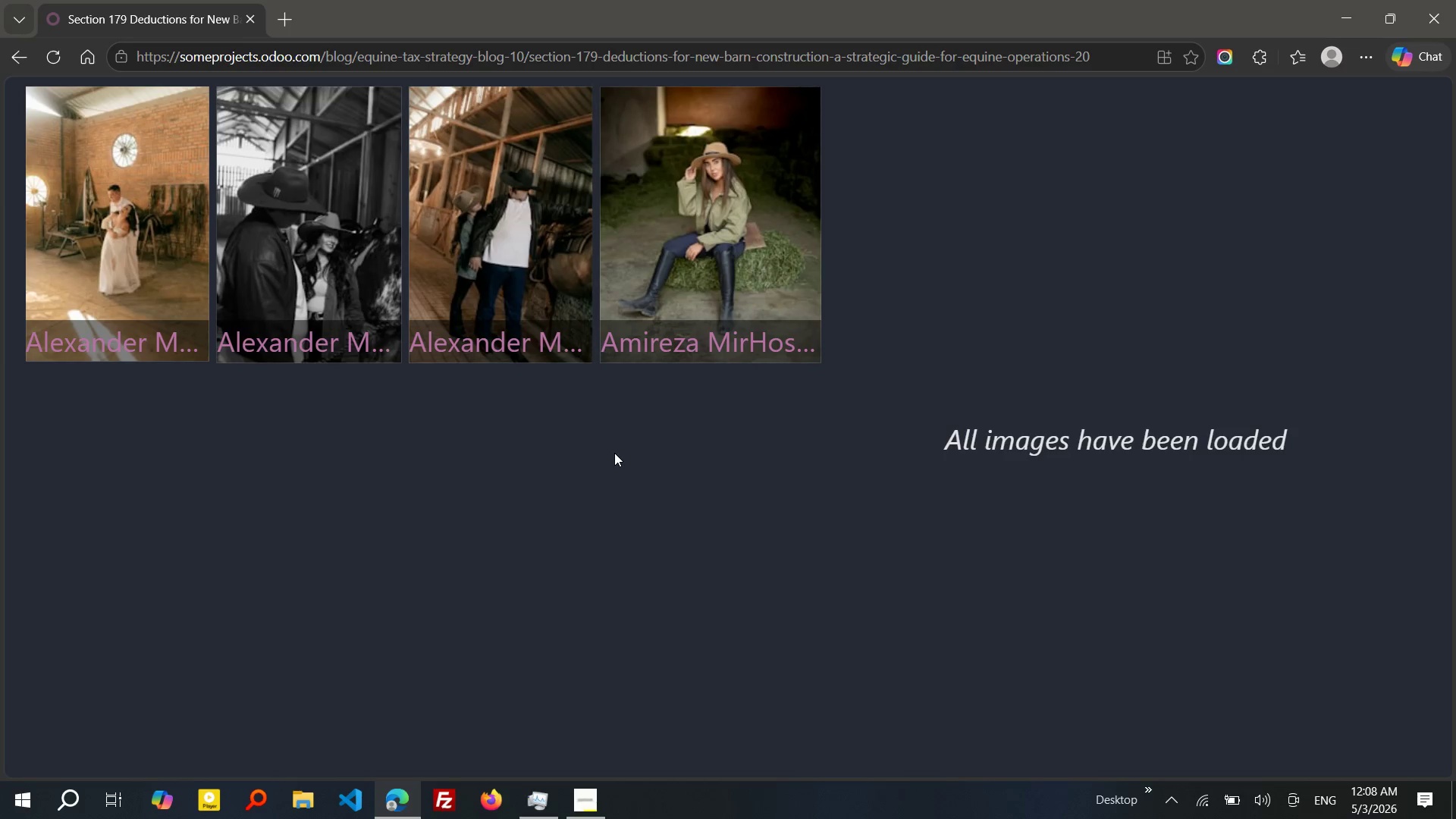 
wait(40.75)
 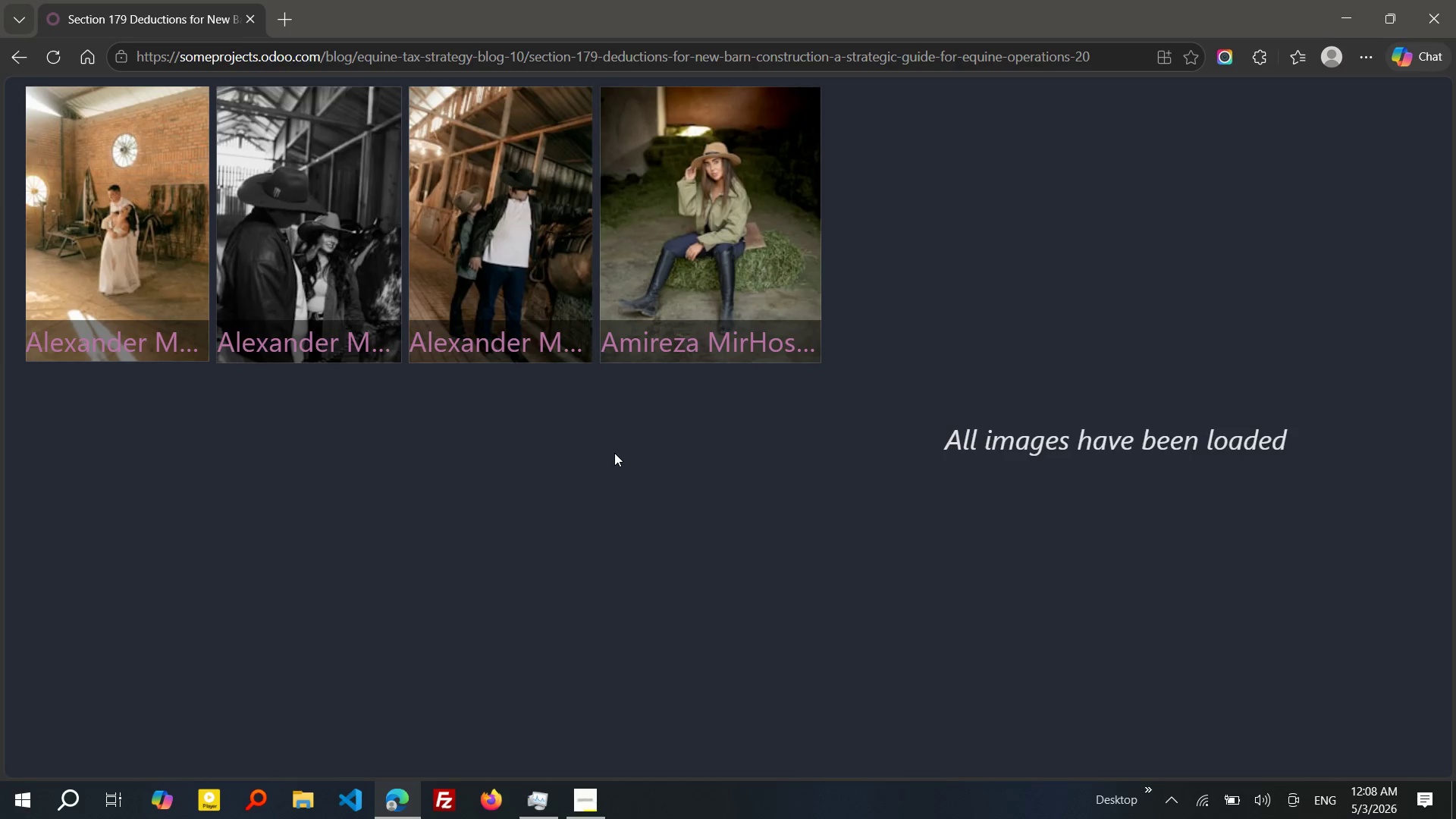 
double_click([342, 214])
 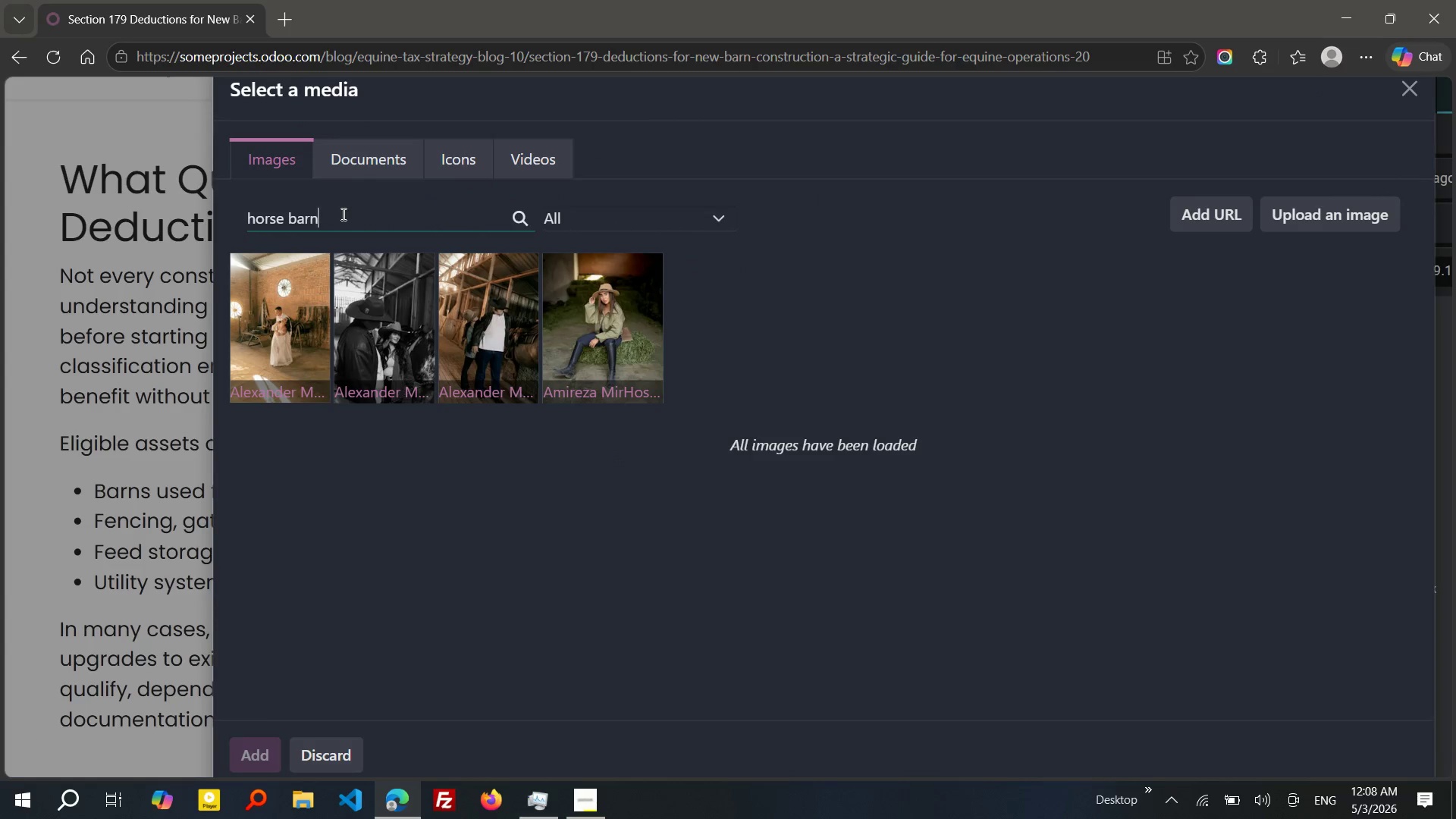 
key(Backspace)
 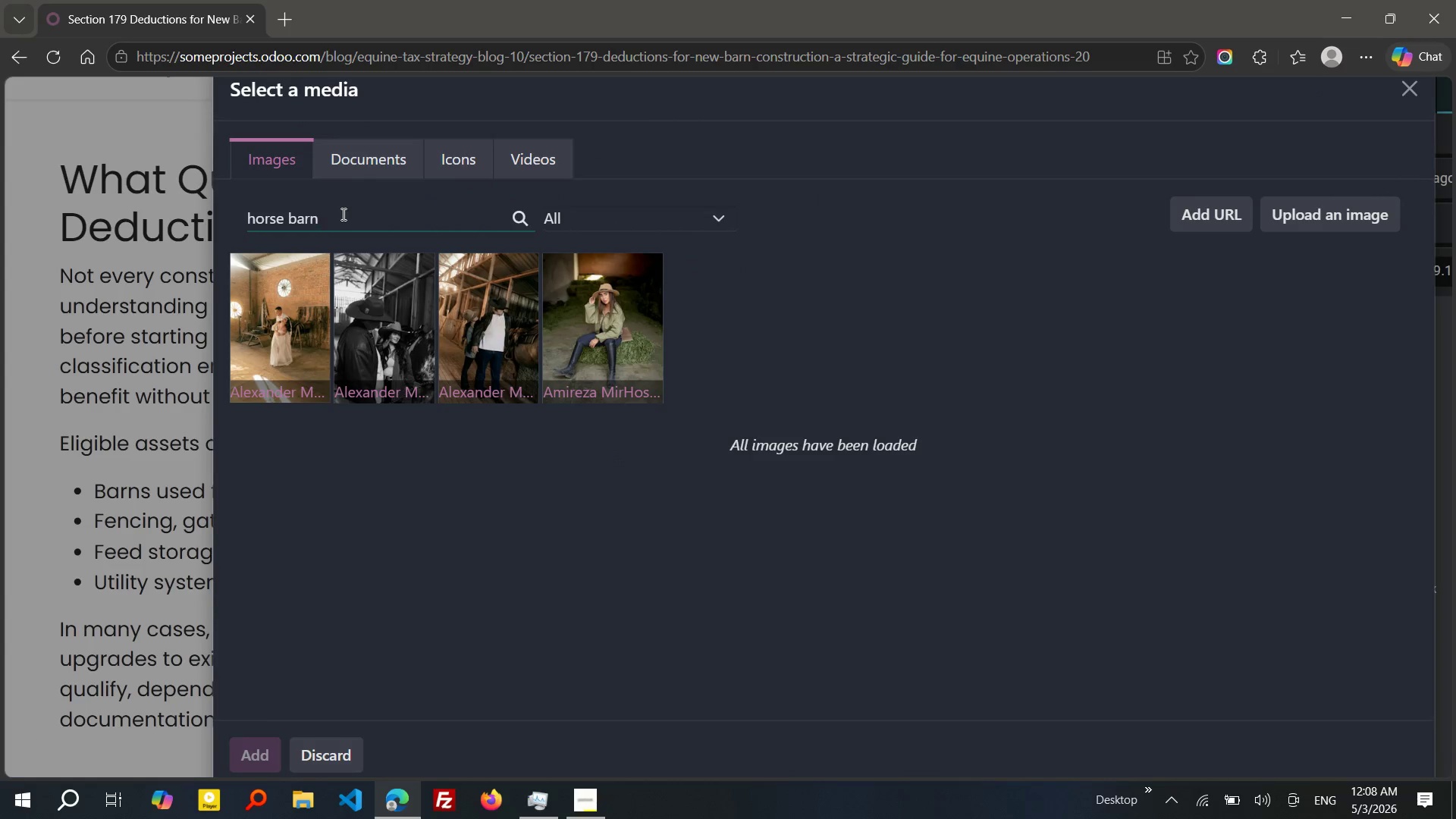 
key(Backspace)
 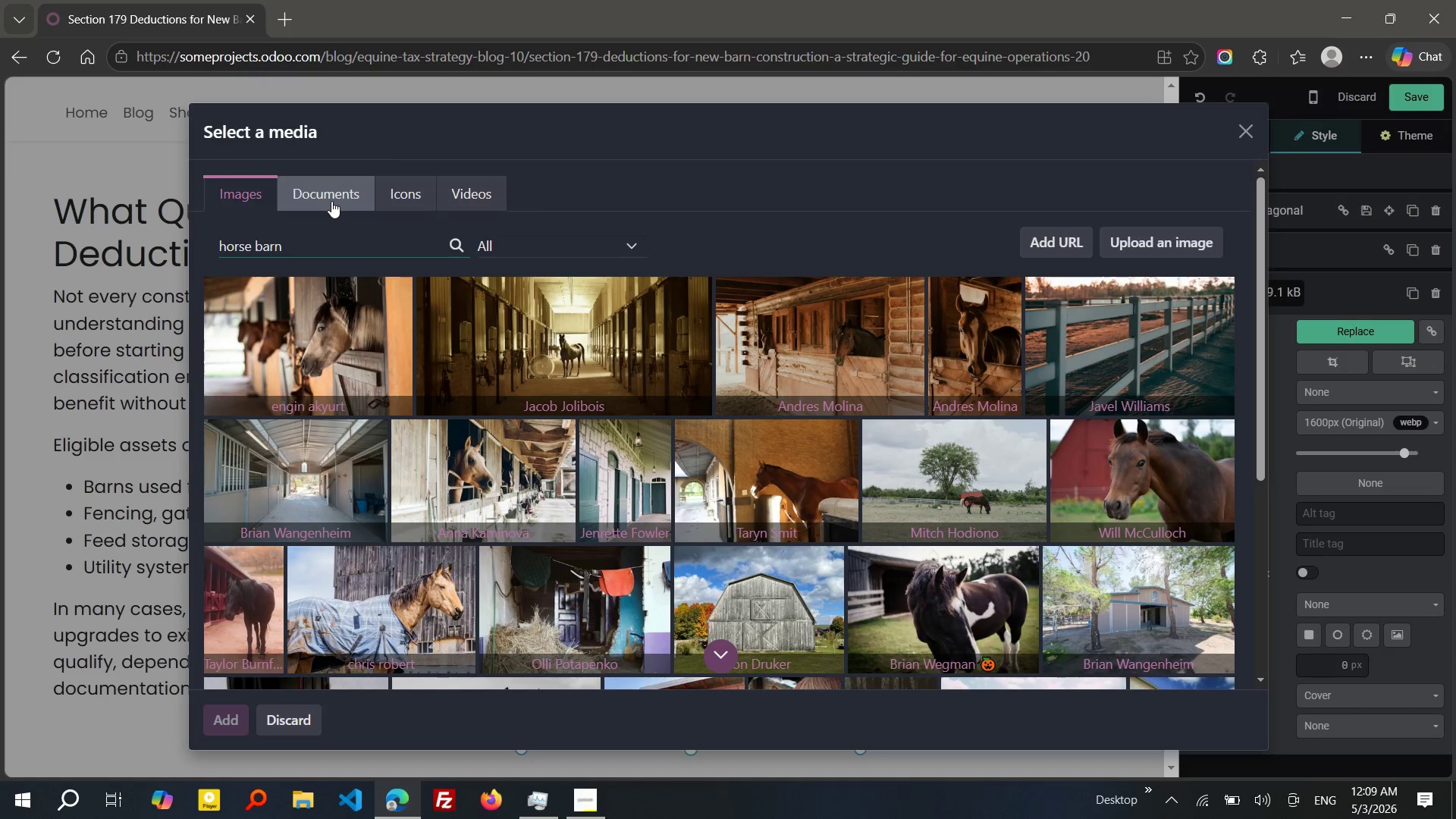 
wait(34.98)
 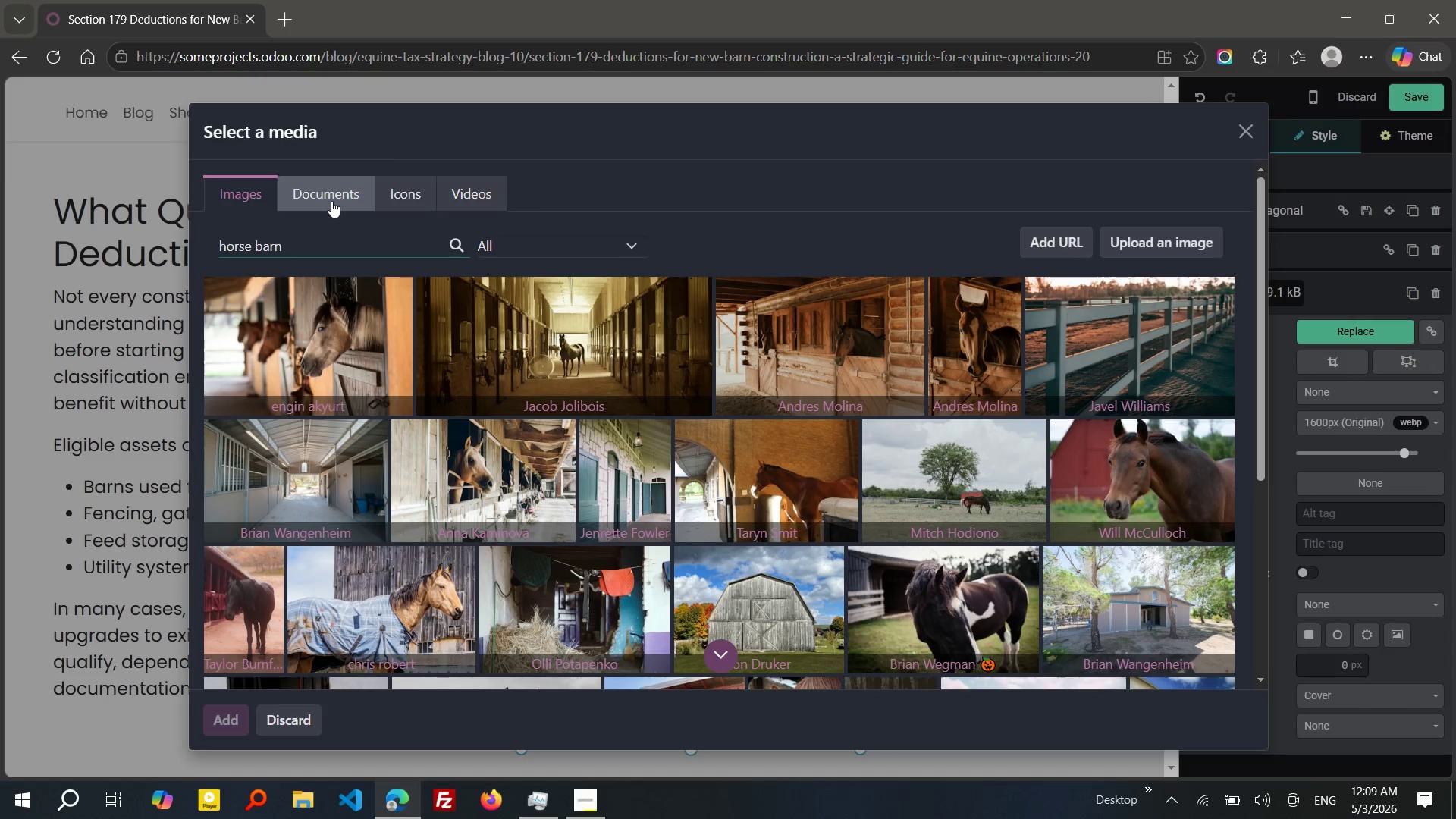 
left_click([211, 529])
 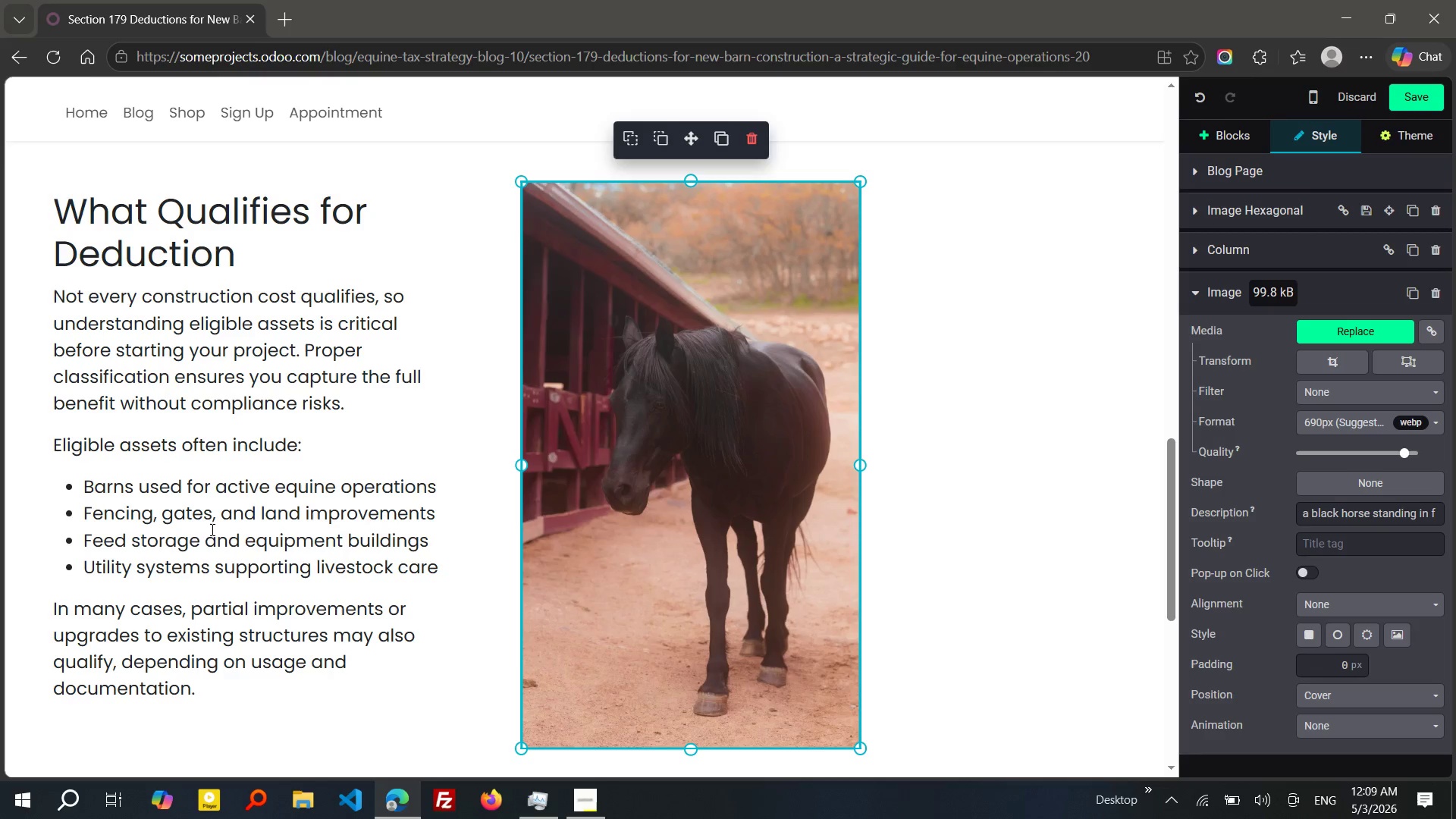 
wait(13.92)
 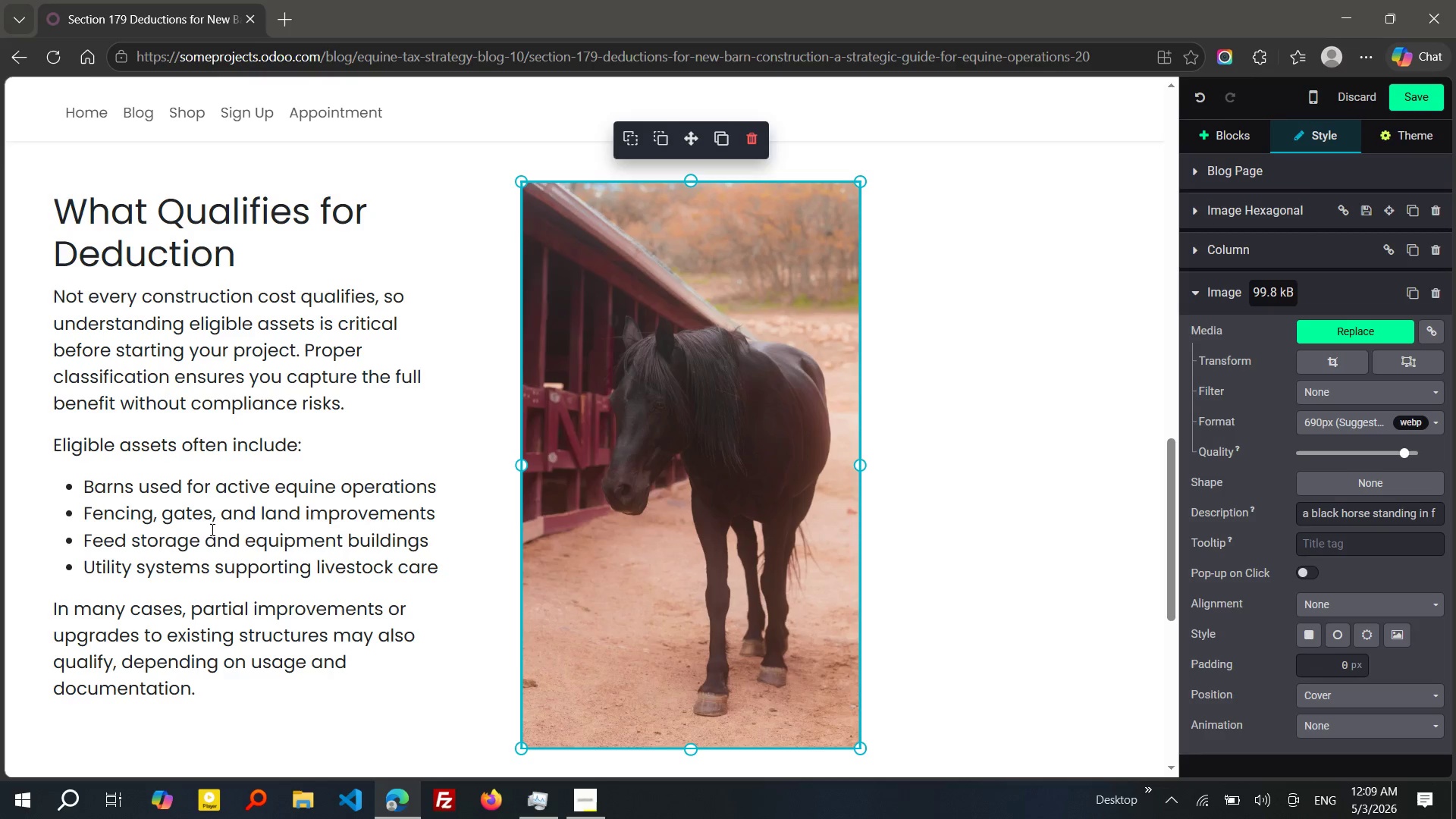 
left_click_drag(start_coordinate=[522, 403], to_coordinate=[476, 403])
 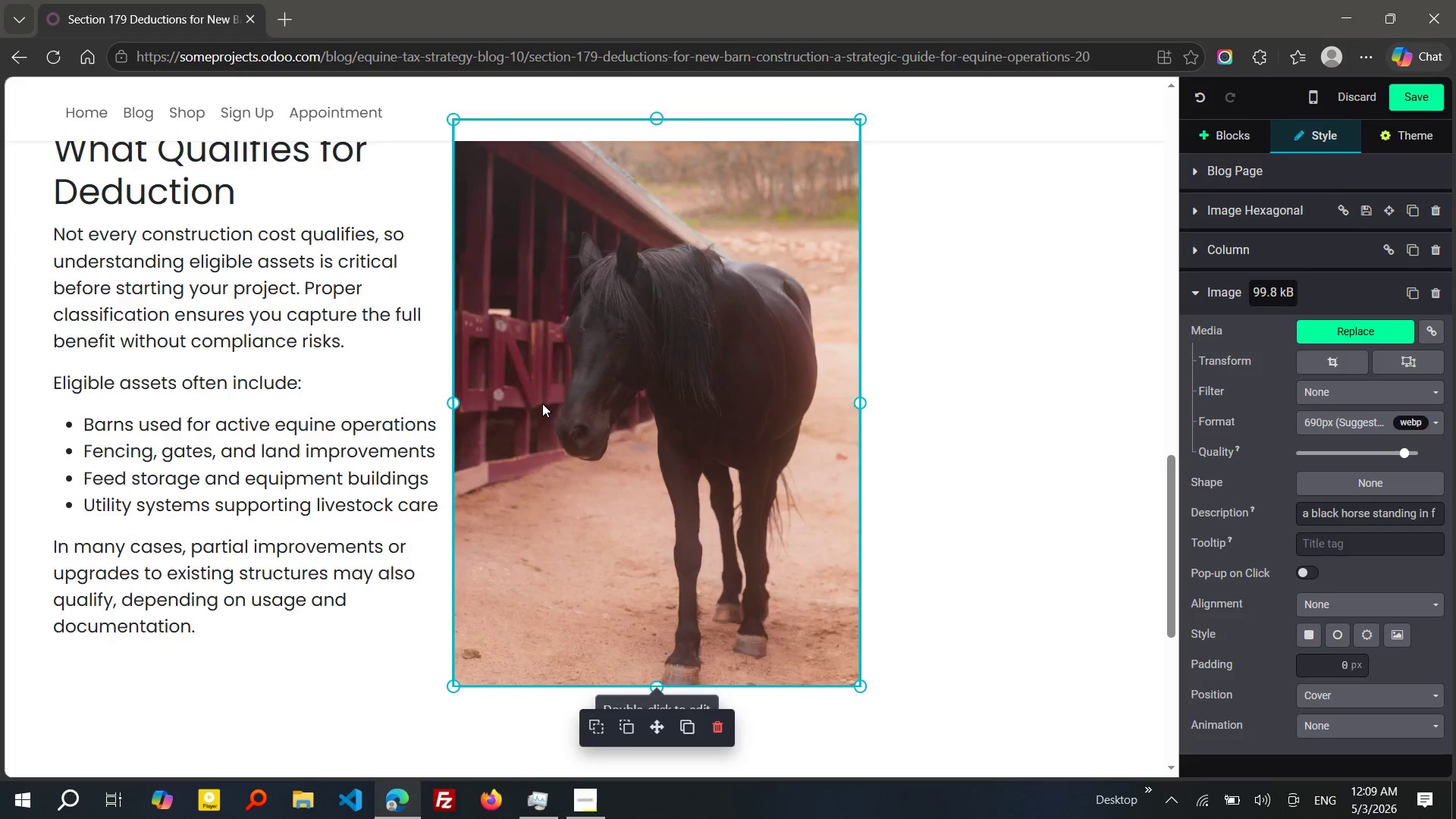 
double_click([542, 403])
 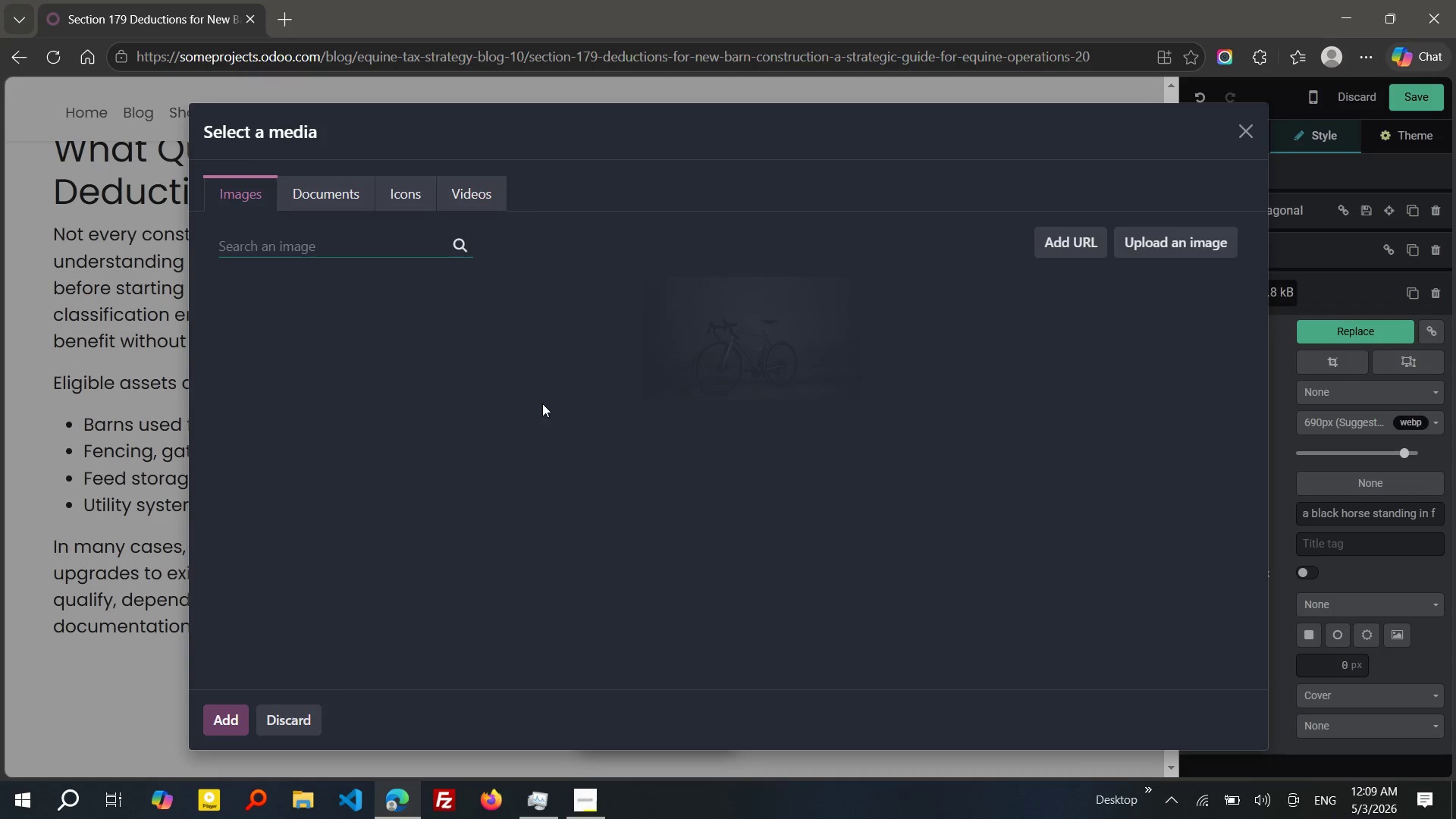 
type(horse barn)
 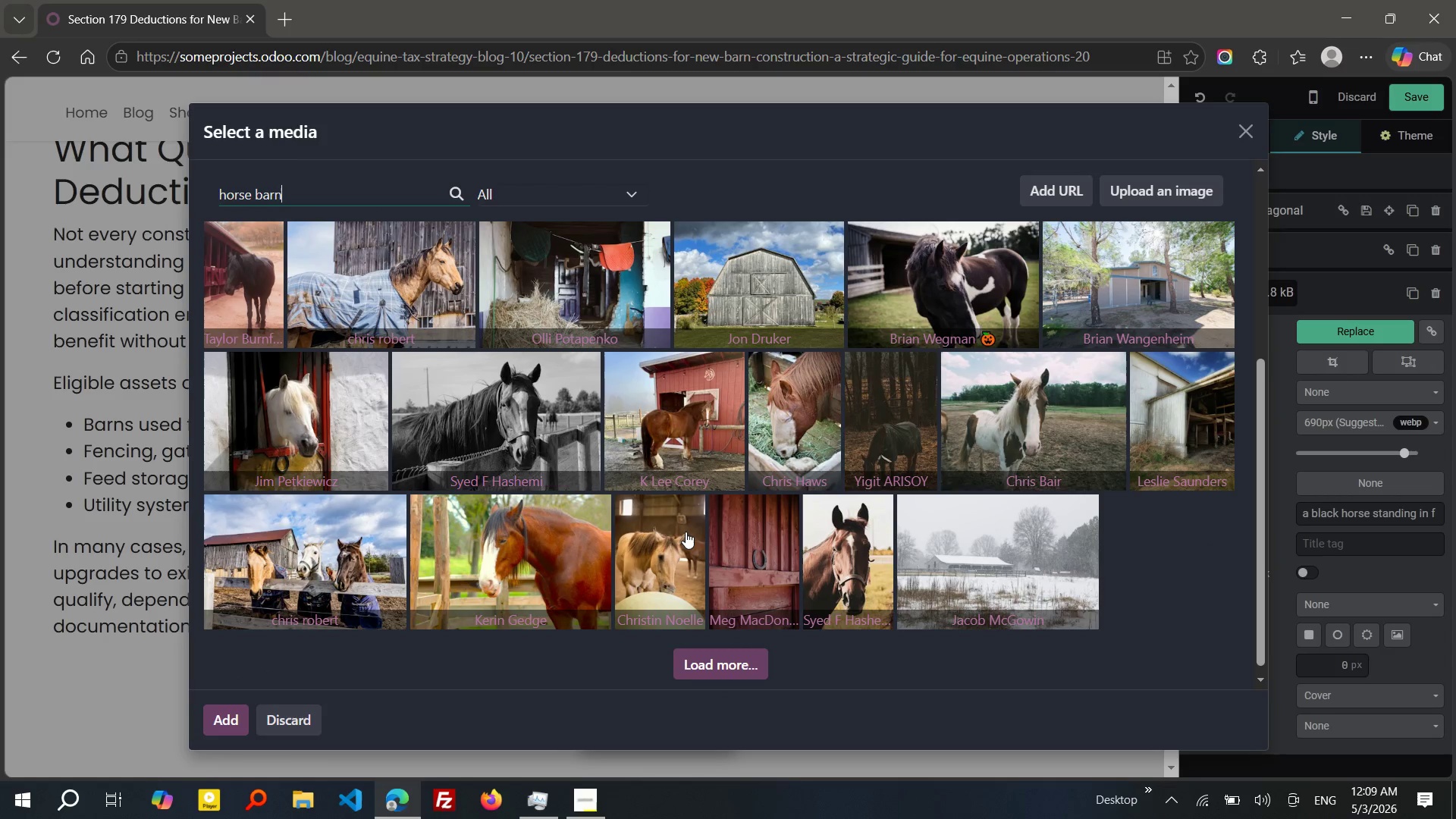 
wait(20.56)
 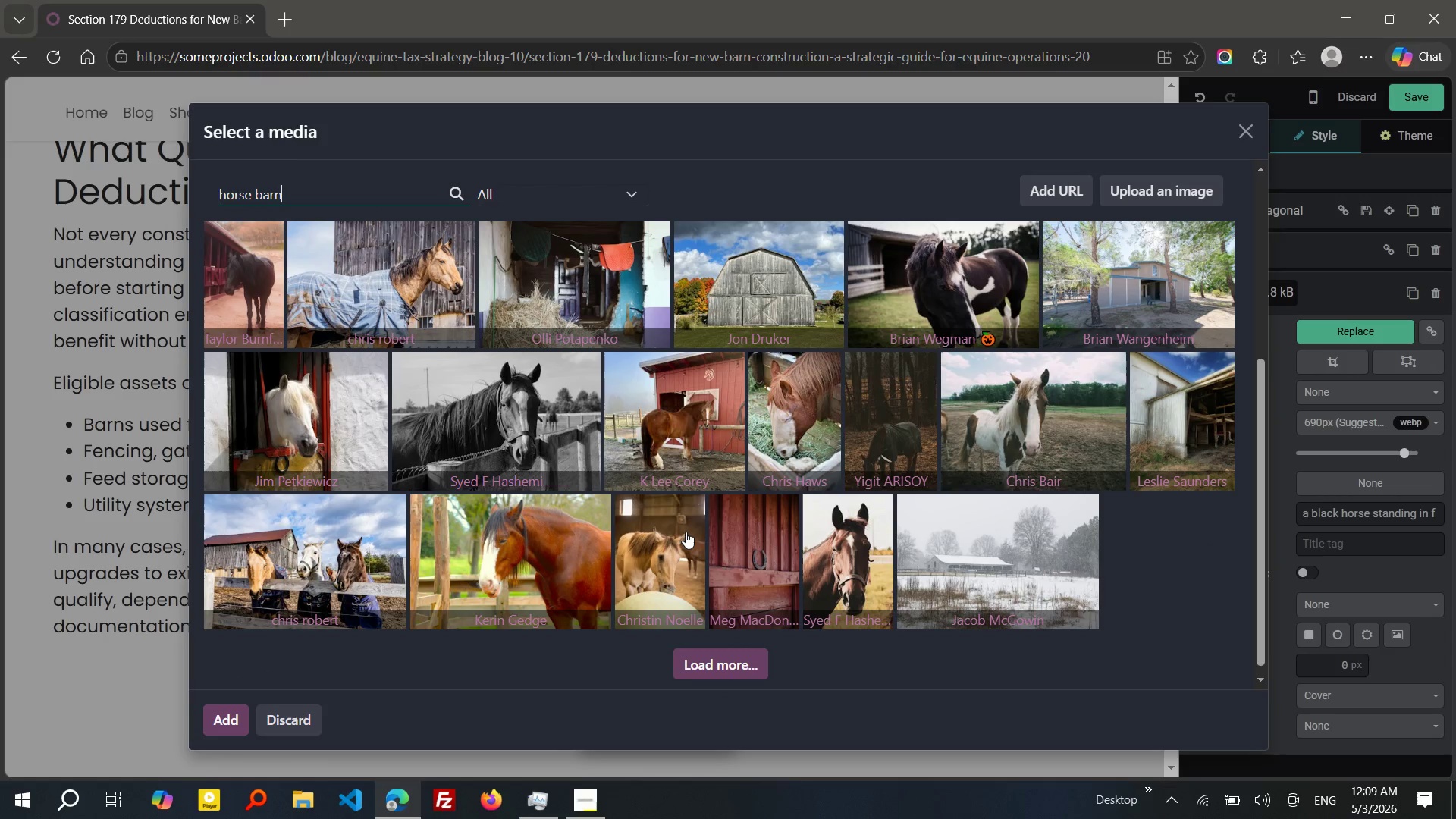 
double_click([231, 195])
 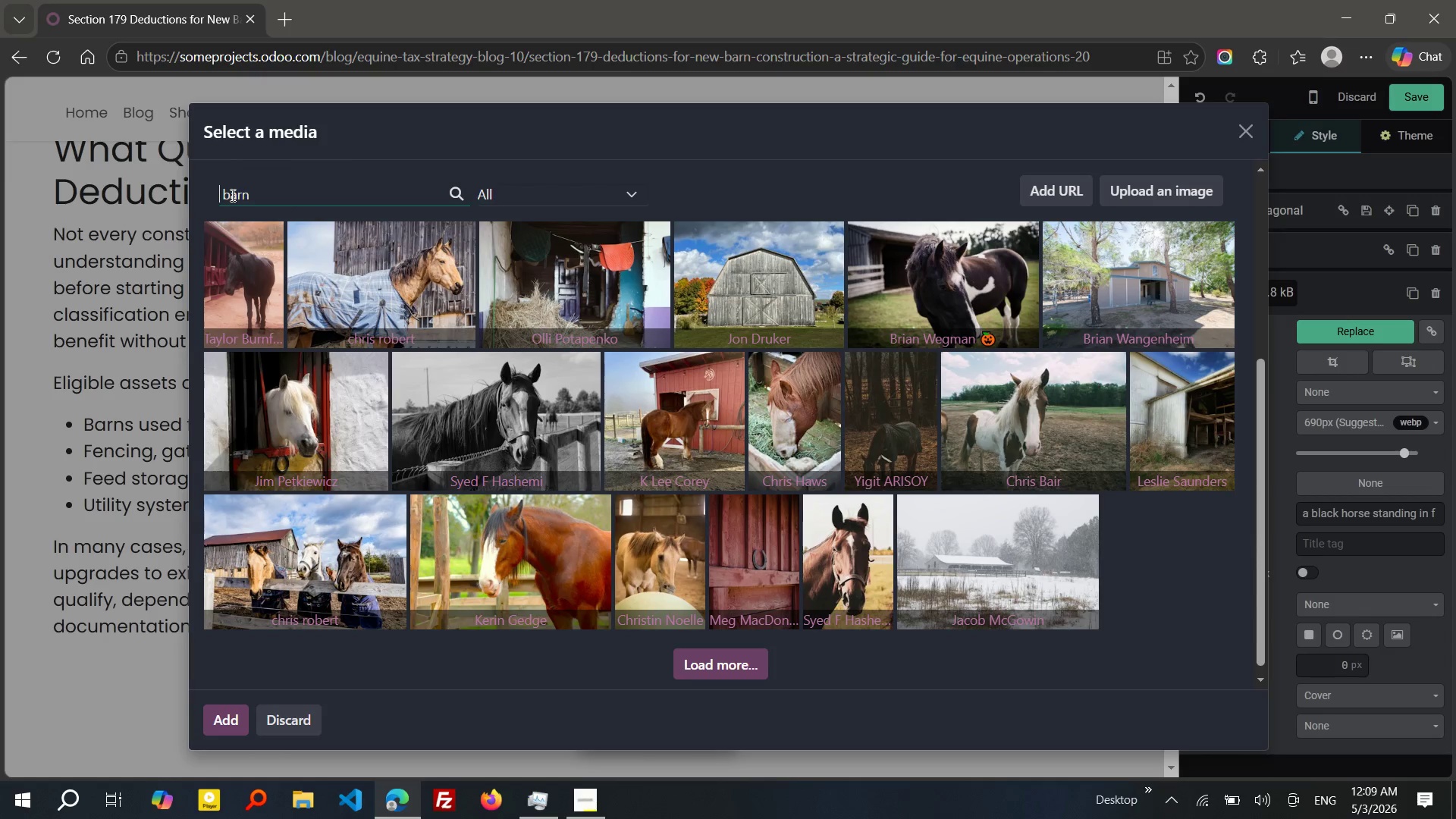 
key(Delete)
 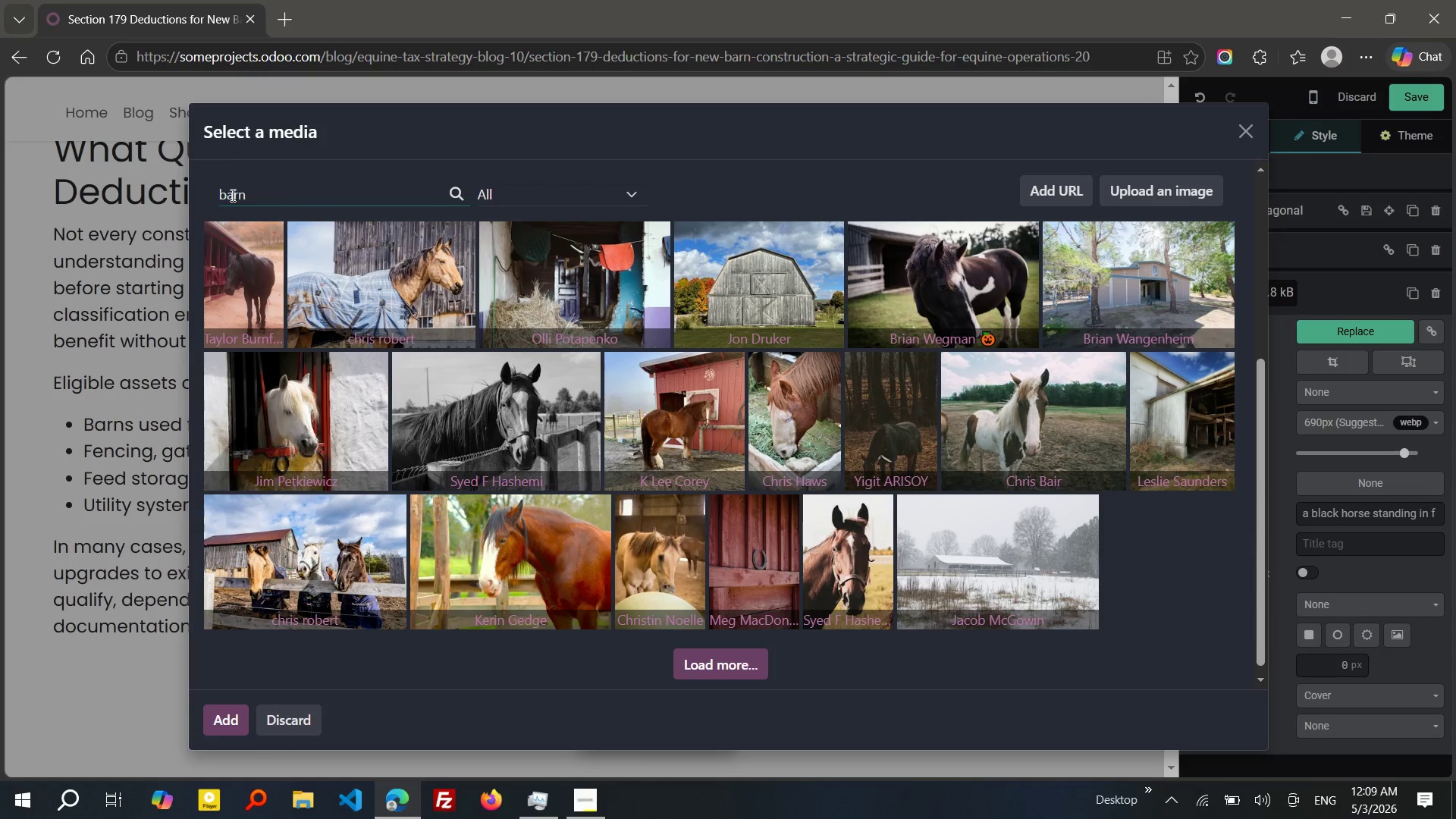 
key(Delete)
 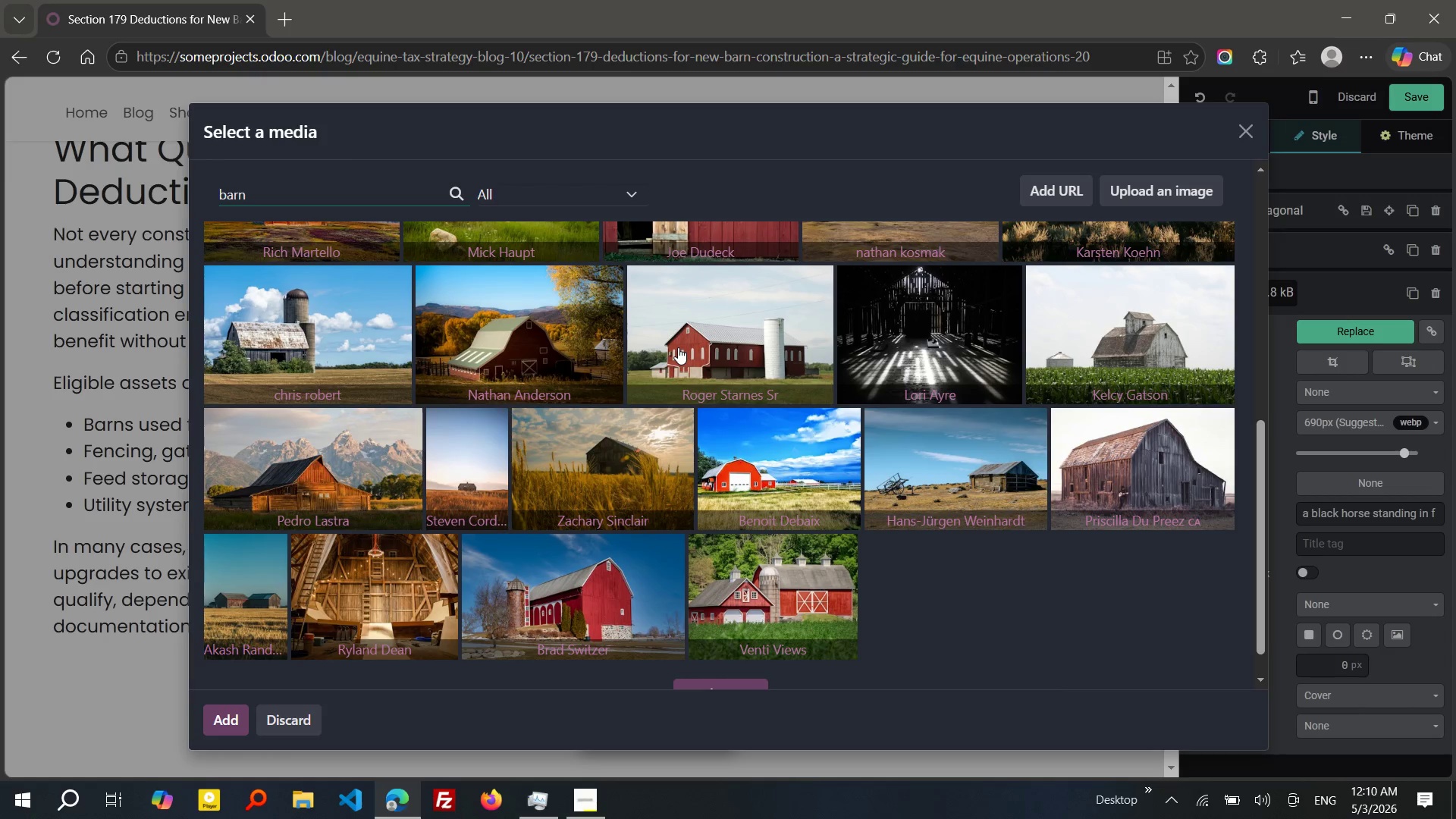 
wait(42.11)
 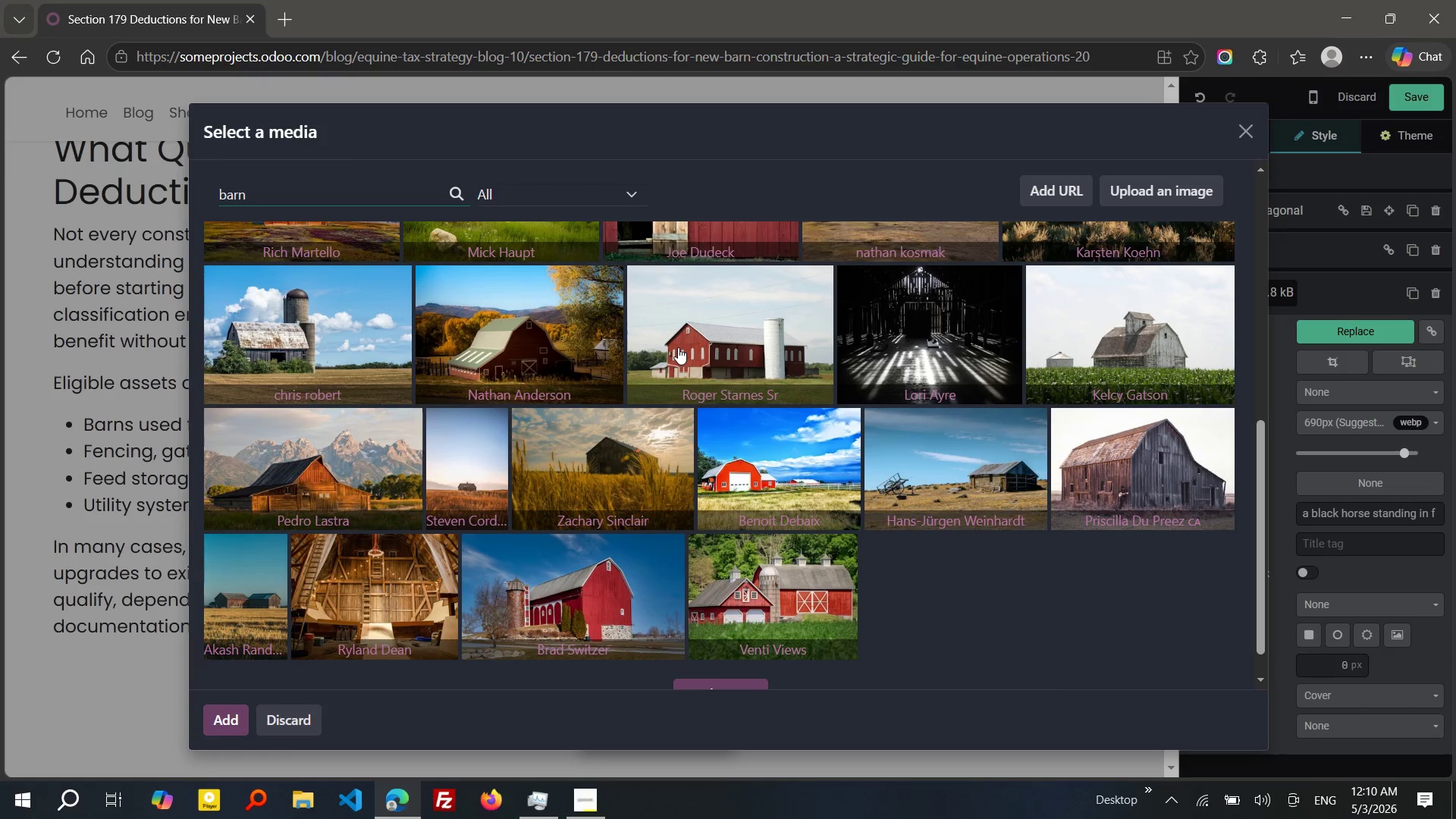 
left_click([546, 359])
 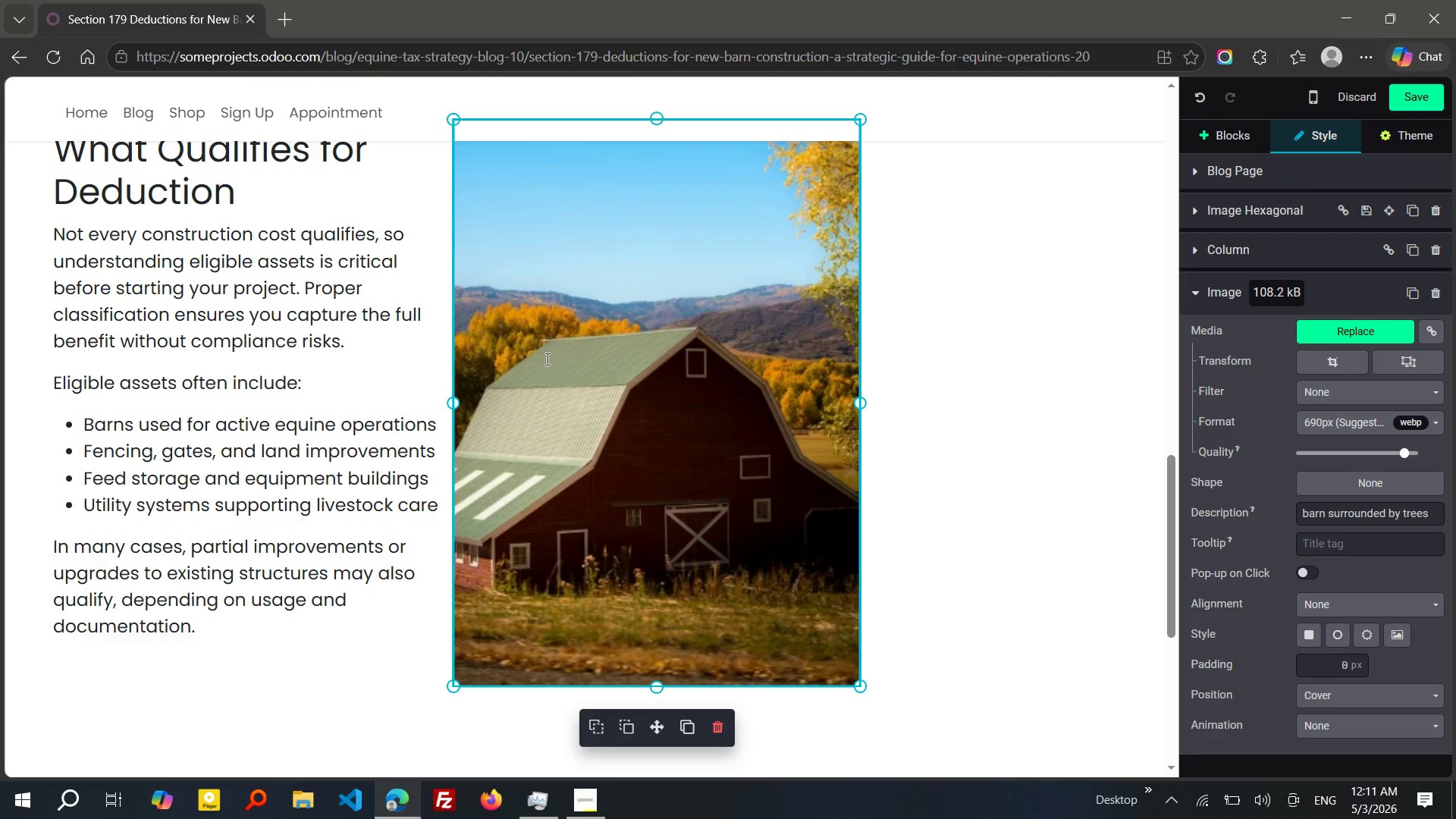 
wait(39.2)
 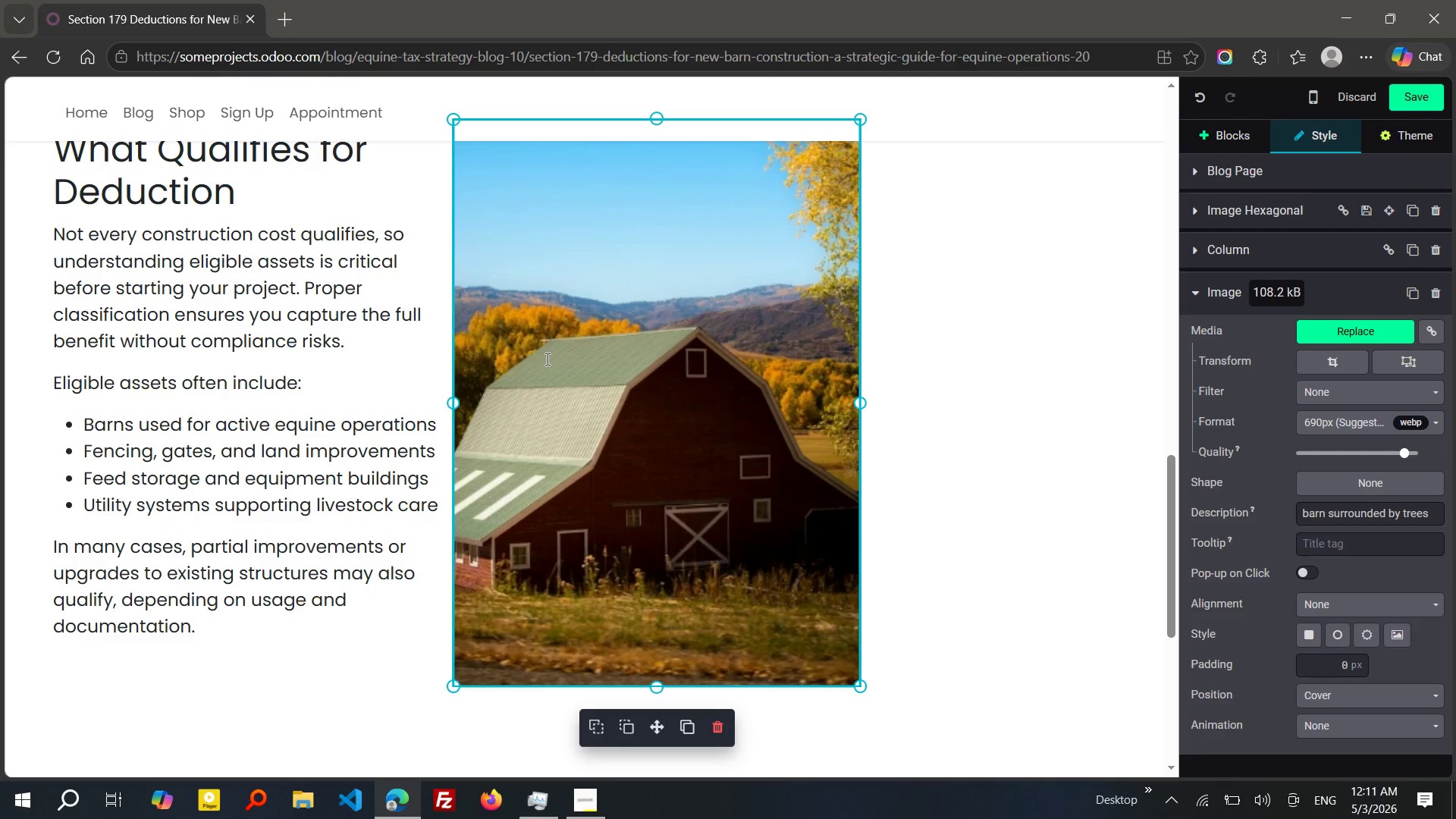 
left_click_drag(start_coordinate=[652, 626], to_coordinate=[642, 616])
 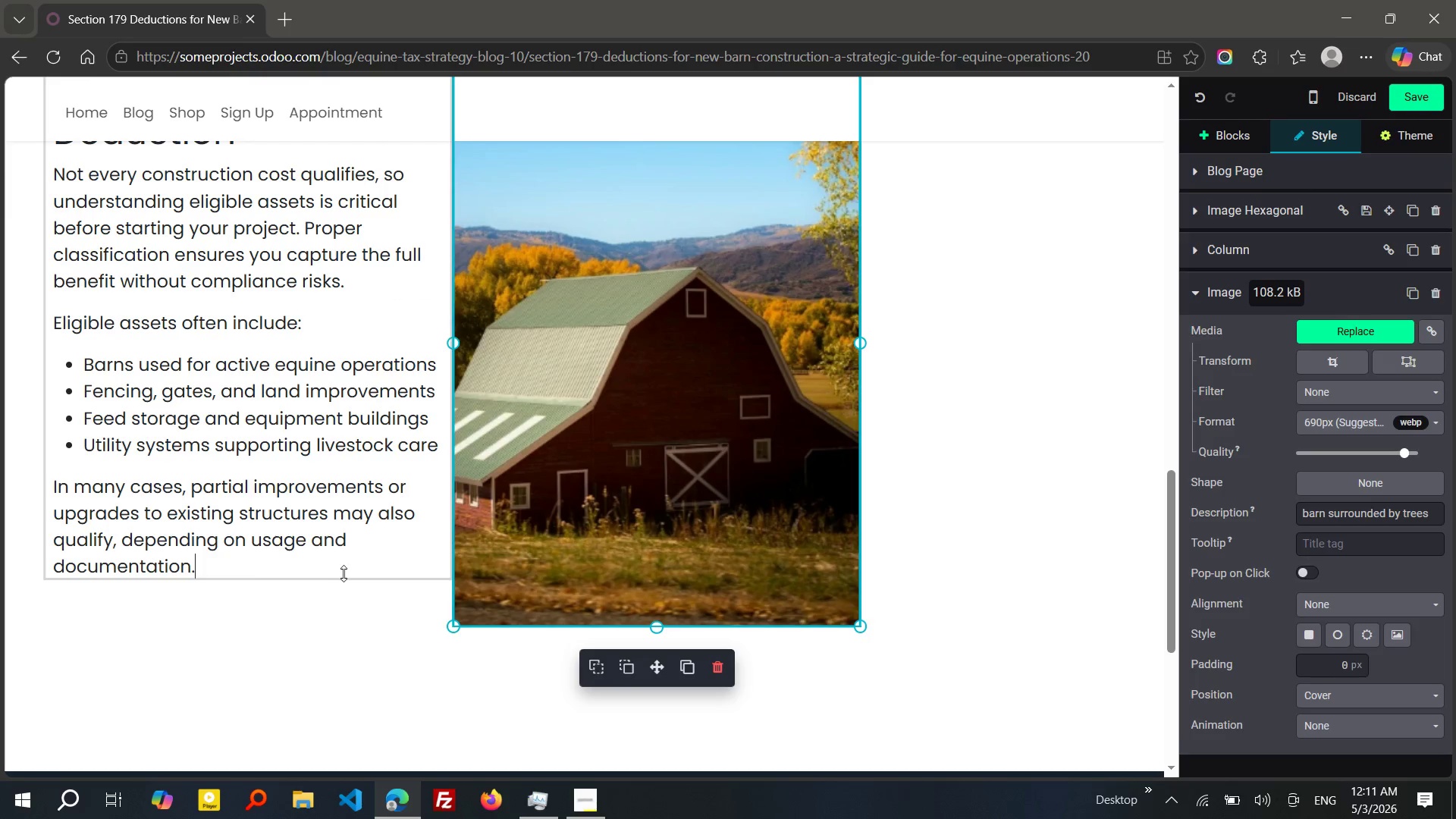 
left_click([344, 573])
 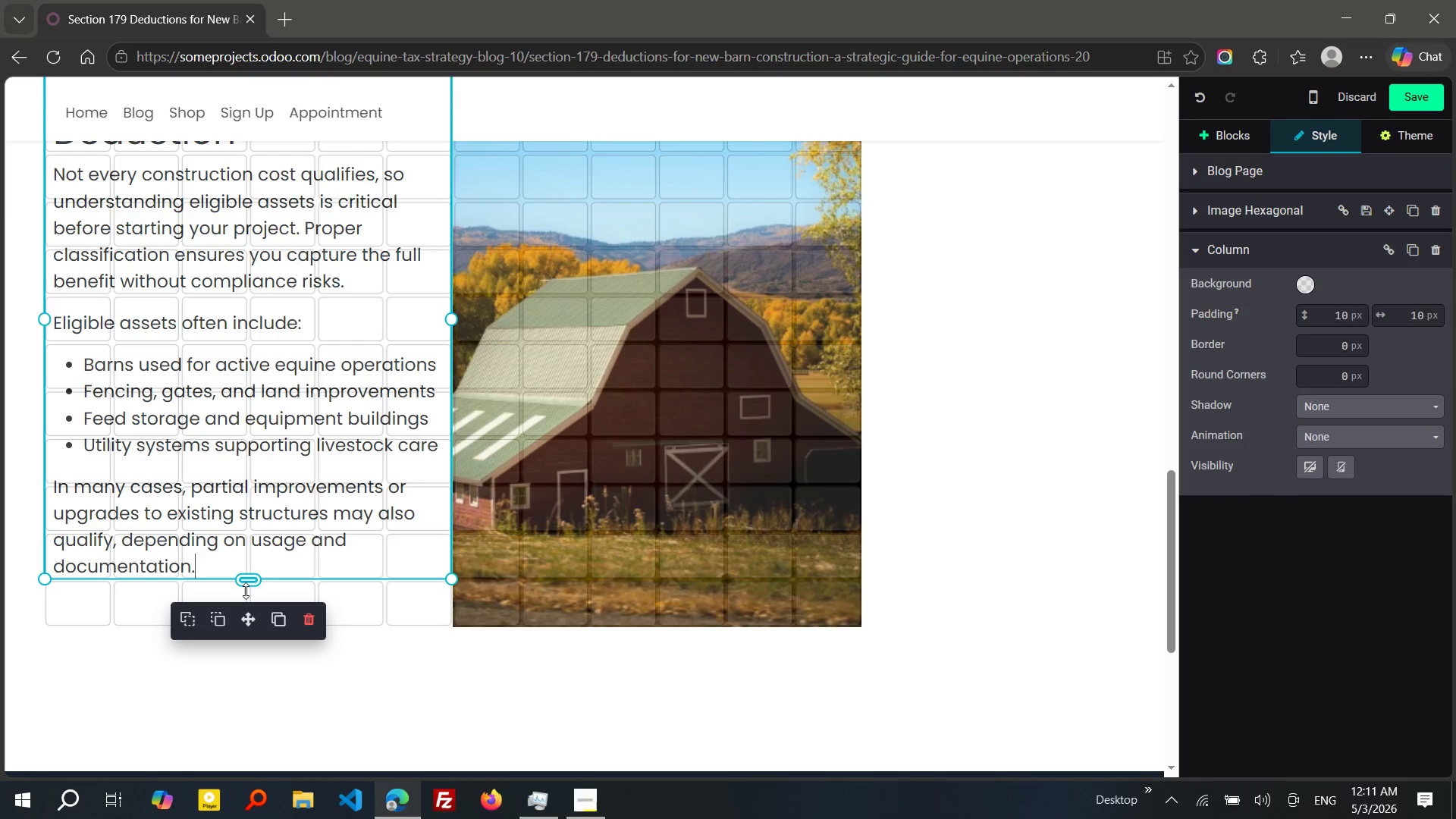 
left_click_drag(start_coordinate=[246, 579], to_coordinate=[243, 617])
 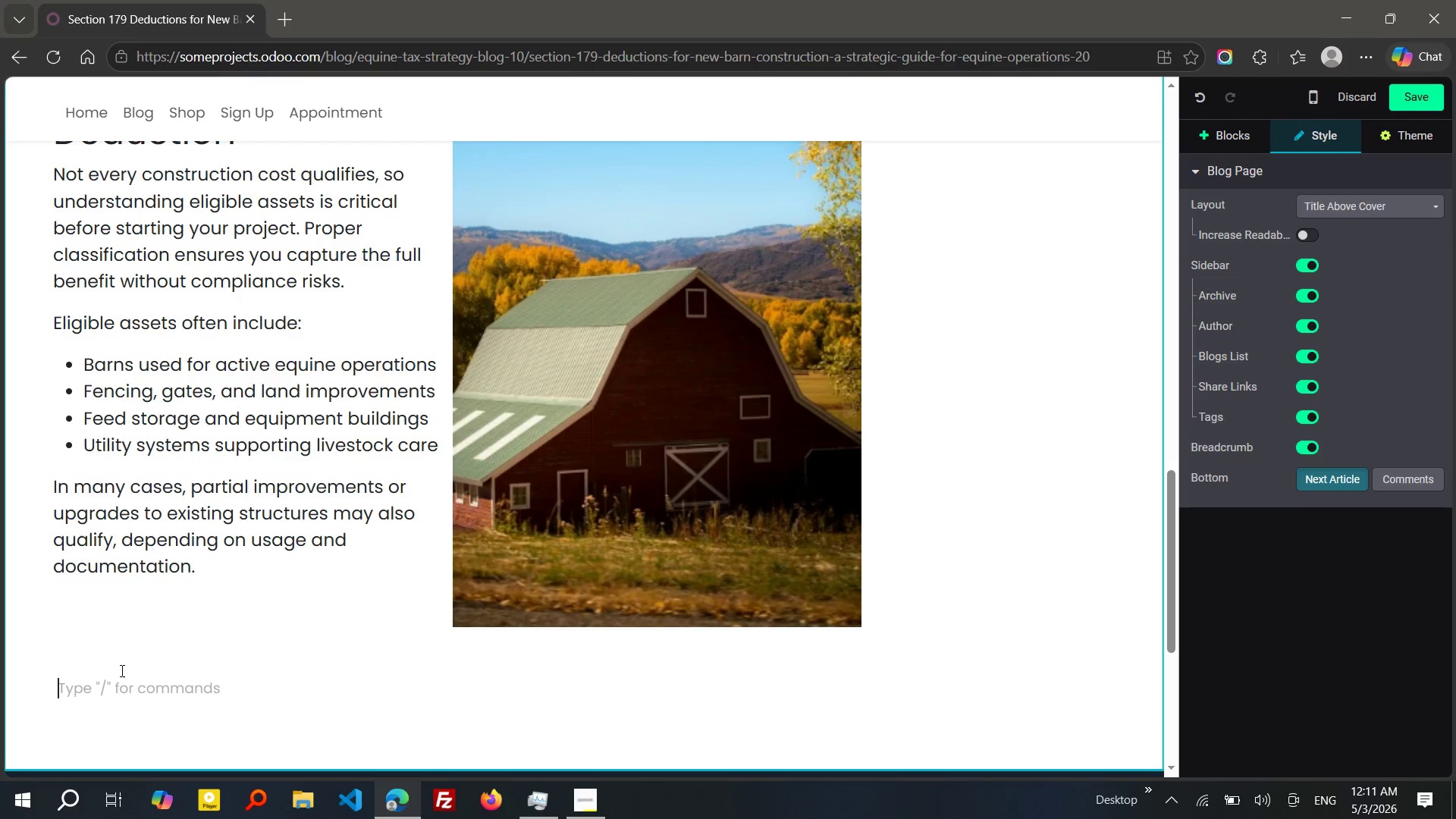 
left_click([121, 670])
 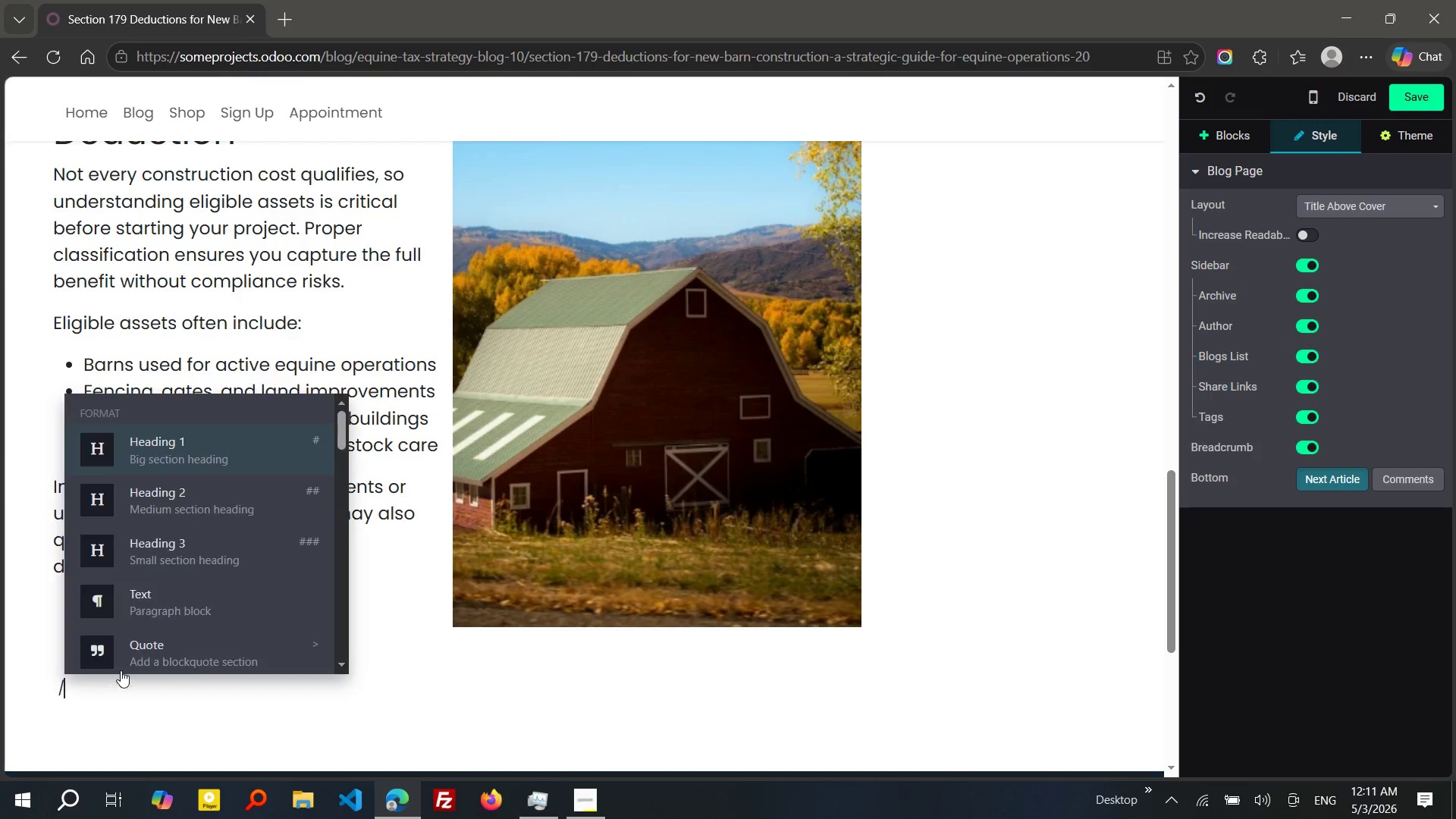 
type(/h2)
 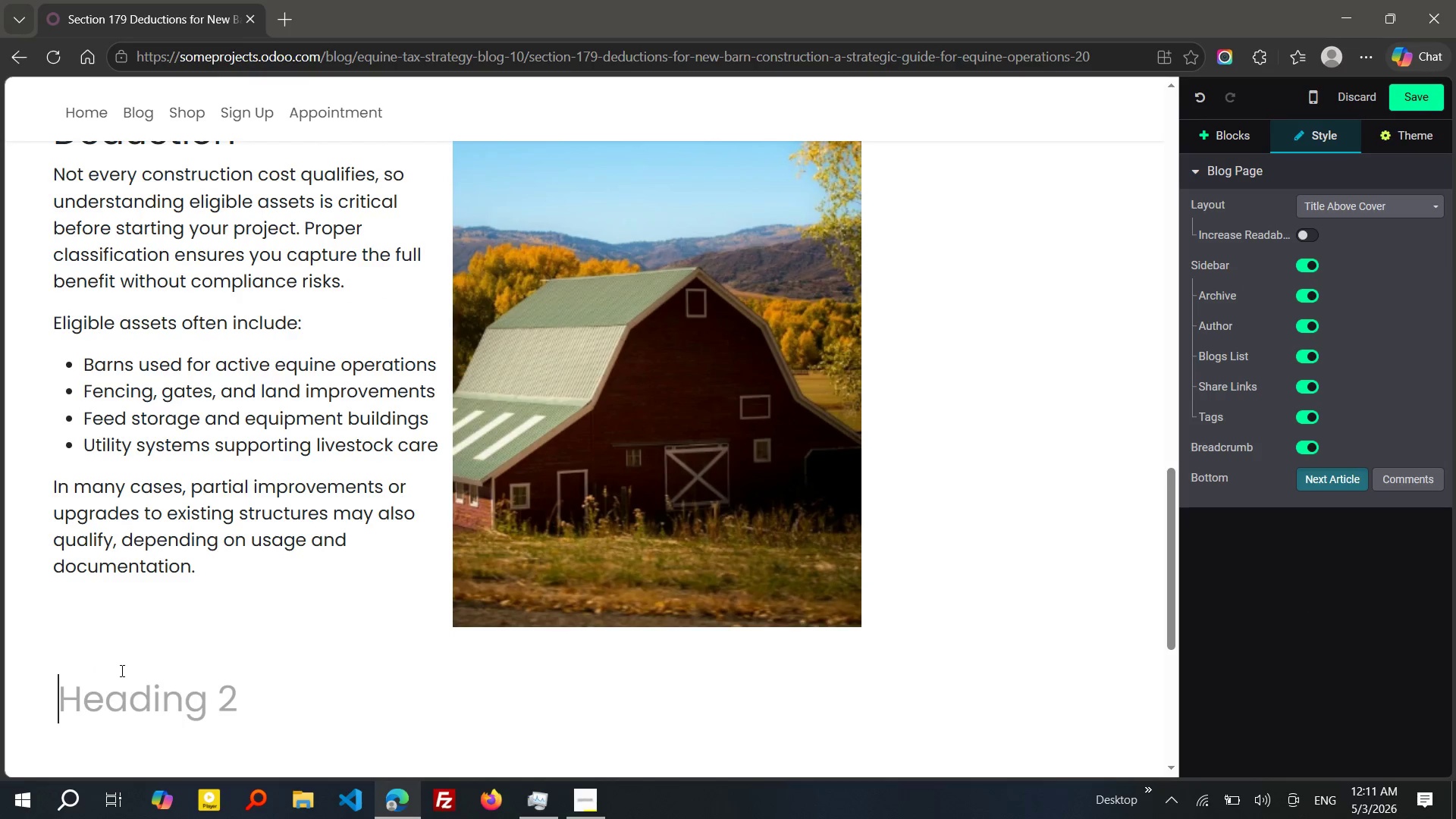 
key(Enter)
 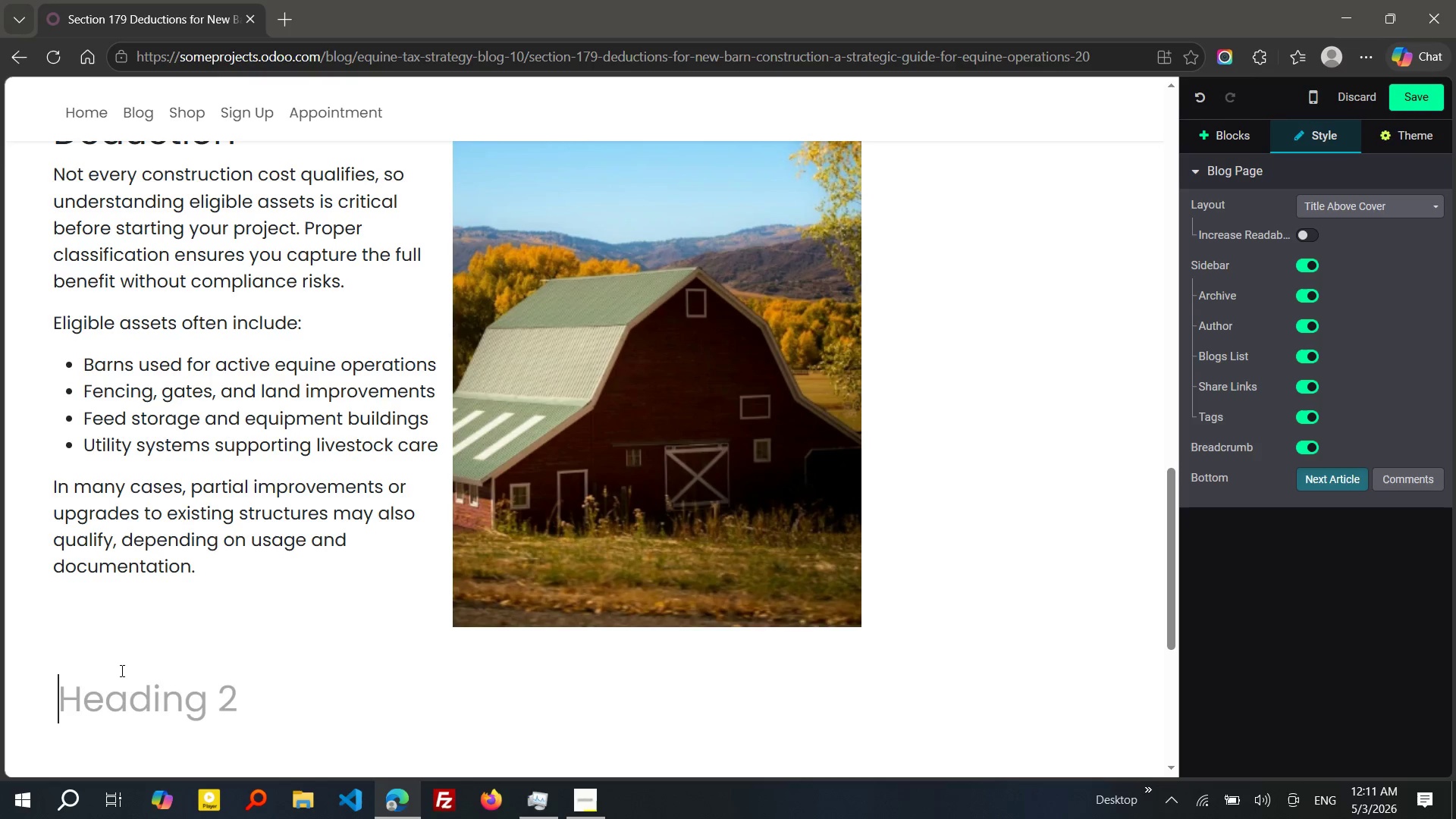 
wait(14.28)
 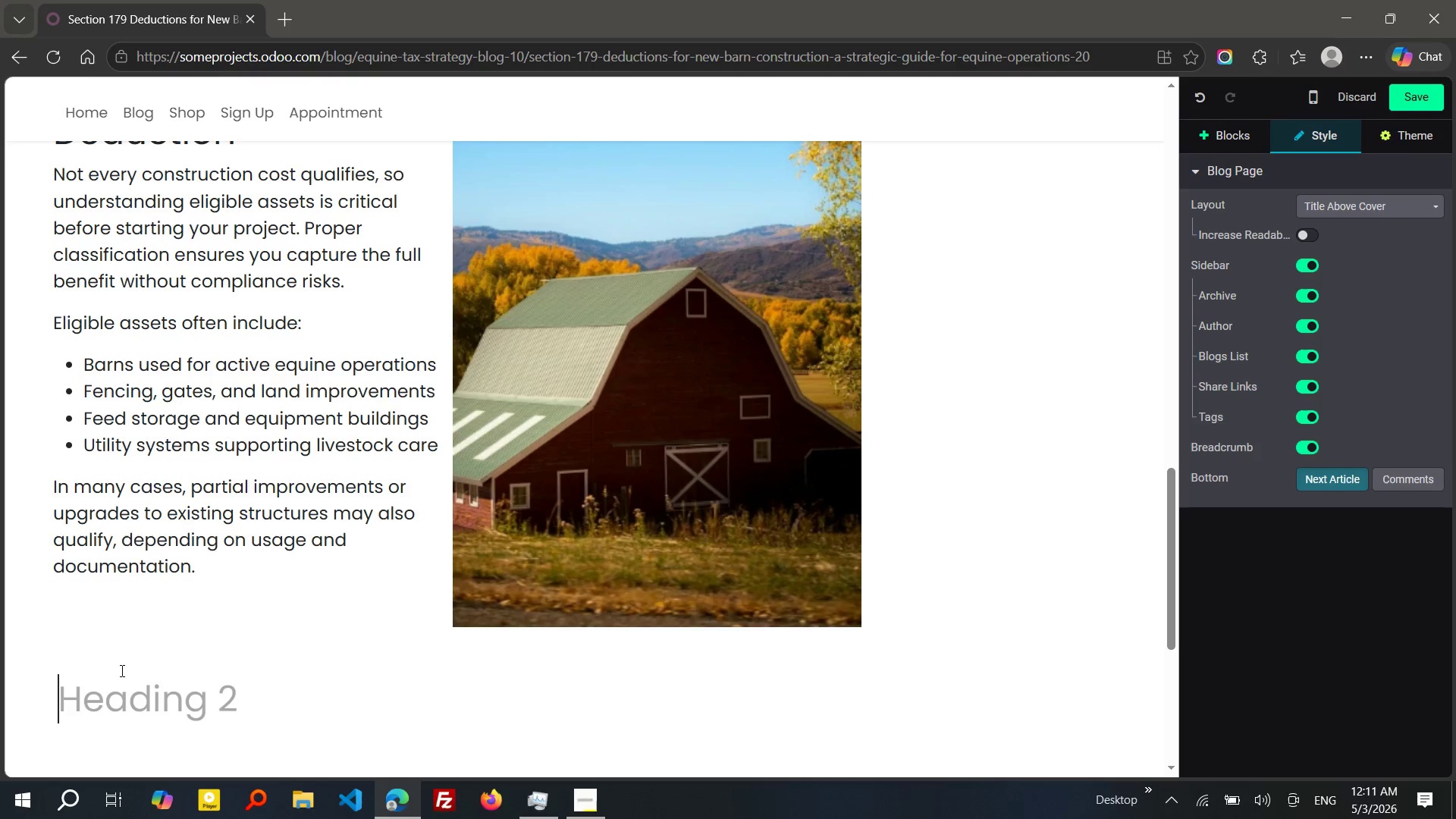 
type(SECTion 179 vs Traditional DEPReciatin)
key(Backspace)
type(on)
 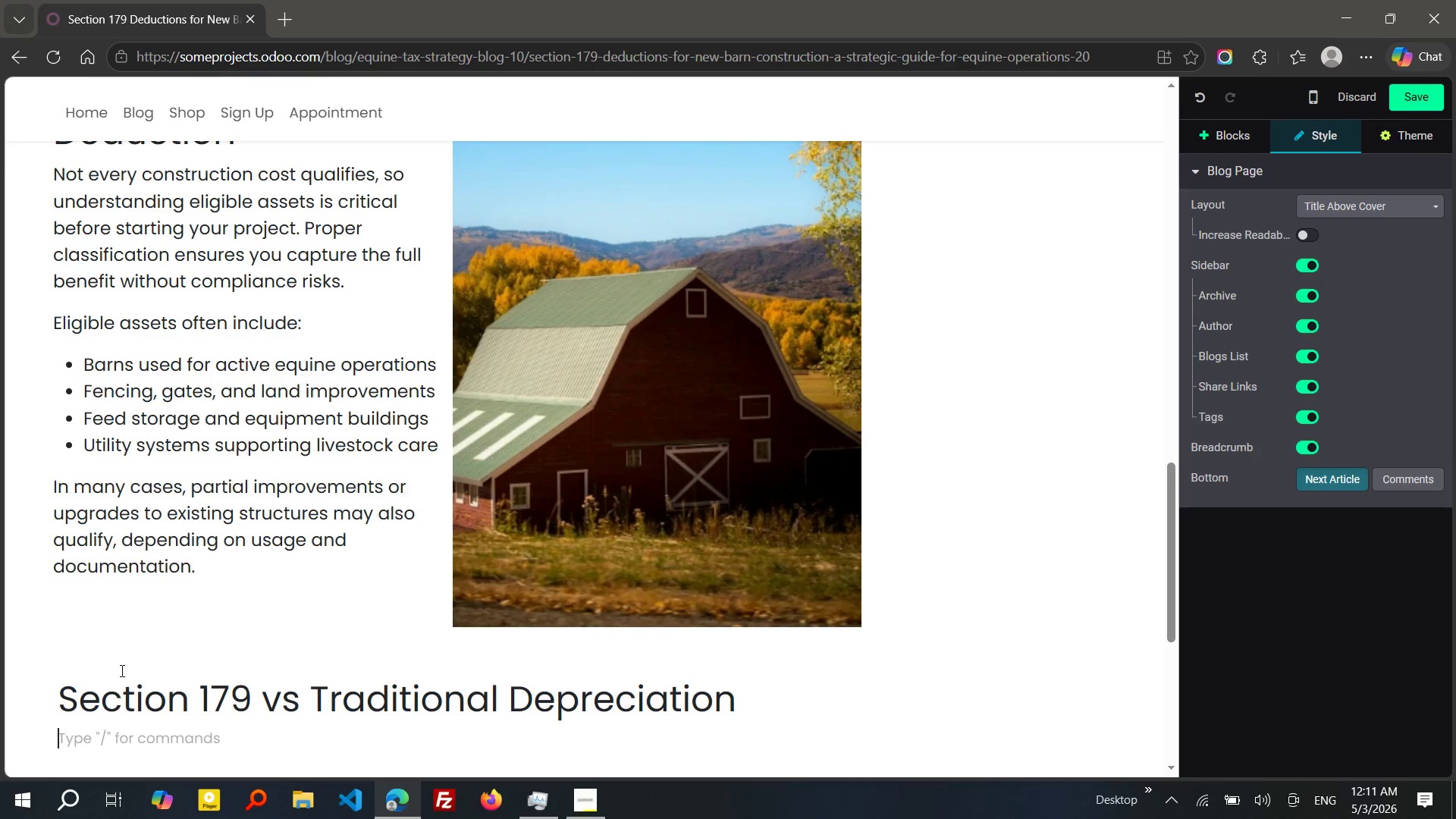 
key(Enter)
 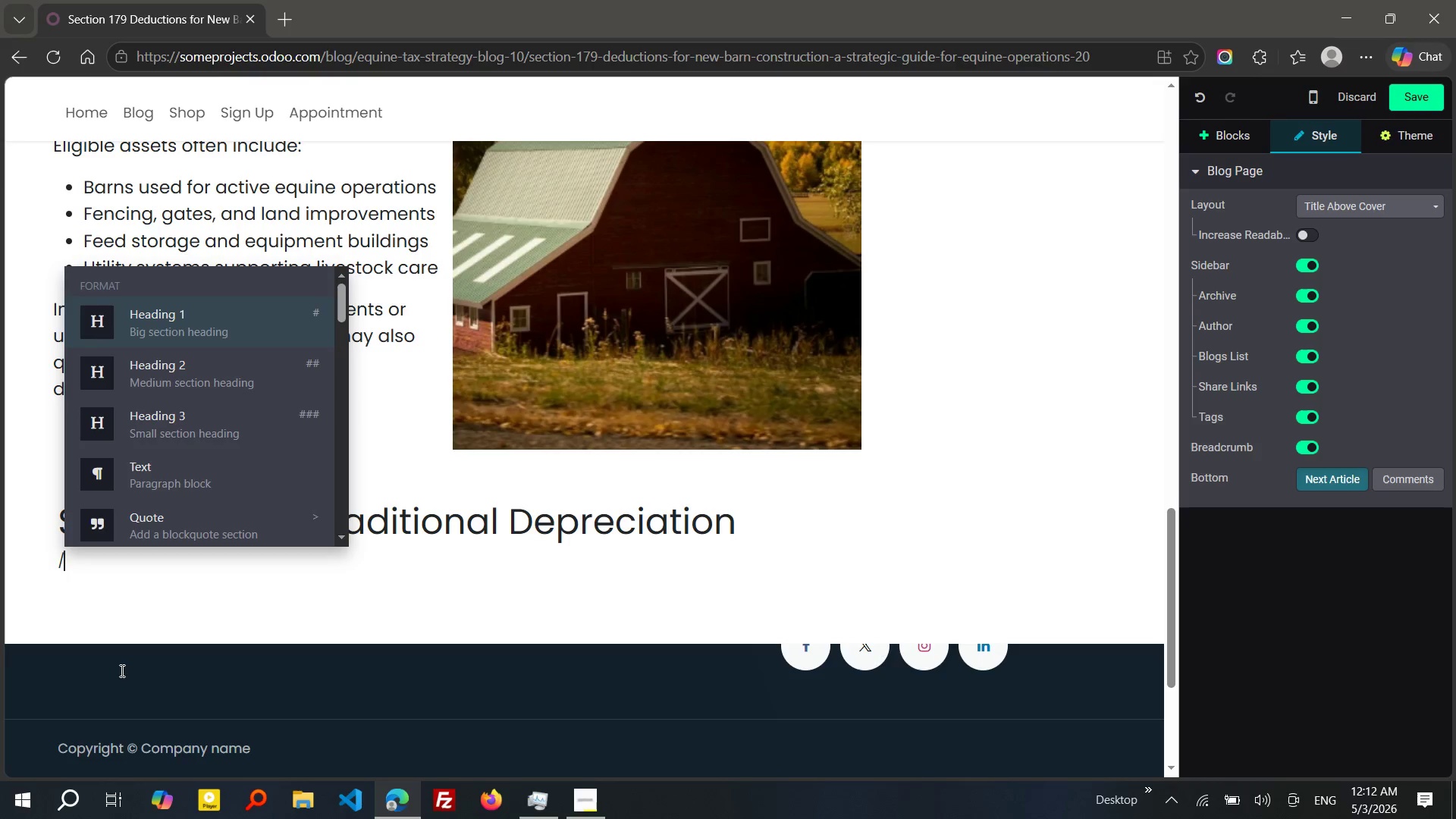 
type(/tab)
 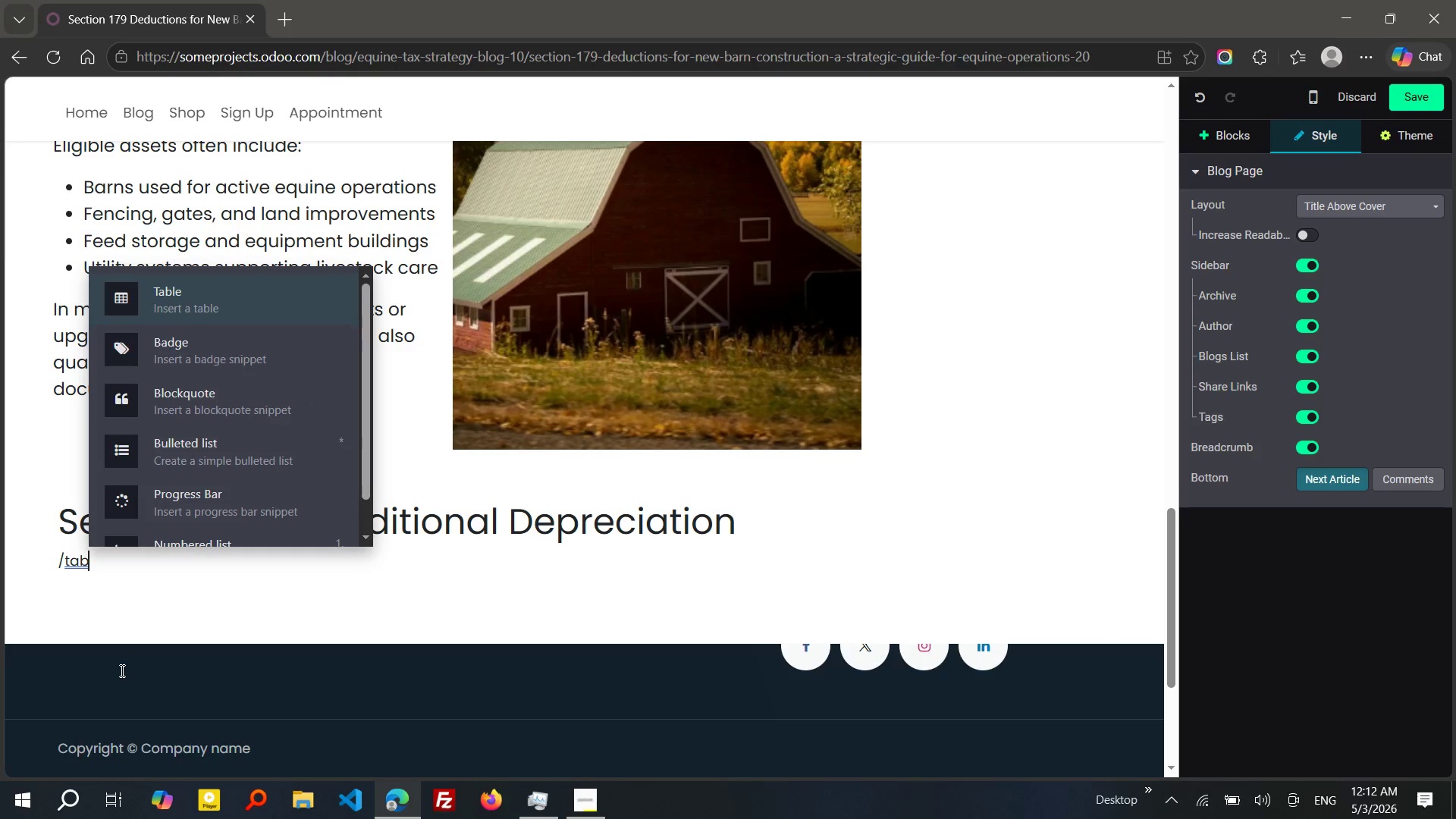 
key(Enter)
 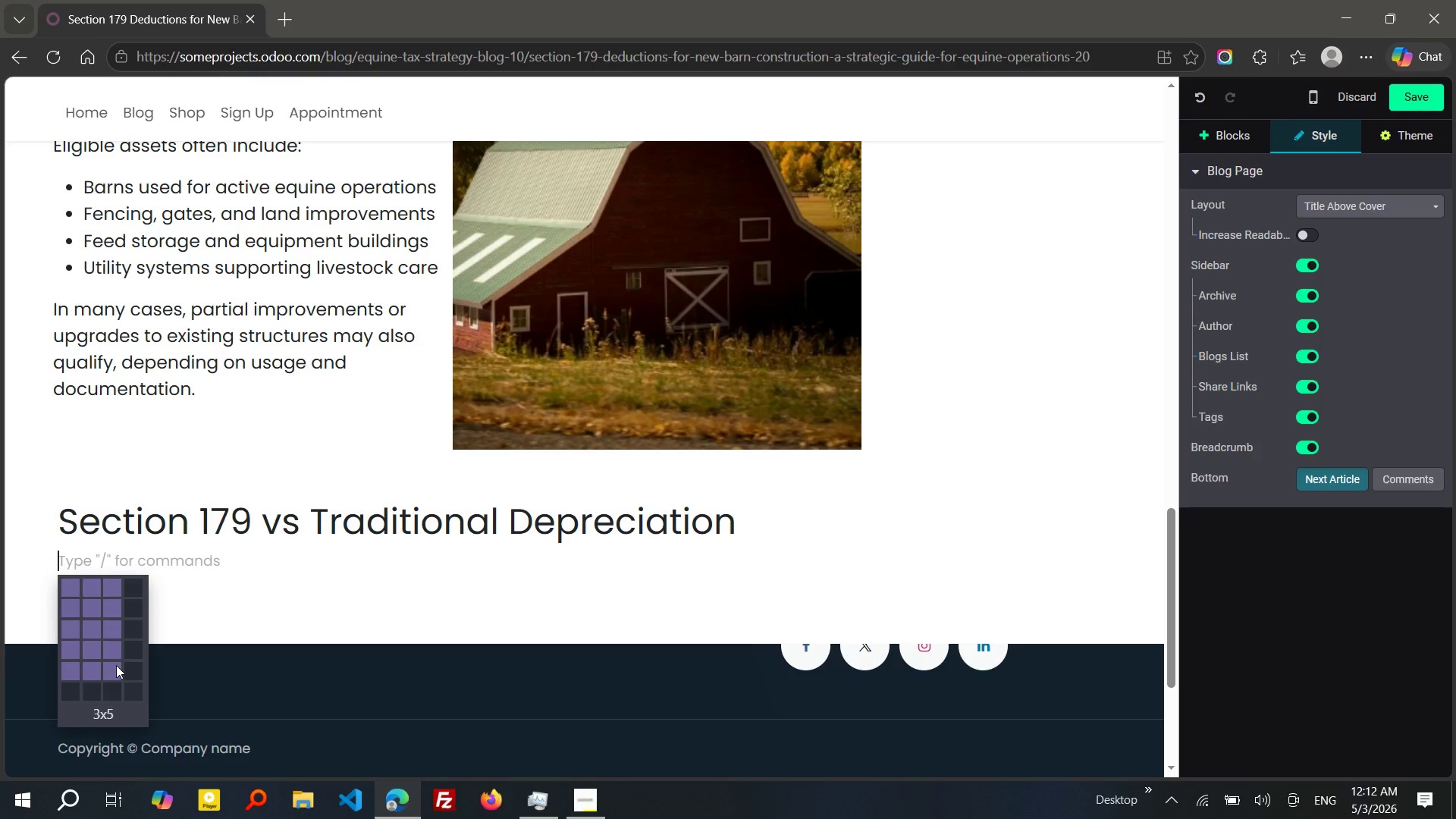 
wait(6.23)
 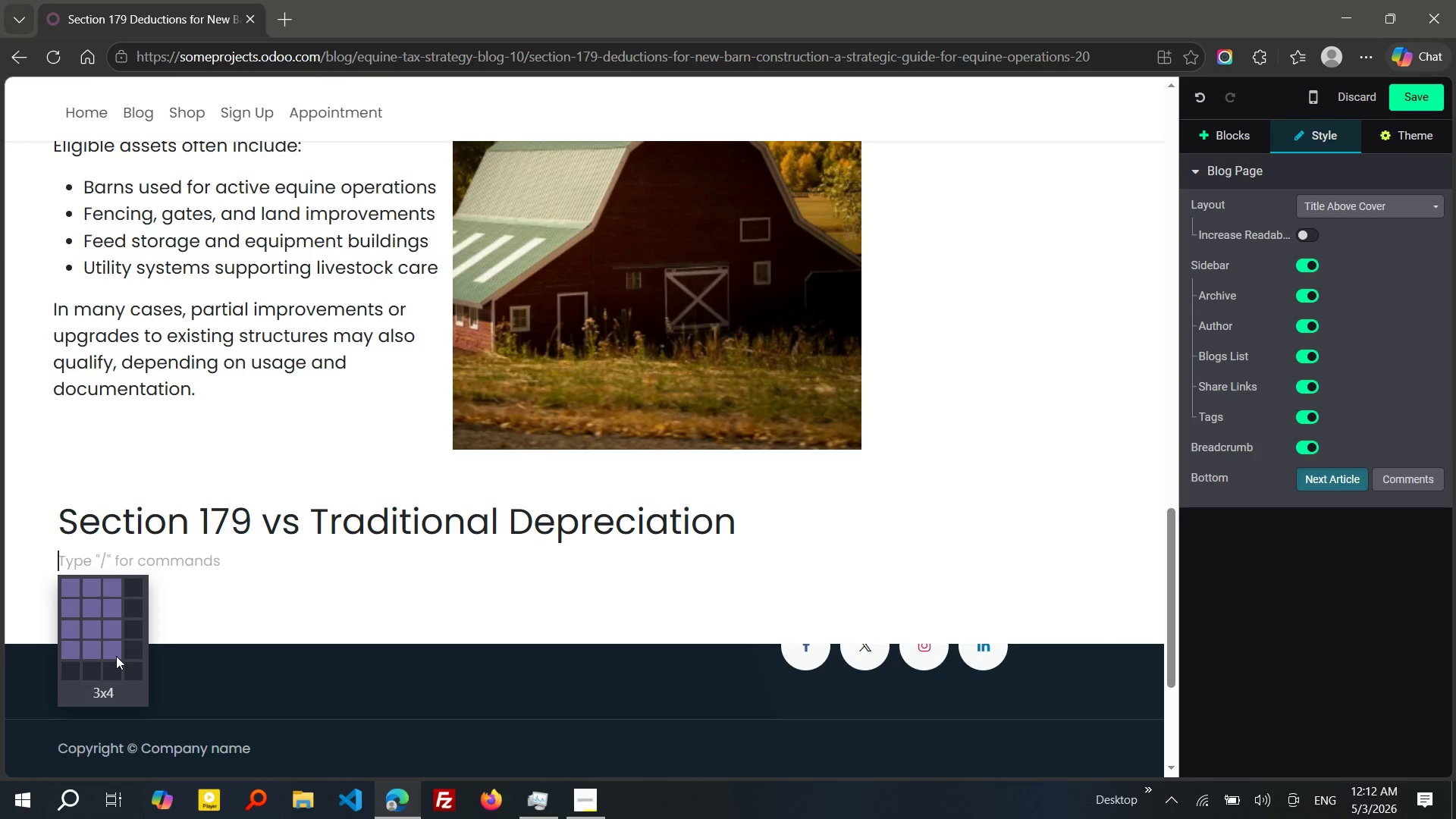 
left_click([116, 665])
 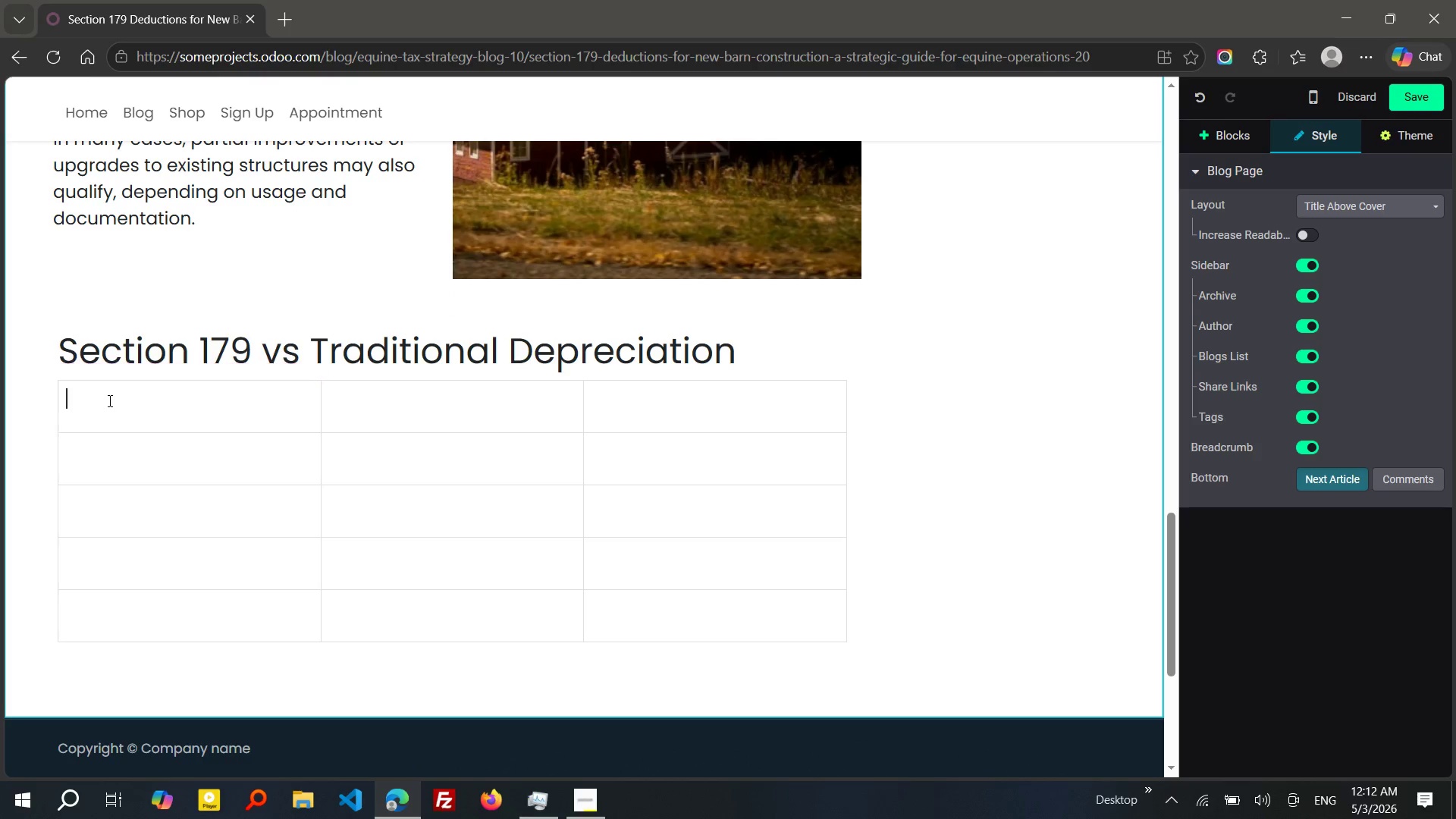 
left_click([108, 400])
 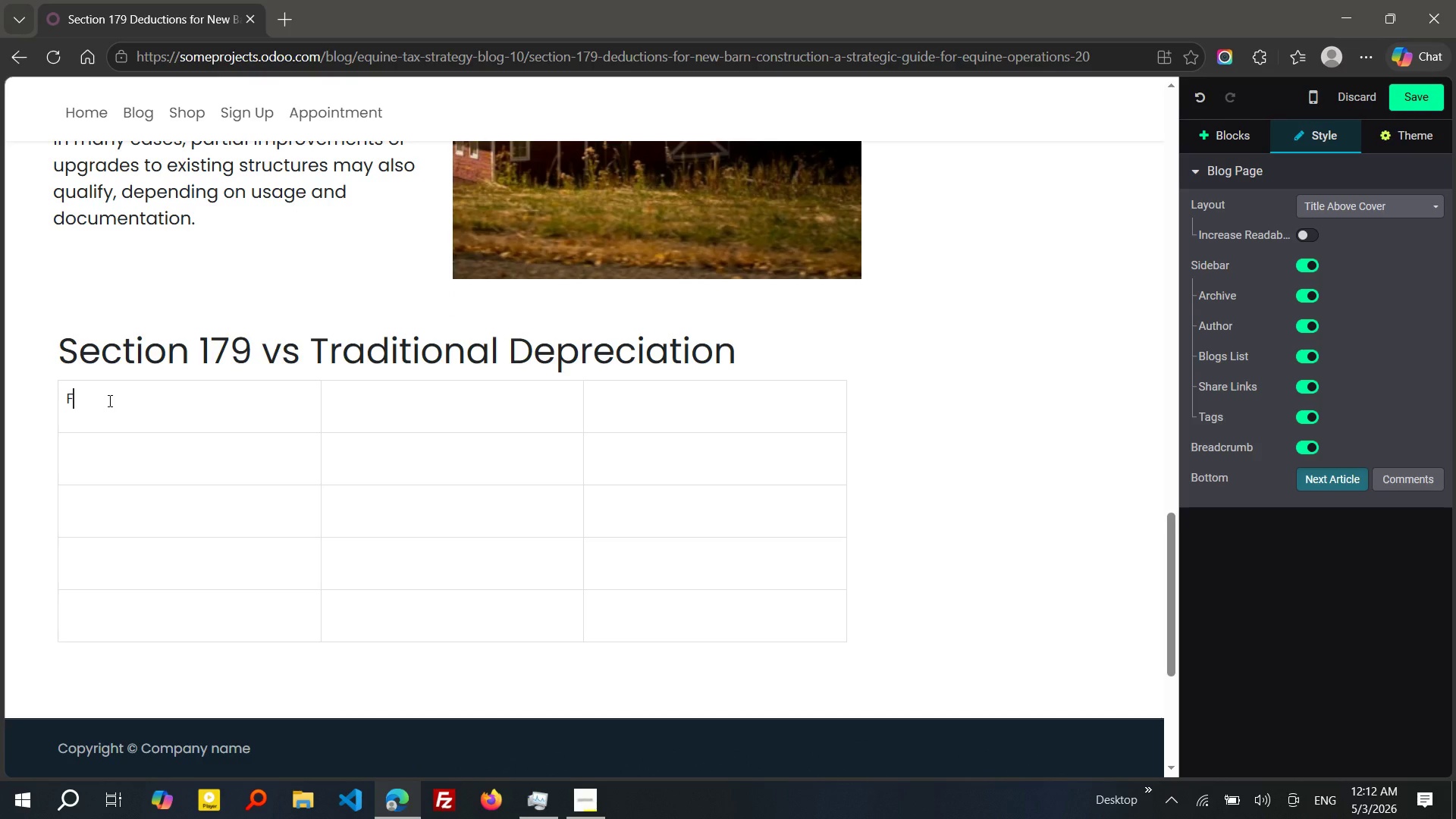 
type(Feature)
key(Tab)
type(SECTion 179)
key(Tab)
 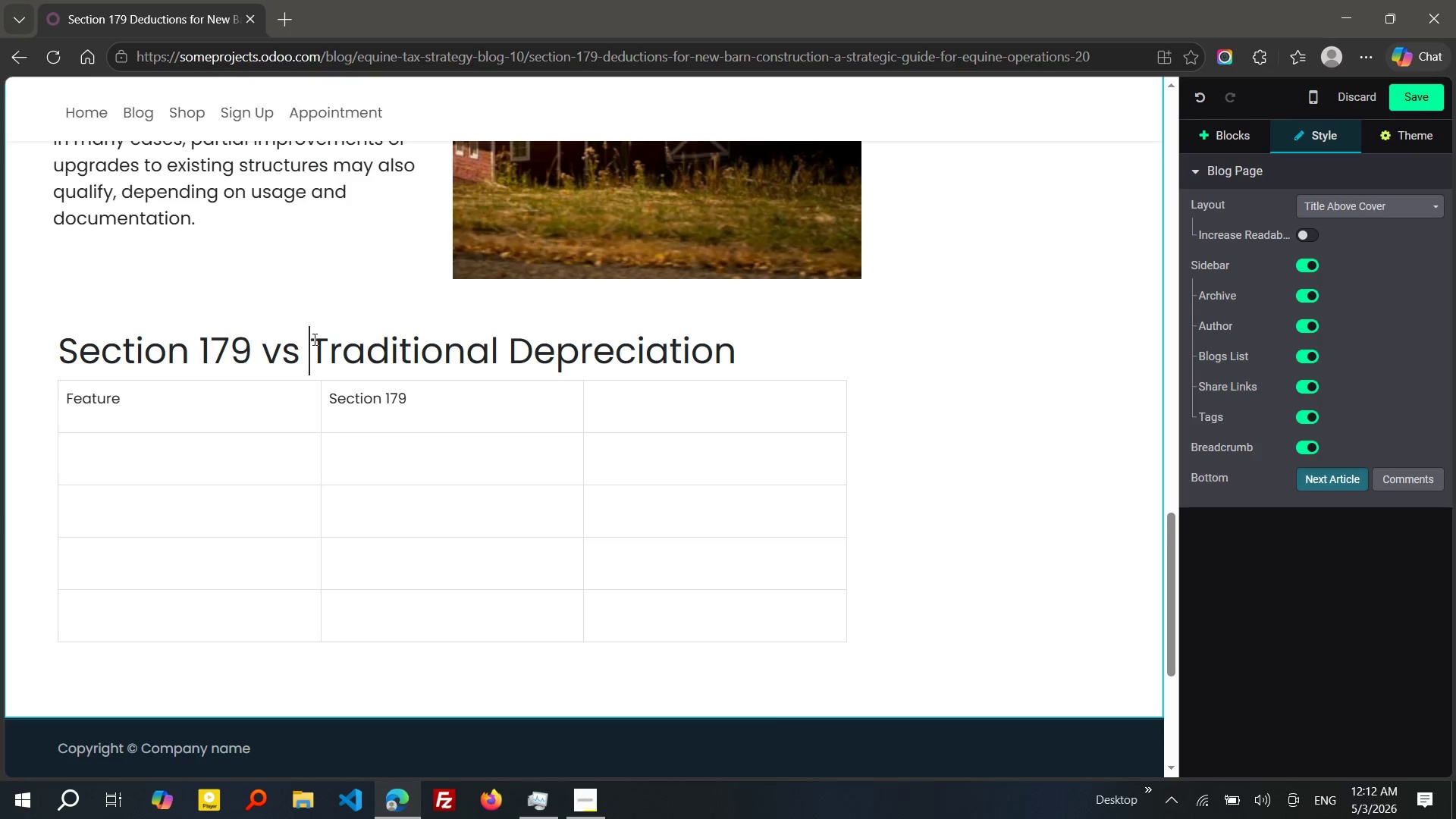 
left_click_drag(start_coordinate=[313, 339], to_coordinate=[733, 336])
 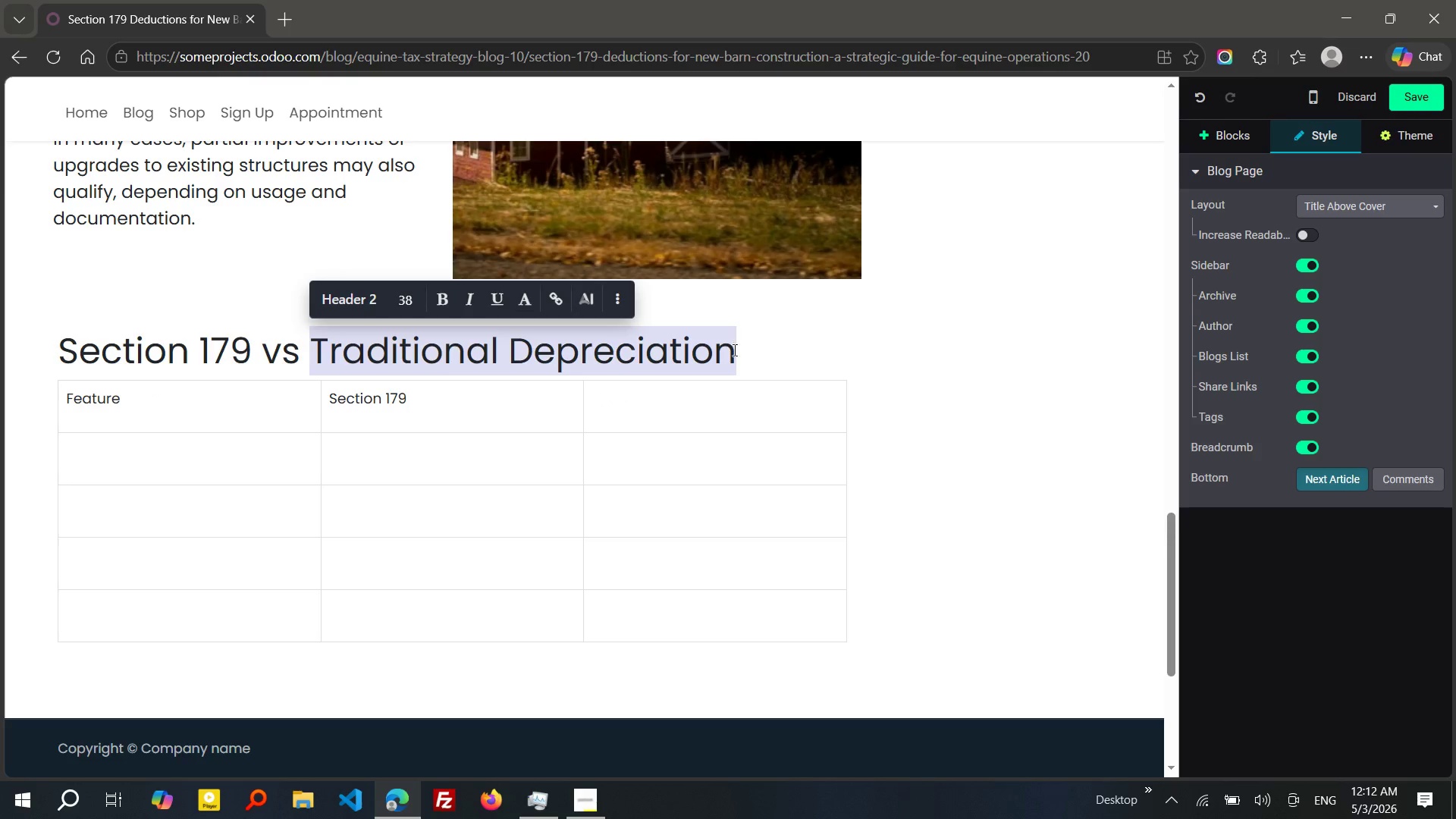 
hold_key(key=ControlLeft, duration=0.55)
 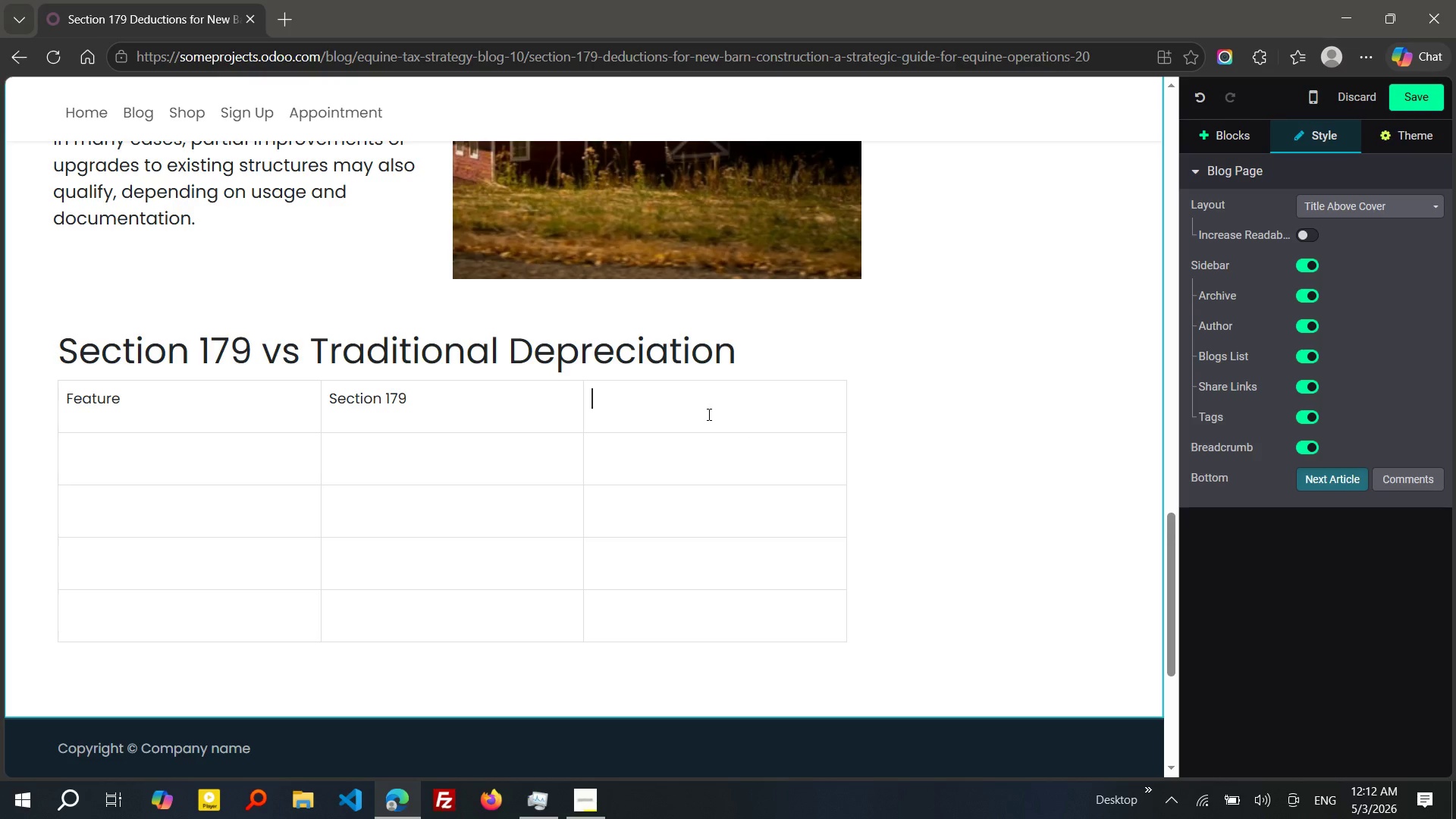 
key(C)
 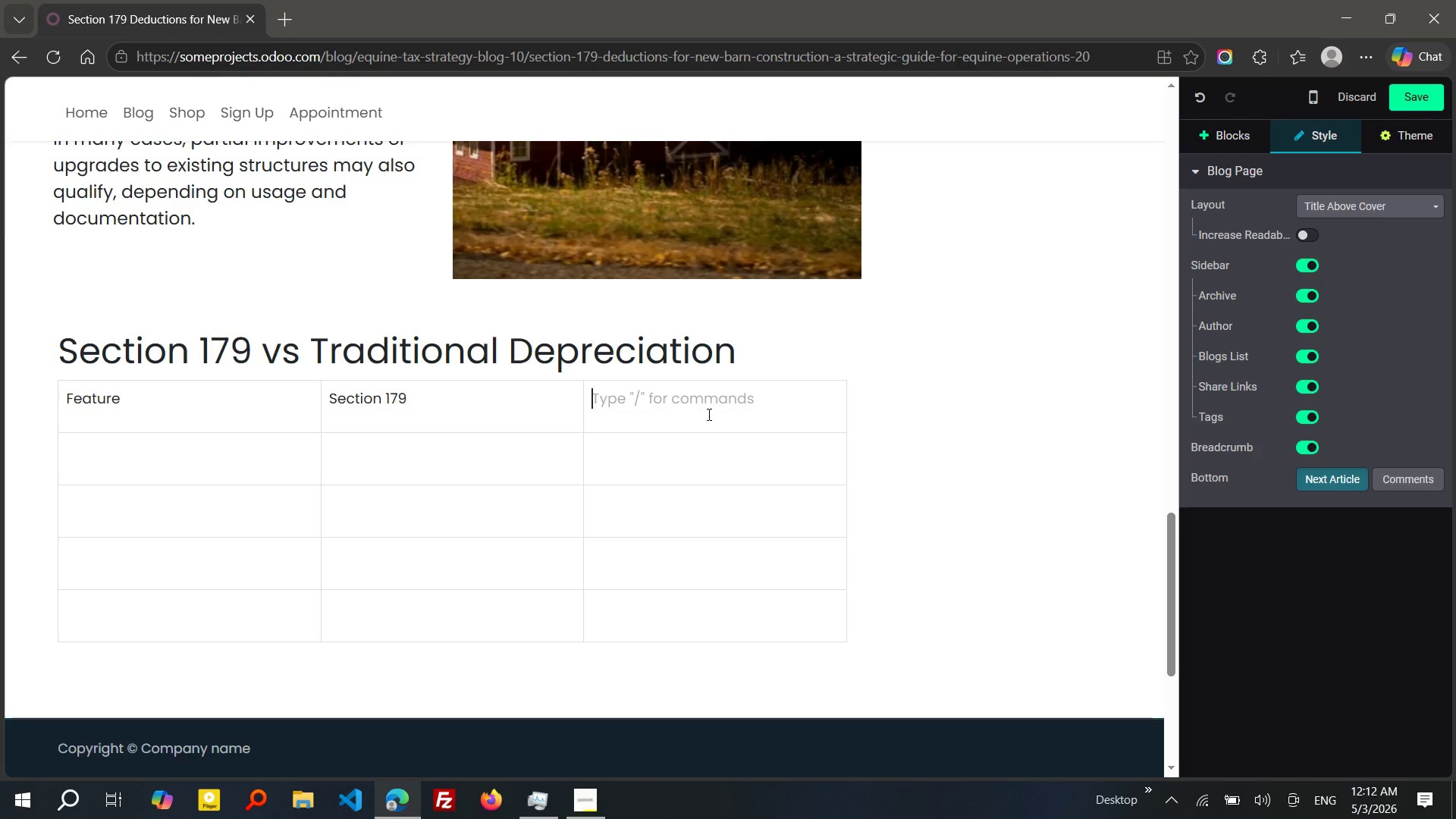 
left_click([708, 414])
 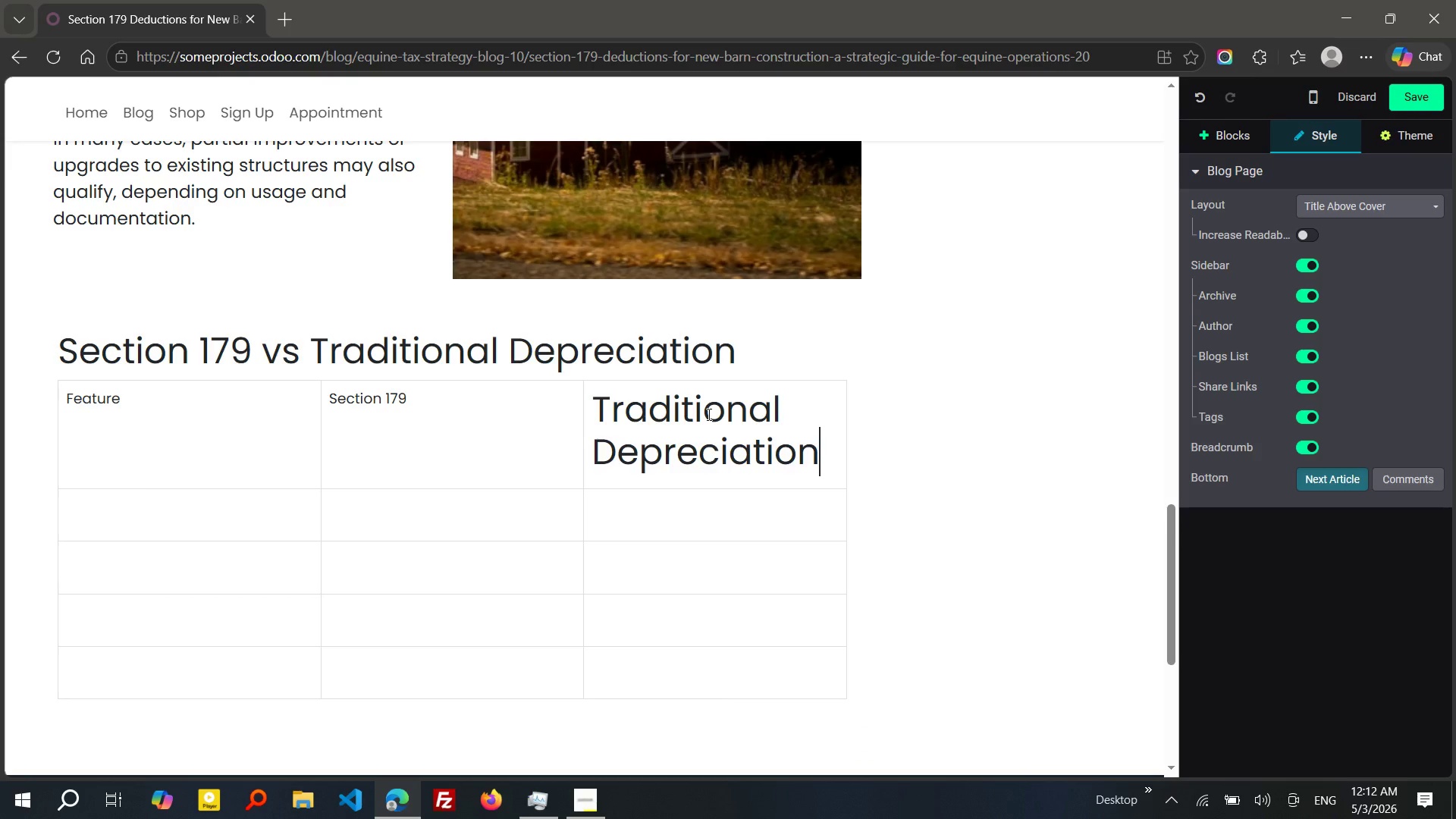 
key(Control+V)
 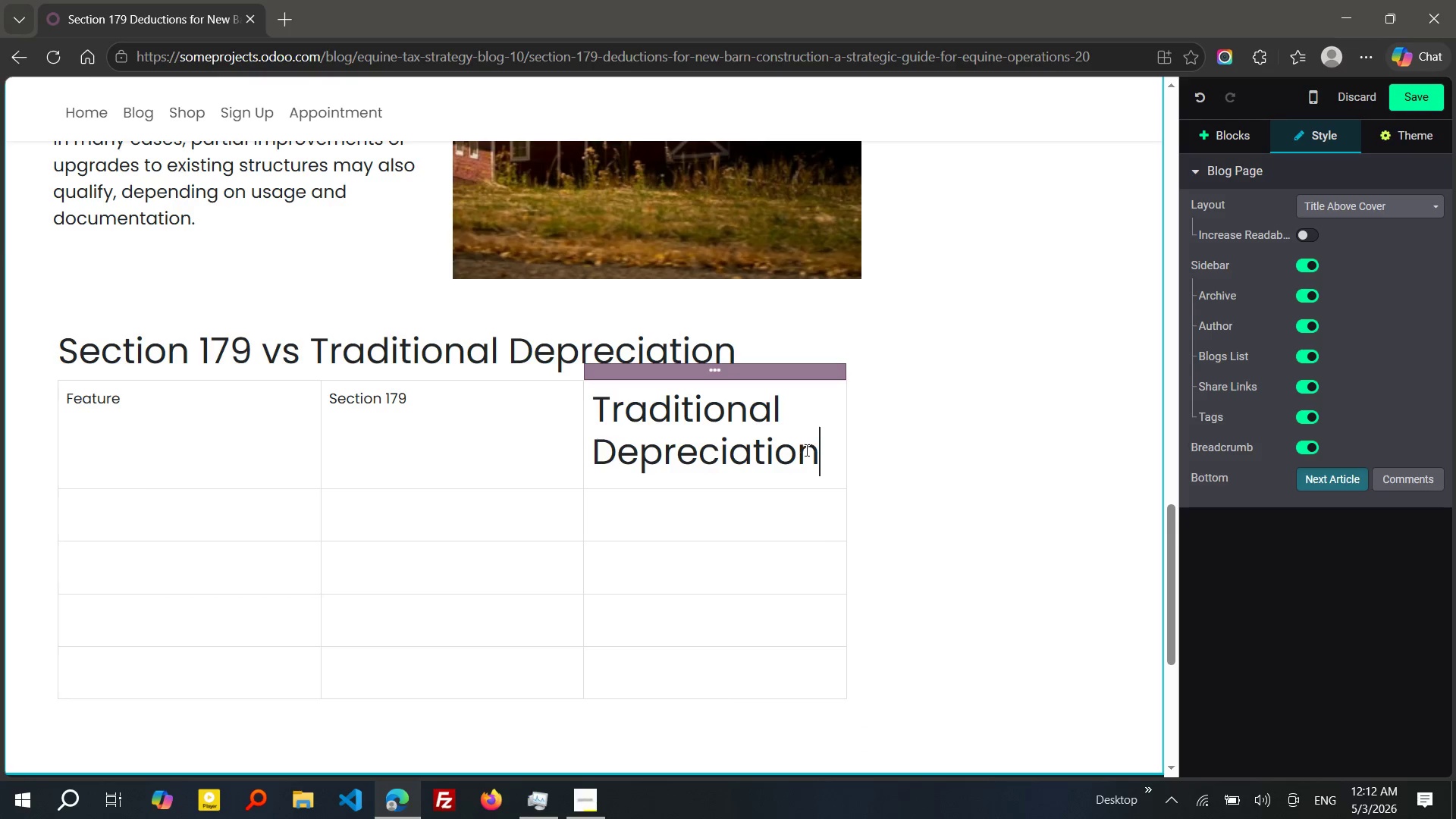 
left_click_drag(start_coordinate=[807, 450], to_coordinate=[817, 450])
 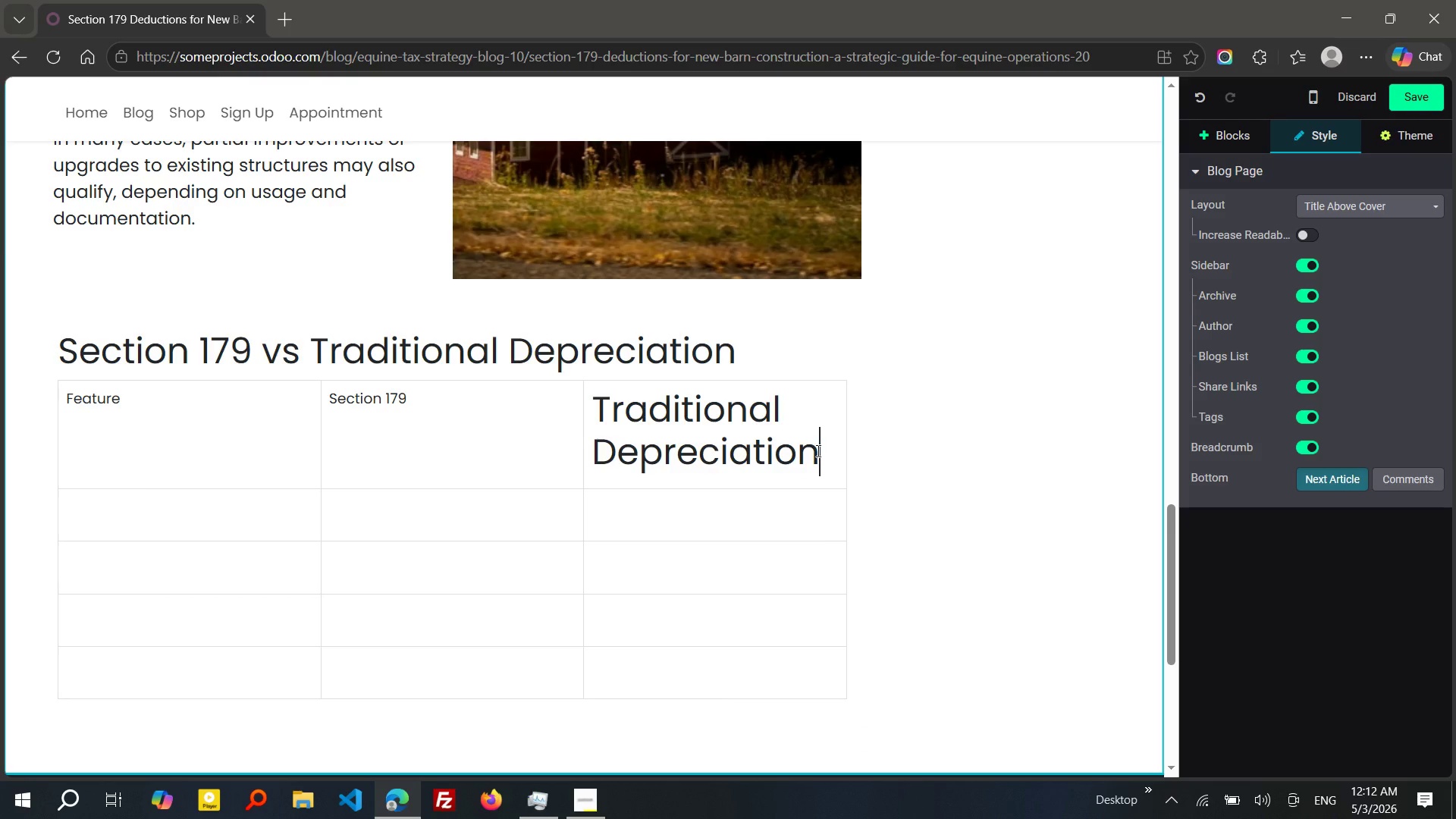 
left_click([817, 450])
 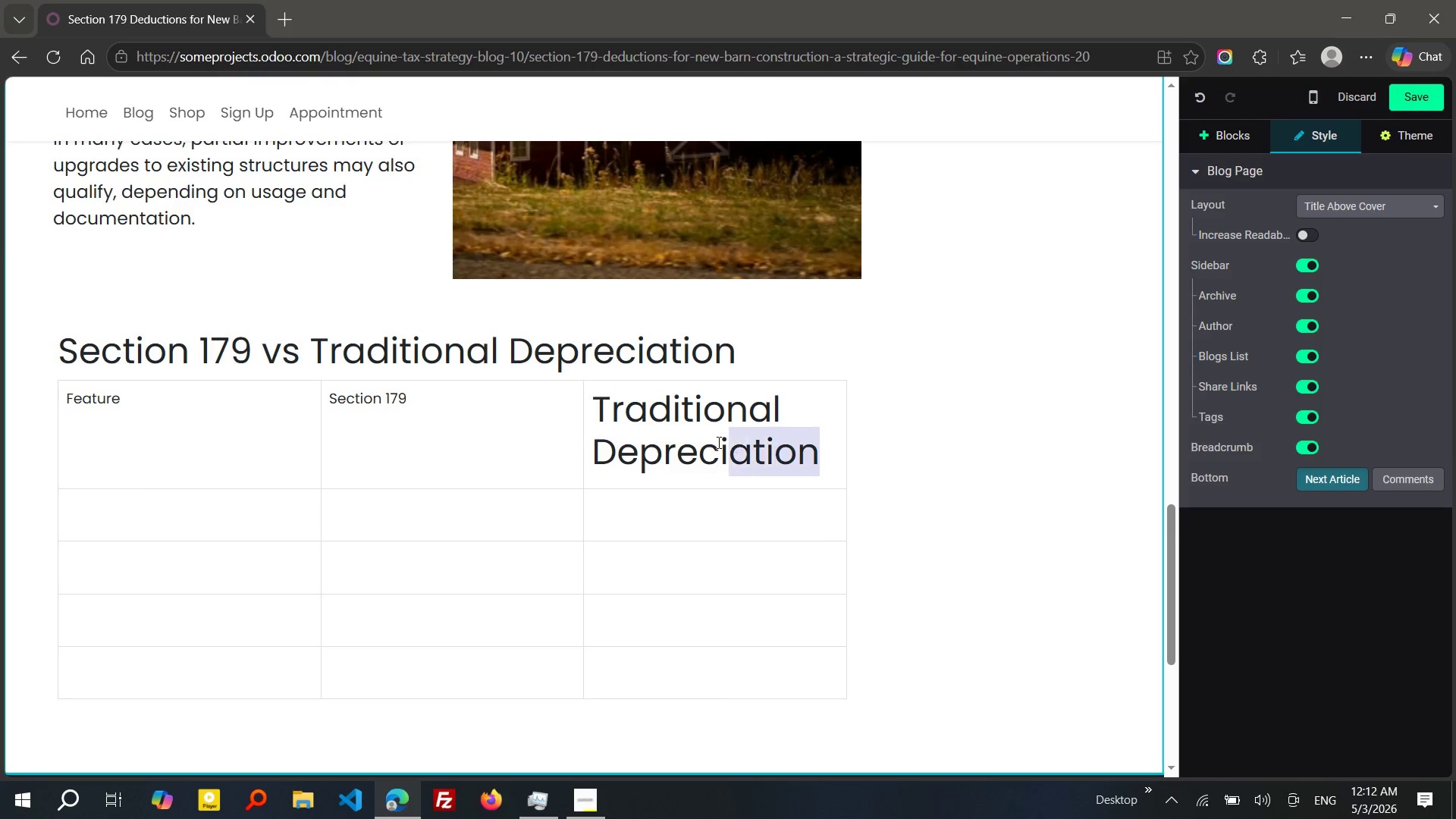 
left_click_drag(start_coordinate=[817, 450], to_coordinate=[599, 415])
 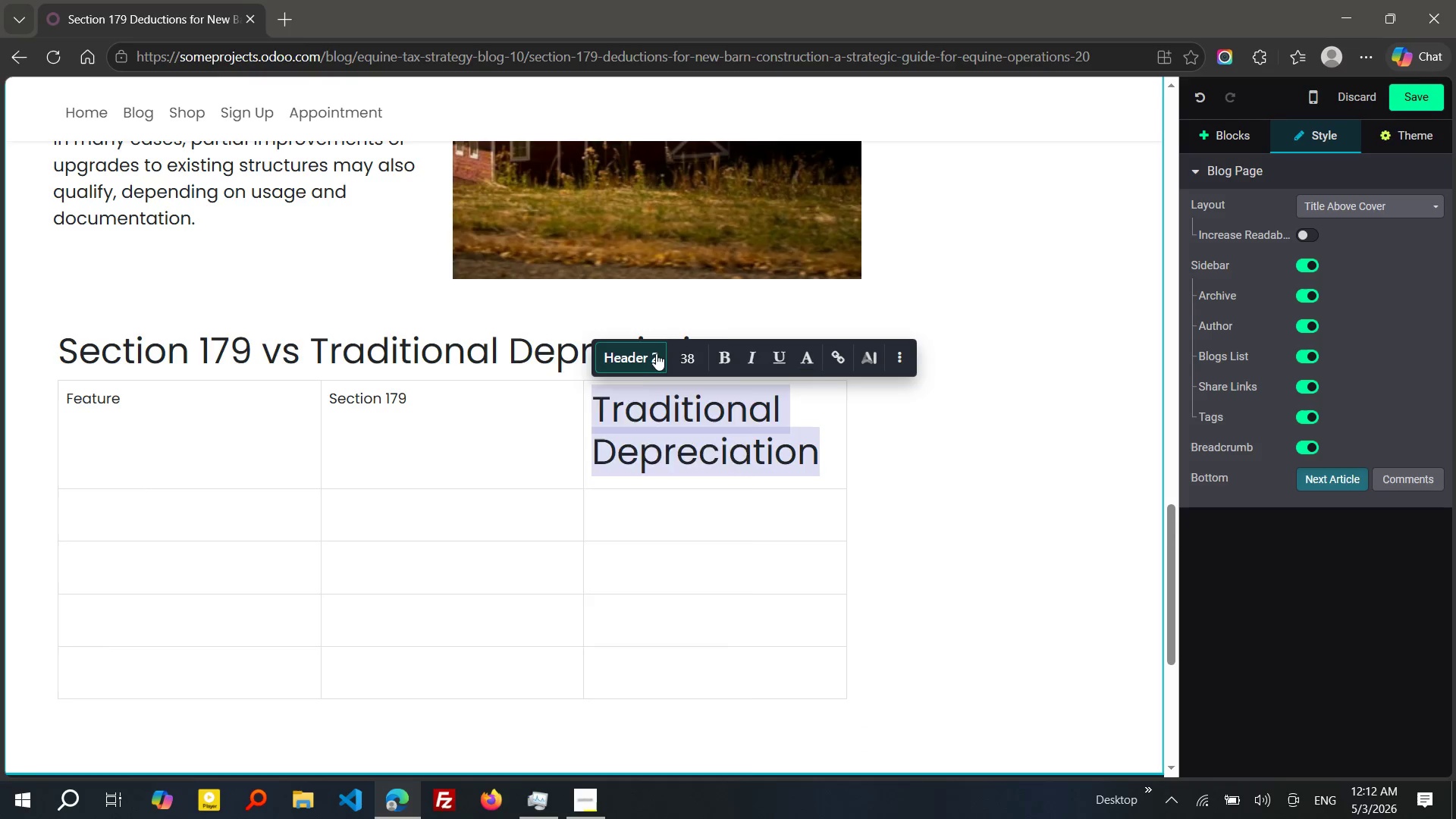 
left_click([656, 353])
 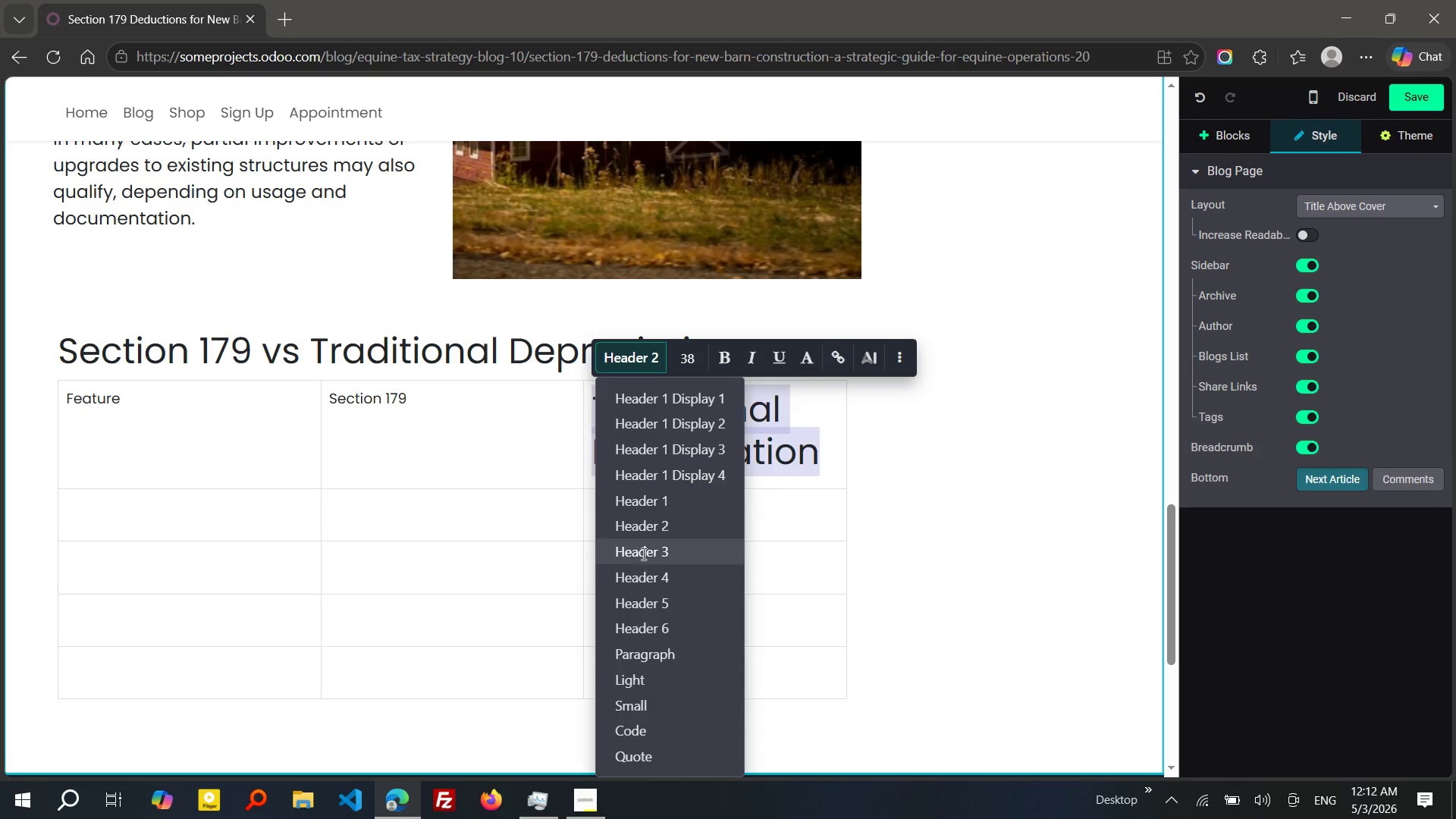 
left_click([642, 554])
 